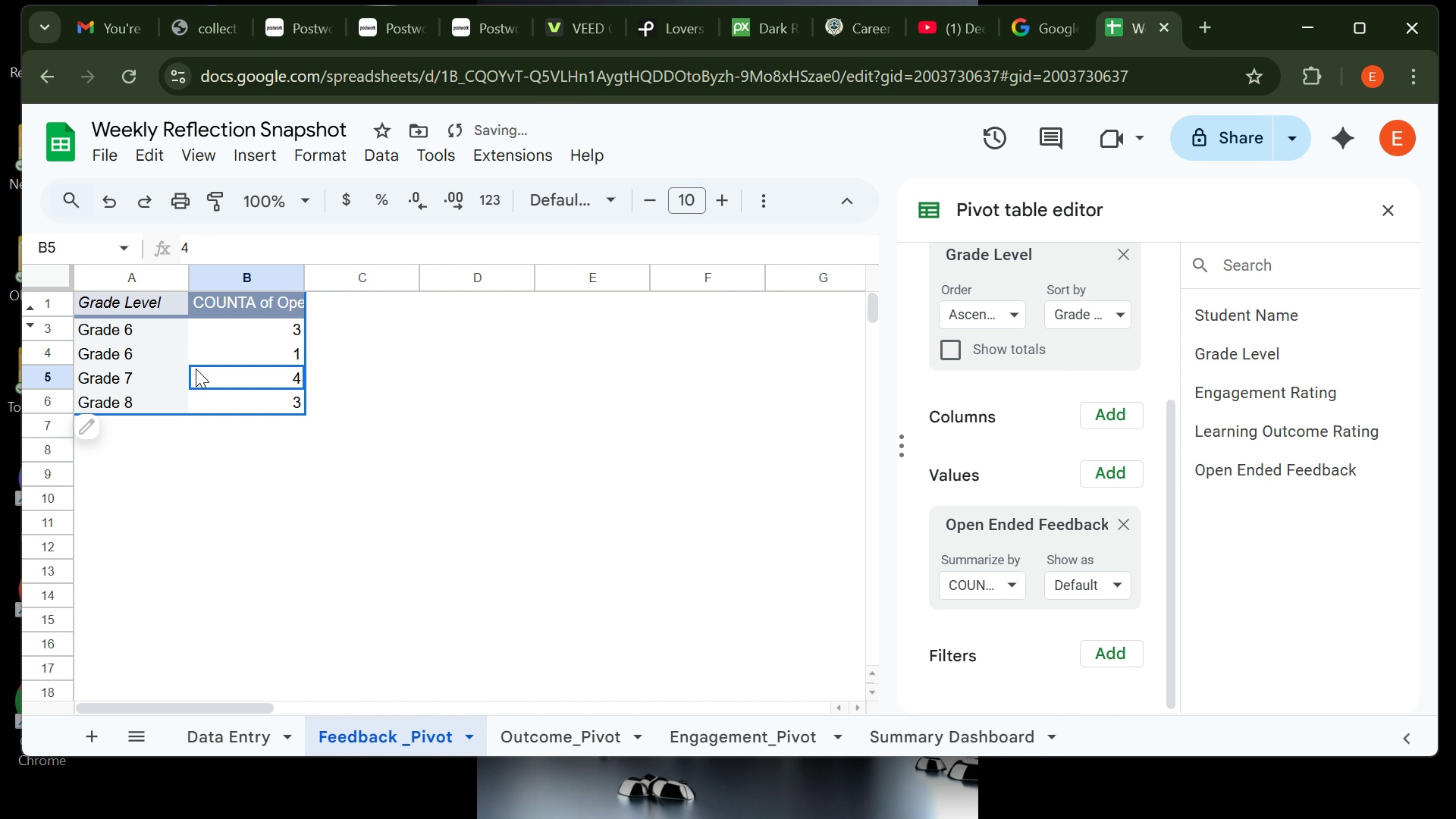 
left_click([196, 369])
 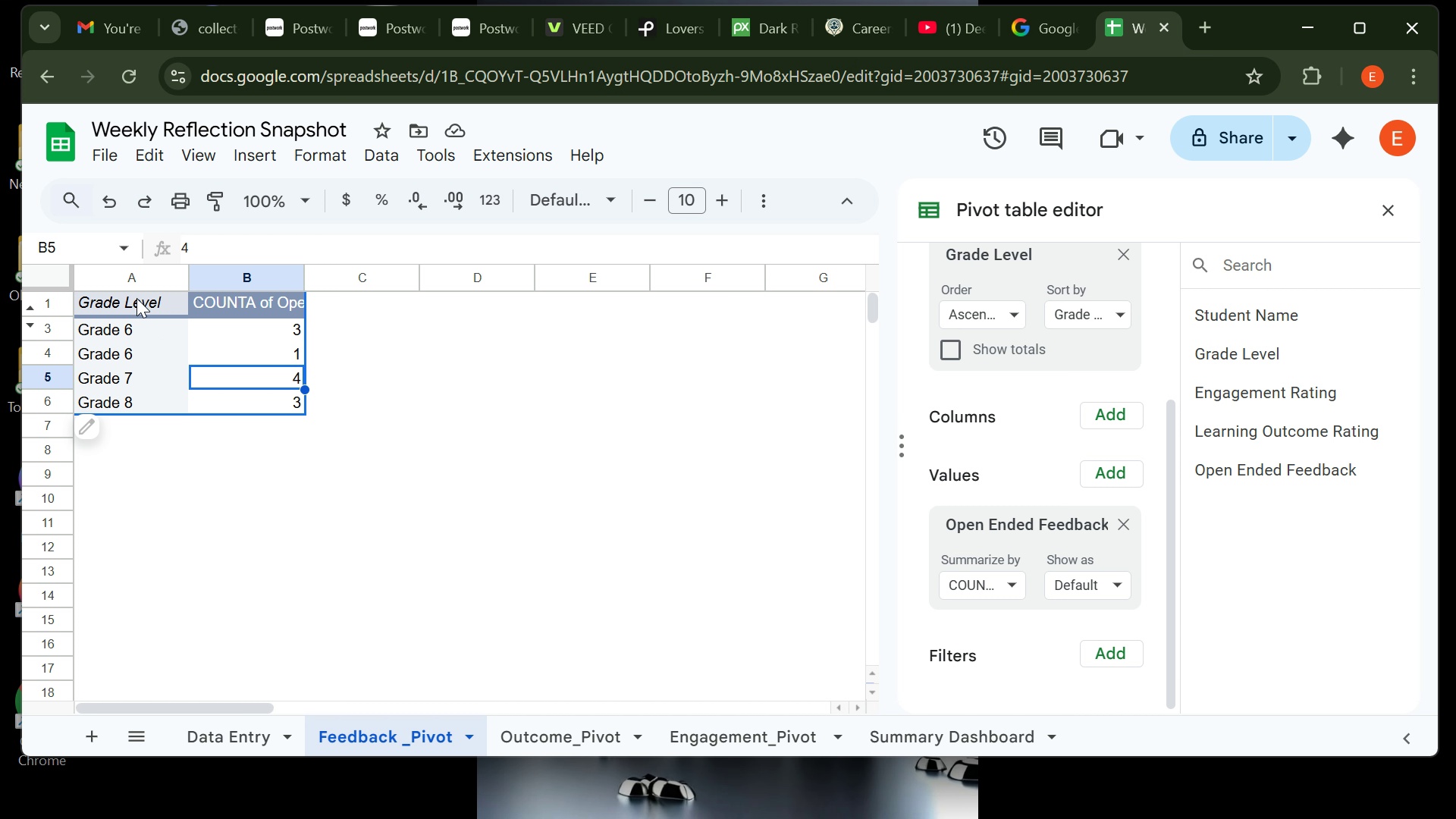 
wait(10.14)
 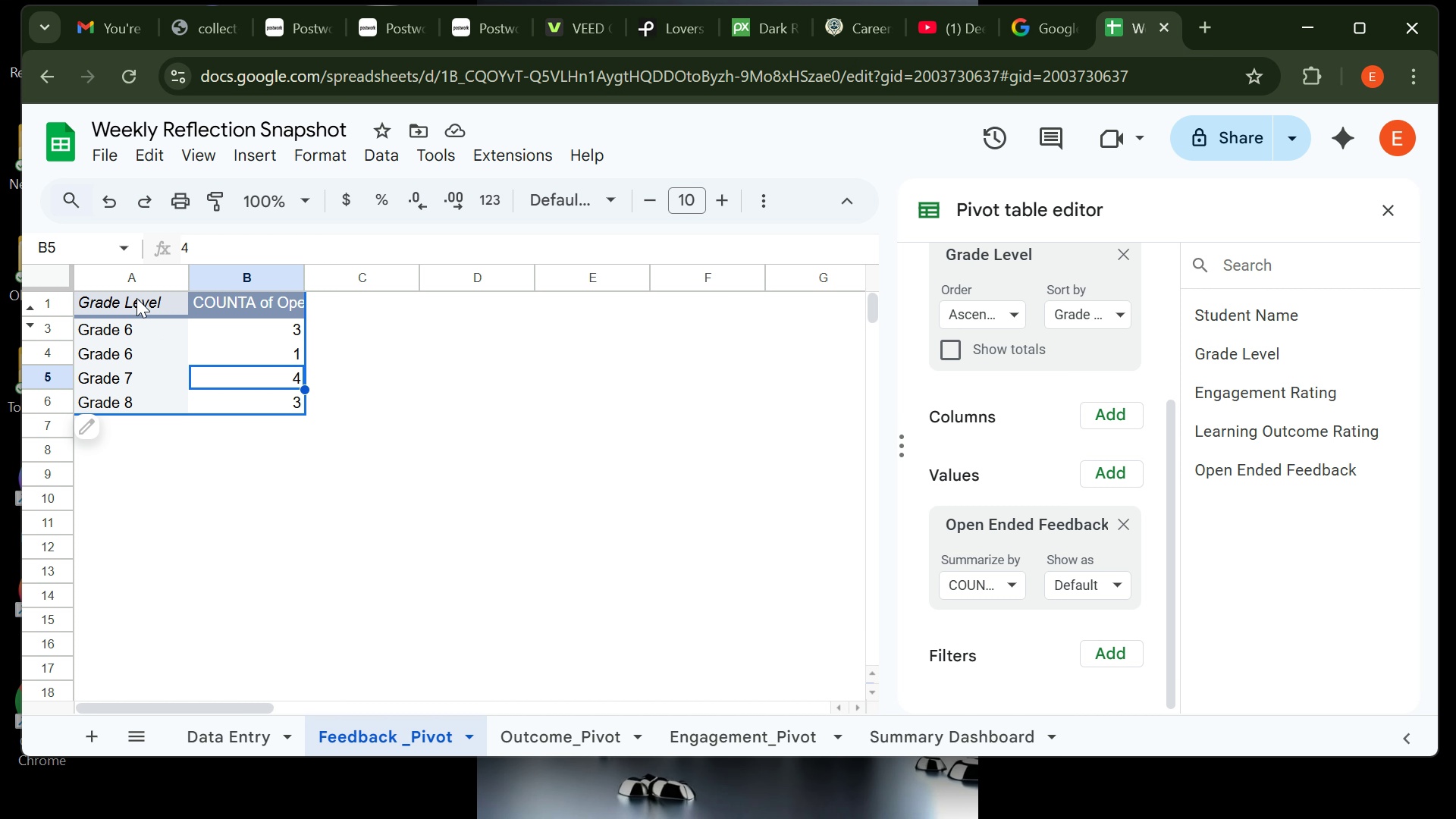 
left_click_drag(start_coordinate=[114, 297], to_coordinate=[268, 403])
 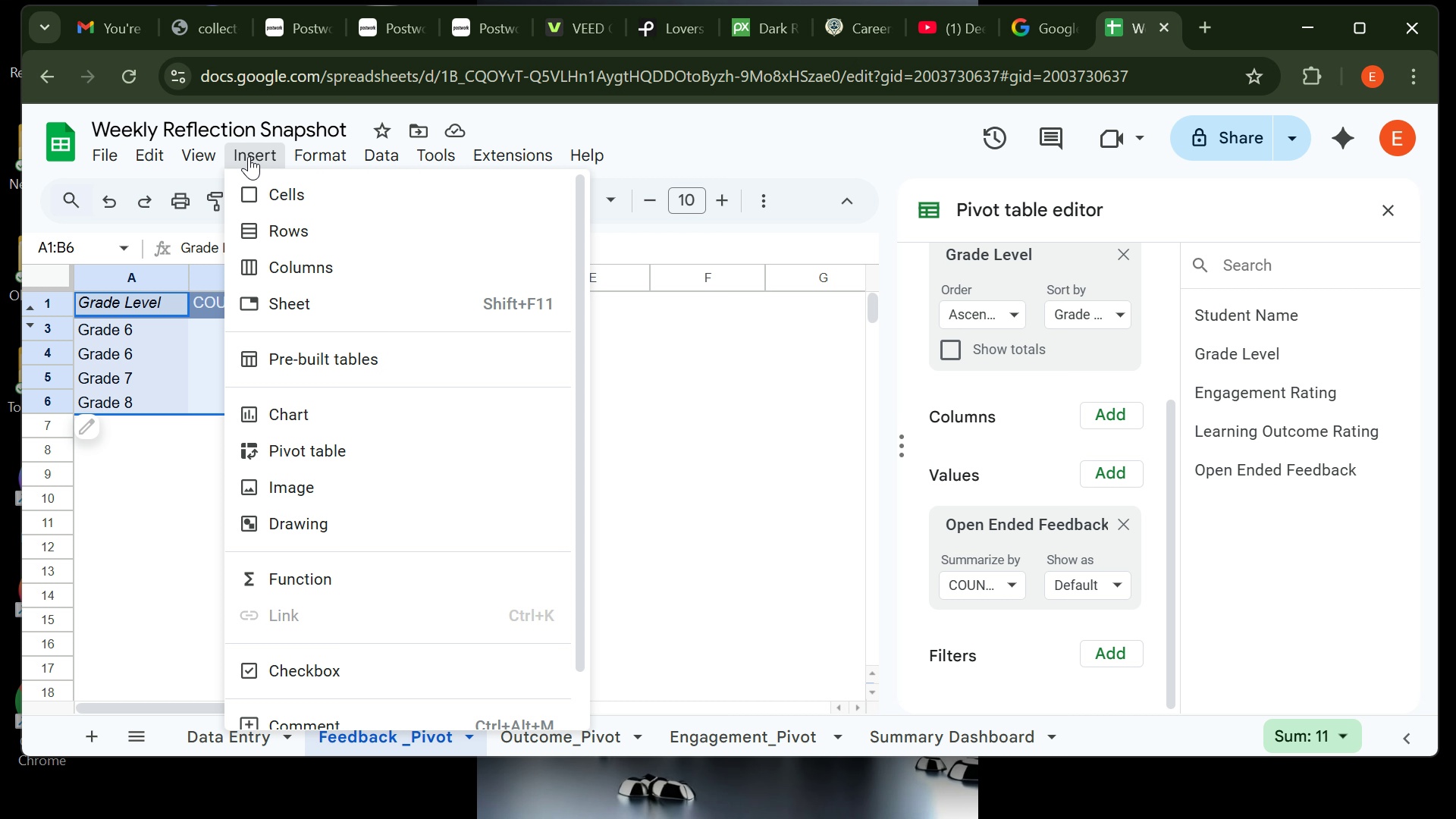 
left_click([249, 156])
 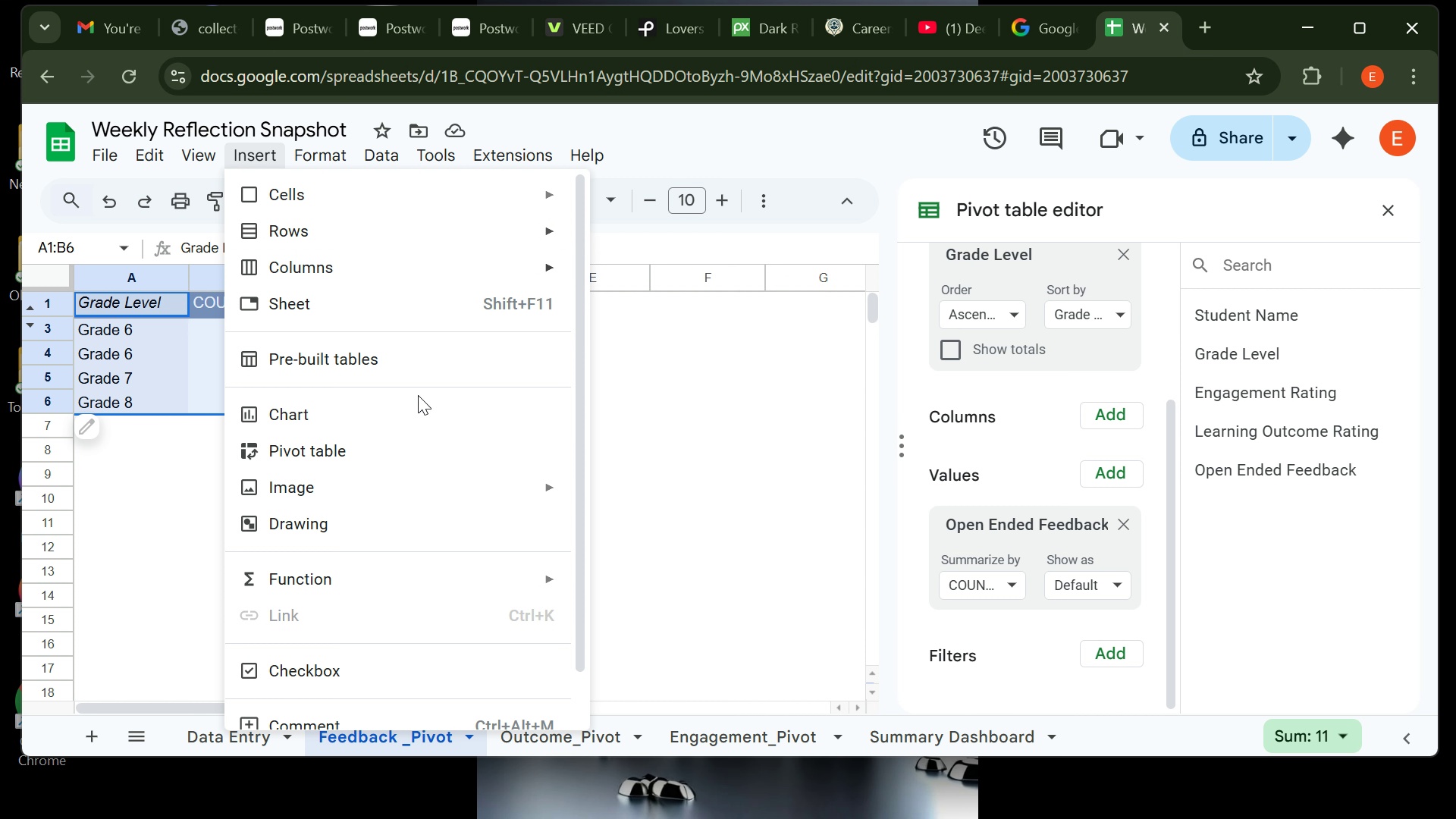 
left_click([418, 419])
 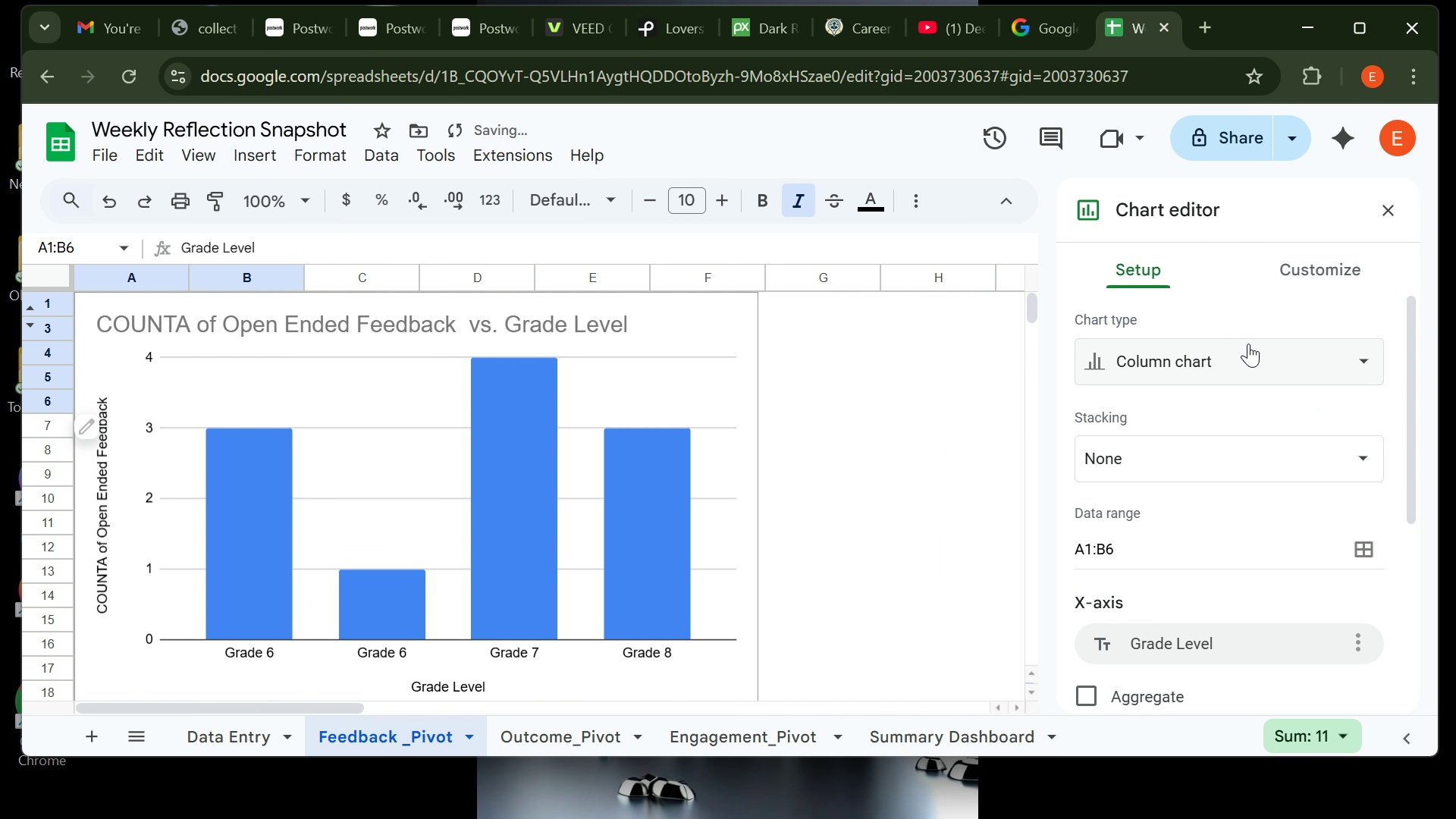 
left_click([1254, 351])
 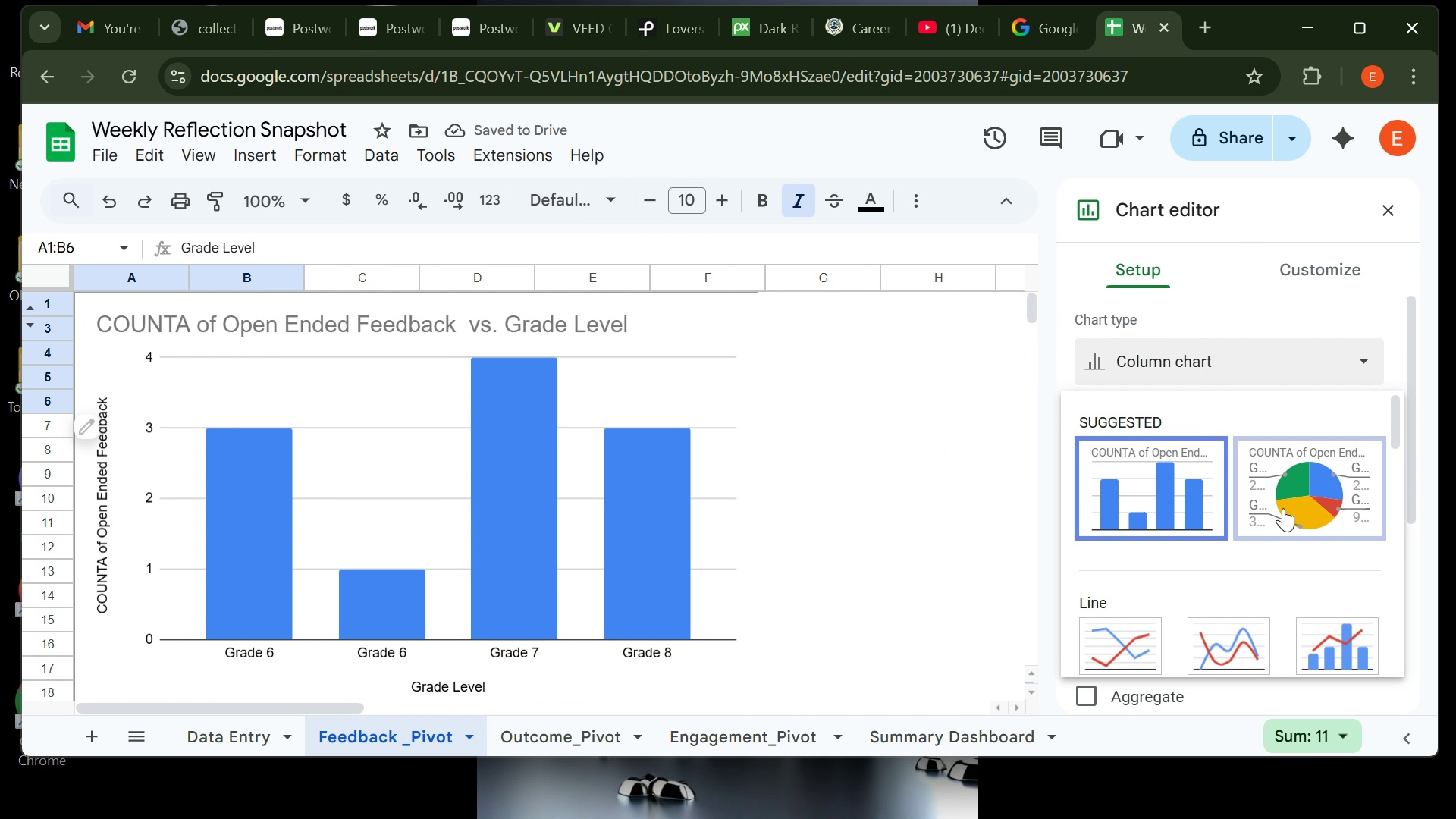 
left_click([1283, 508])
 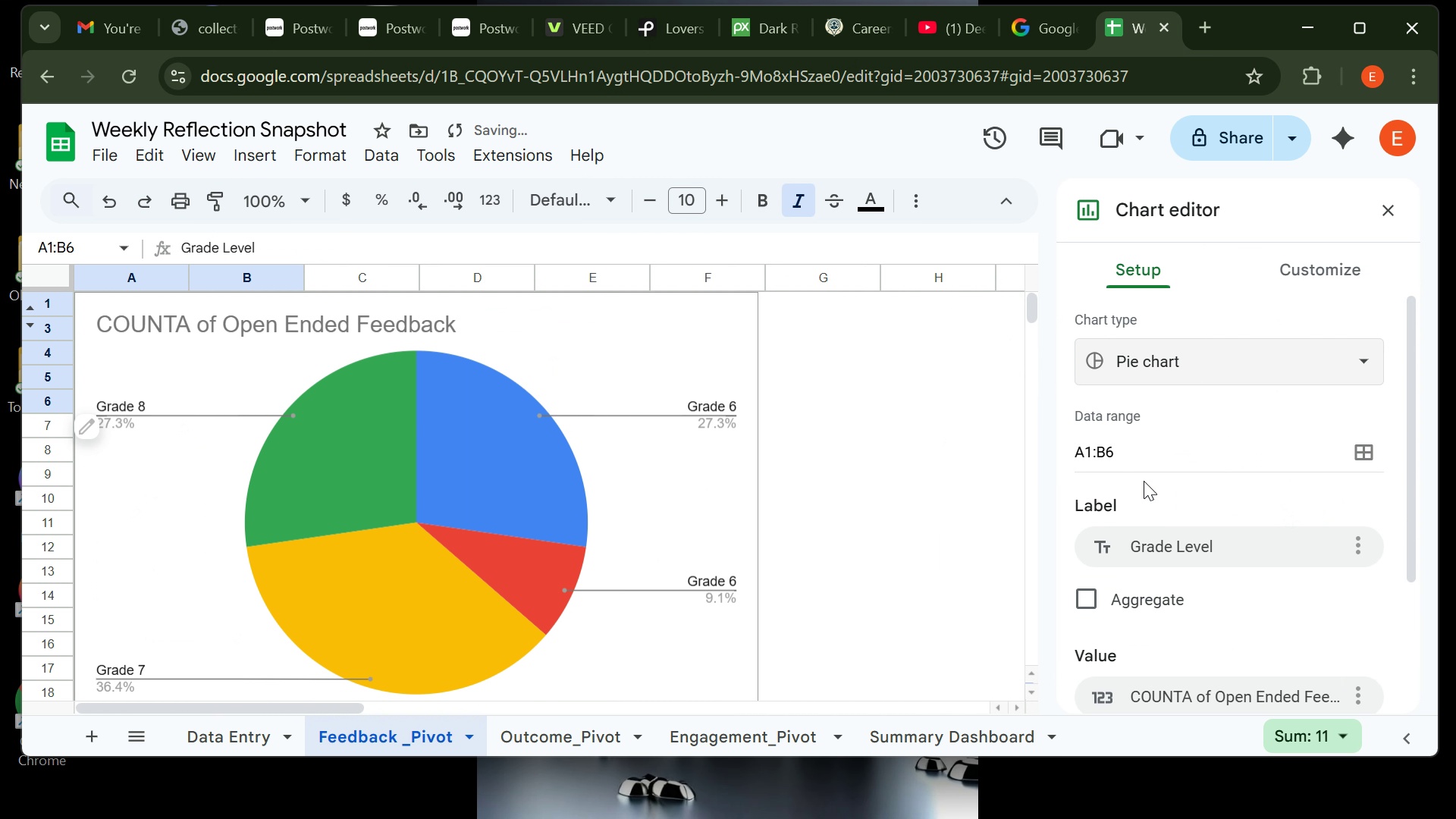 
mouse_move([1181, 463])
 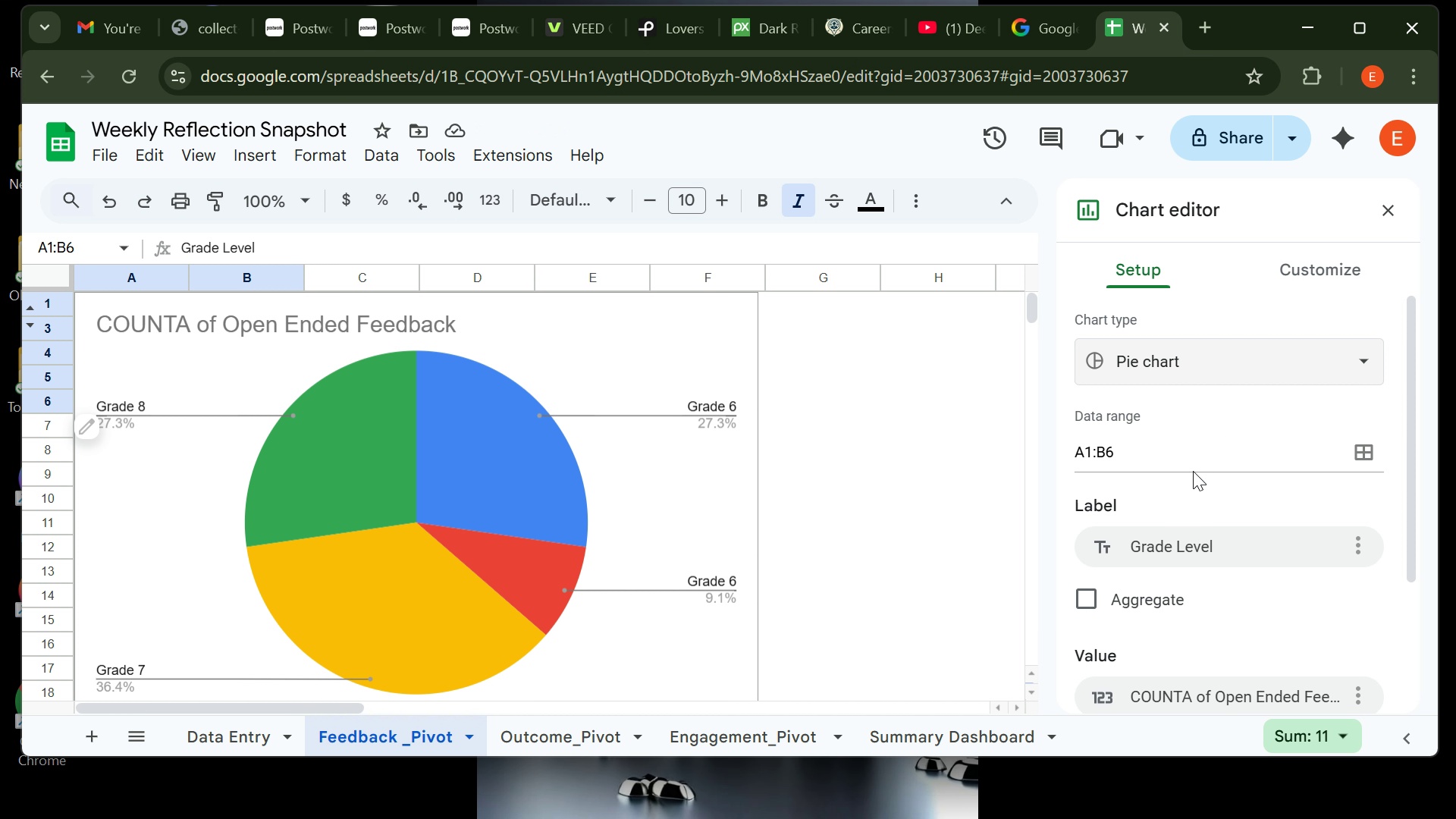 
wait(11.37)
 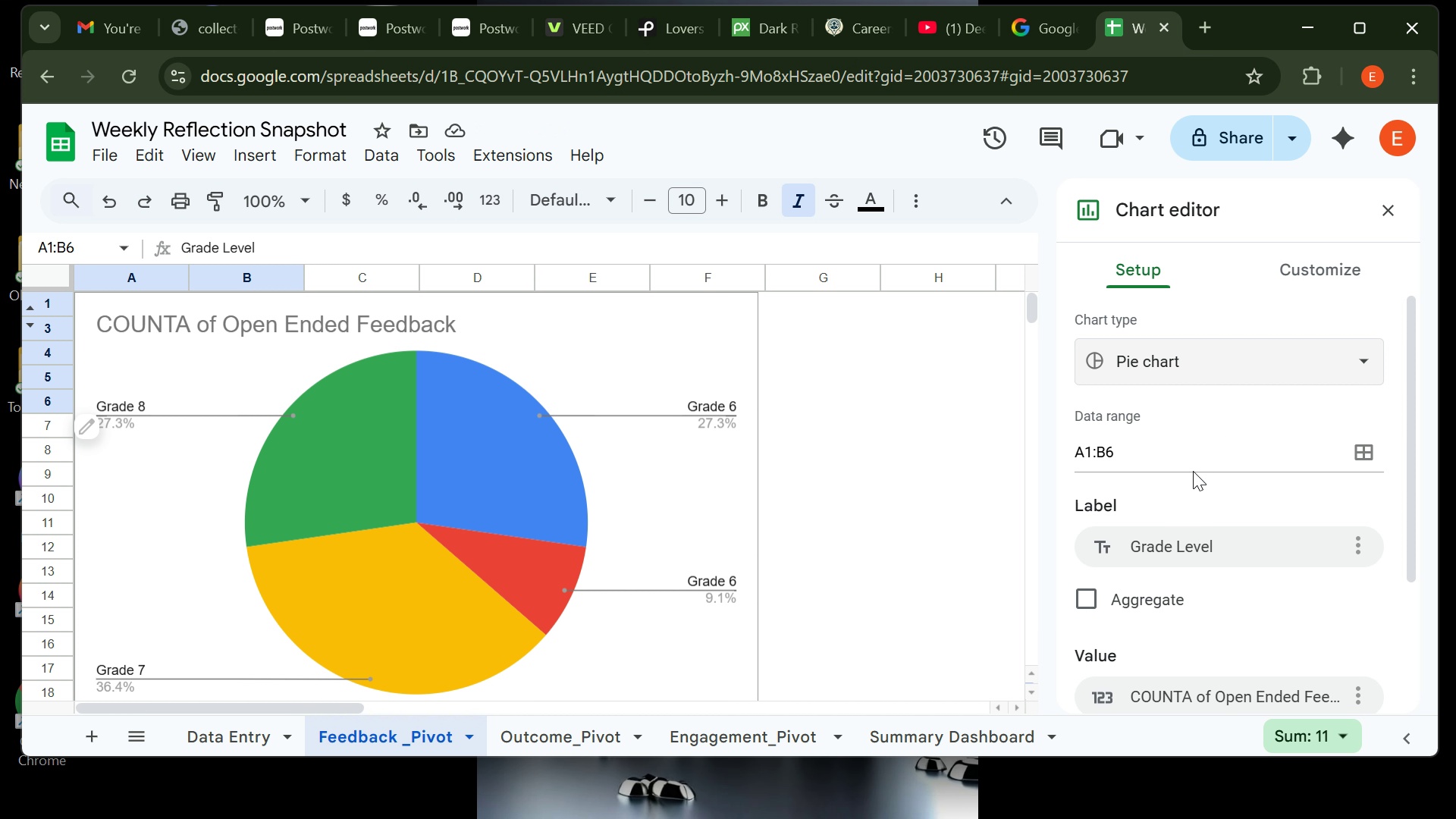 
left_click([1291, 266])
 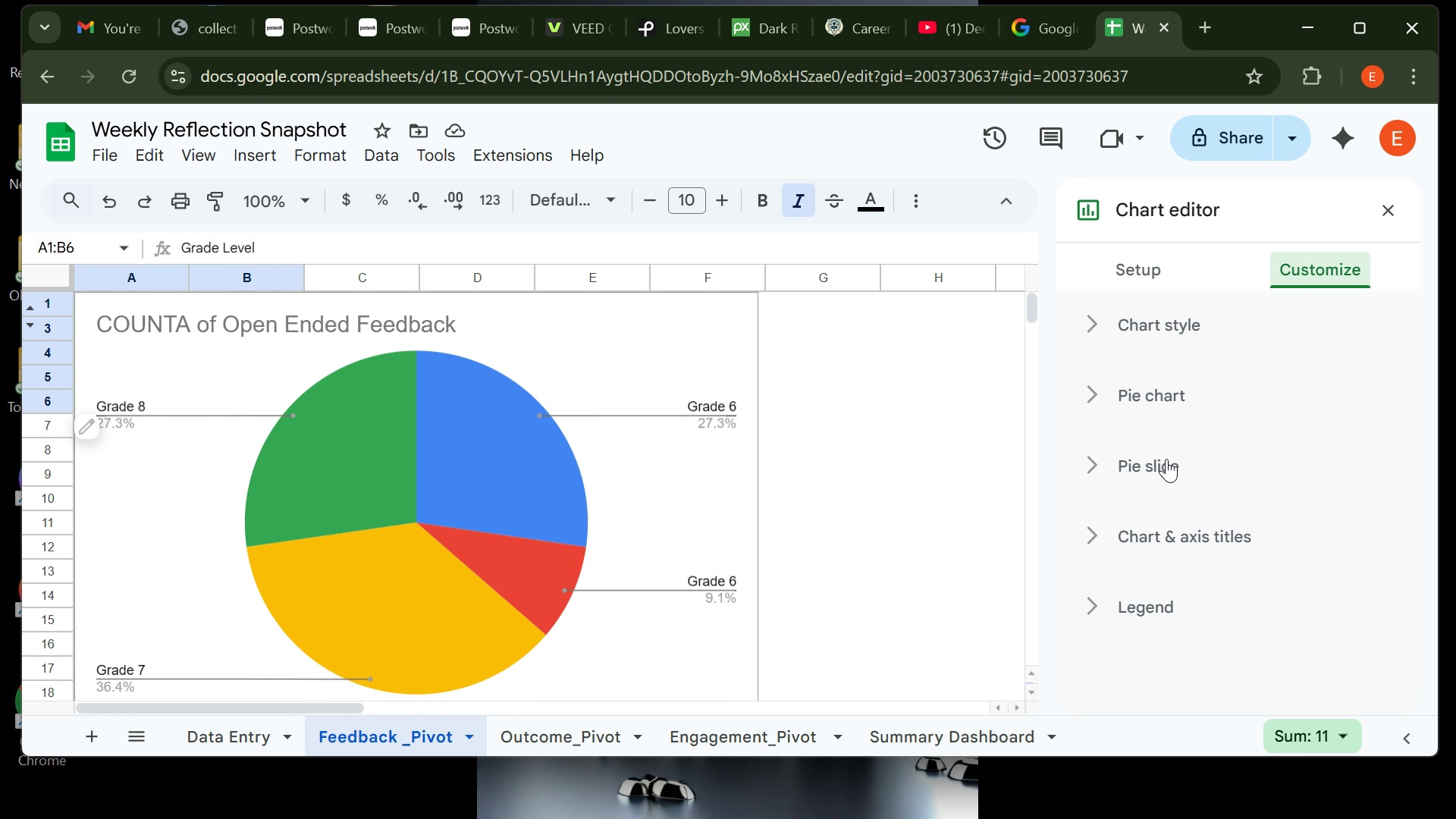 
left_click([1166, 469])
 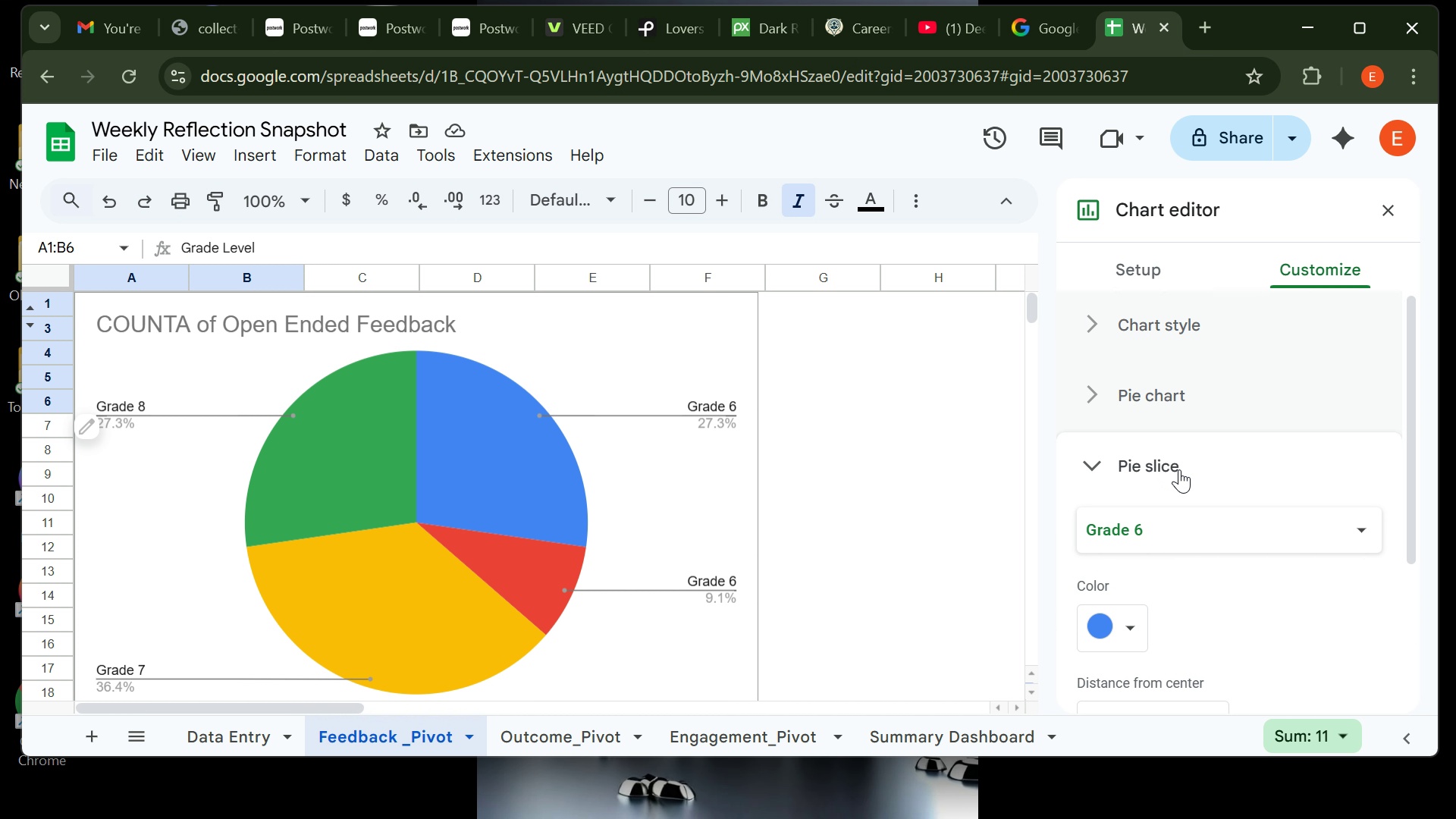 
mouse_move([1194, 485])
 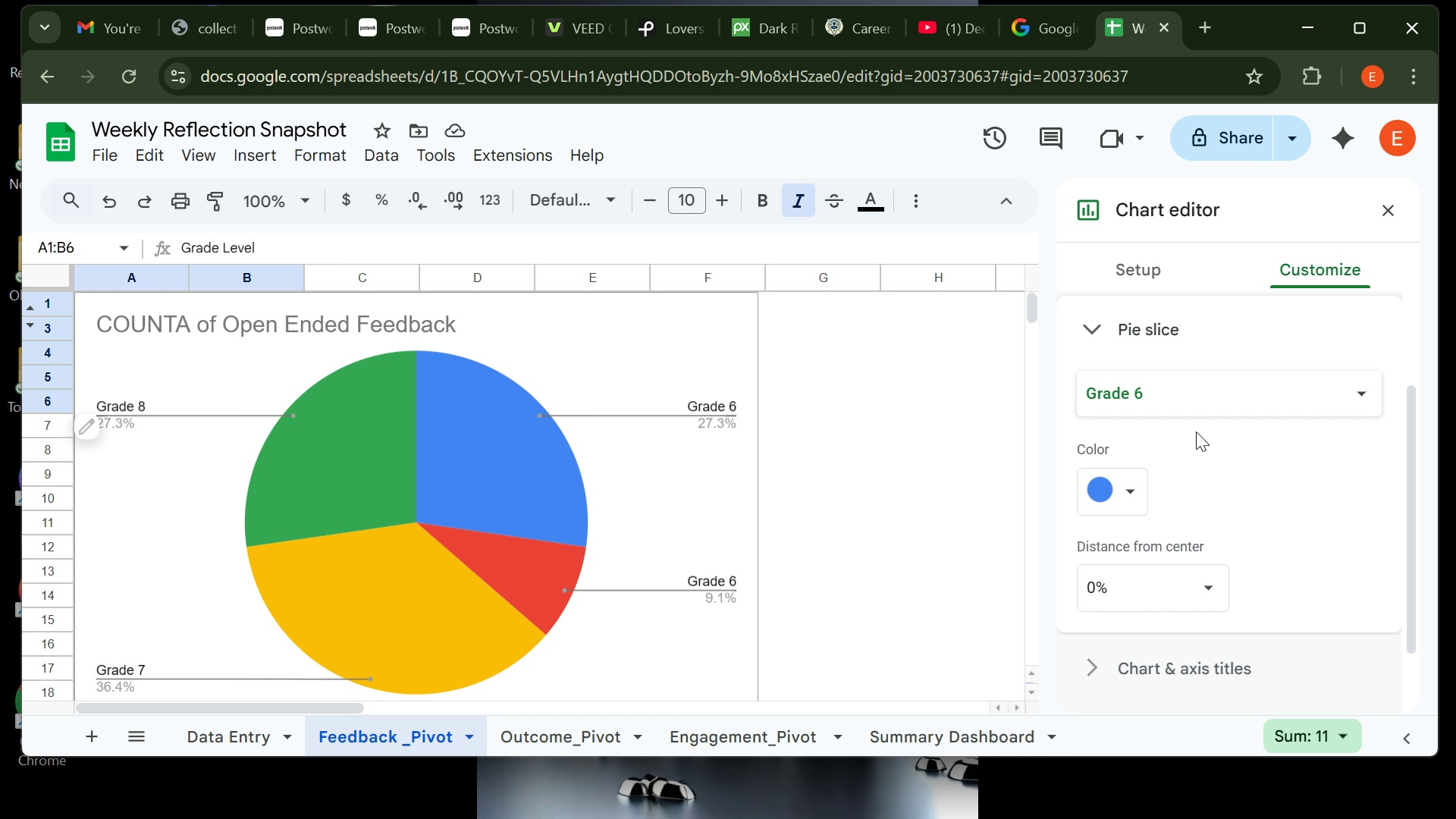 
wait(5.04)
 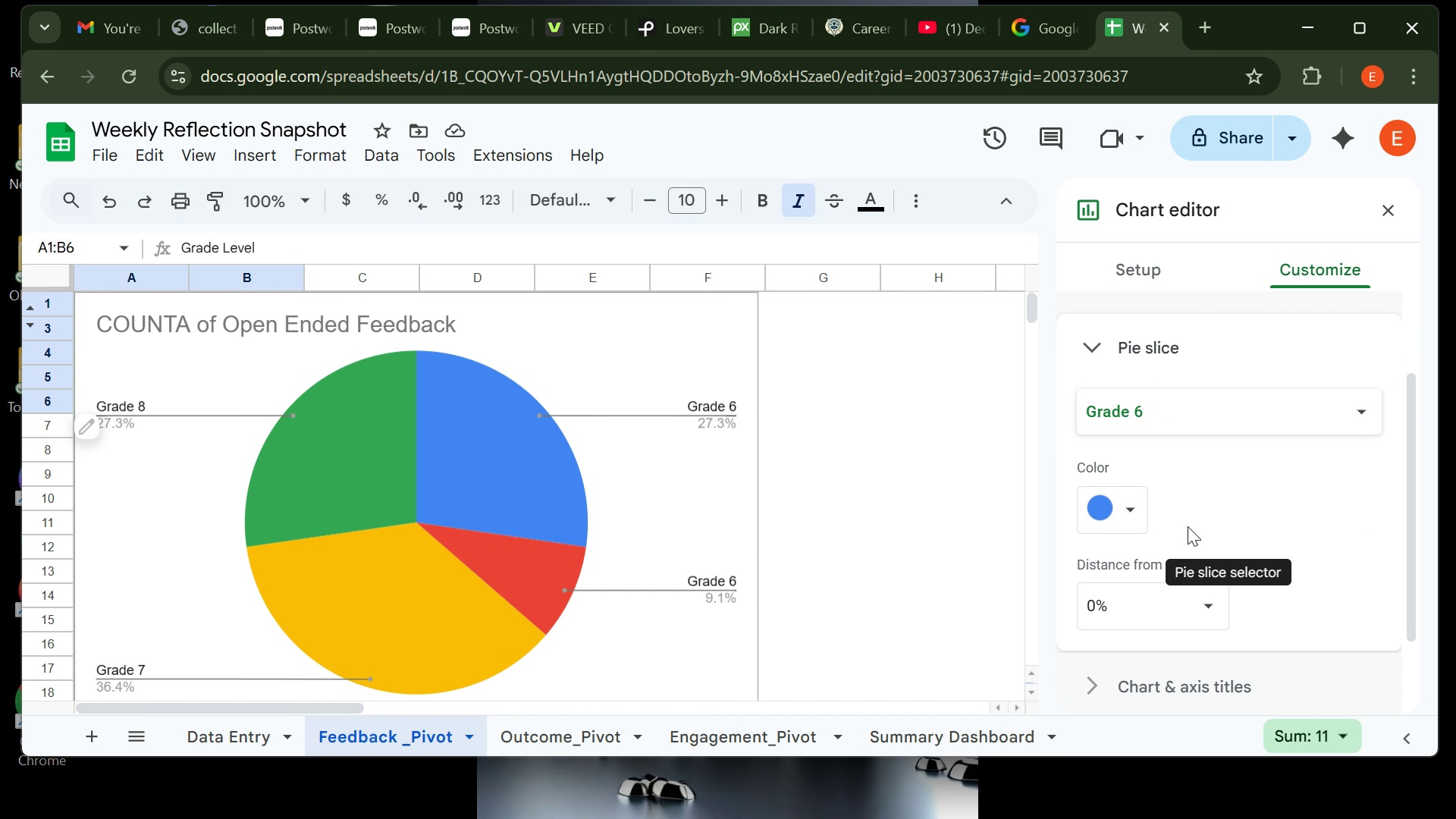 
left_click([1202, 410])
 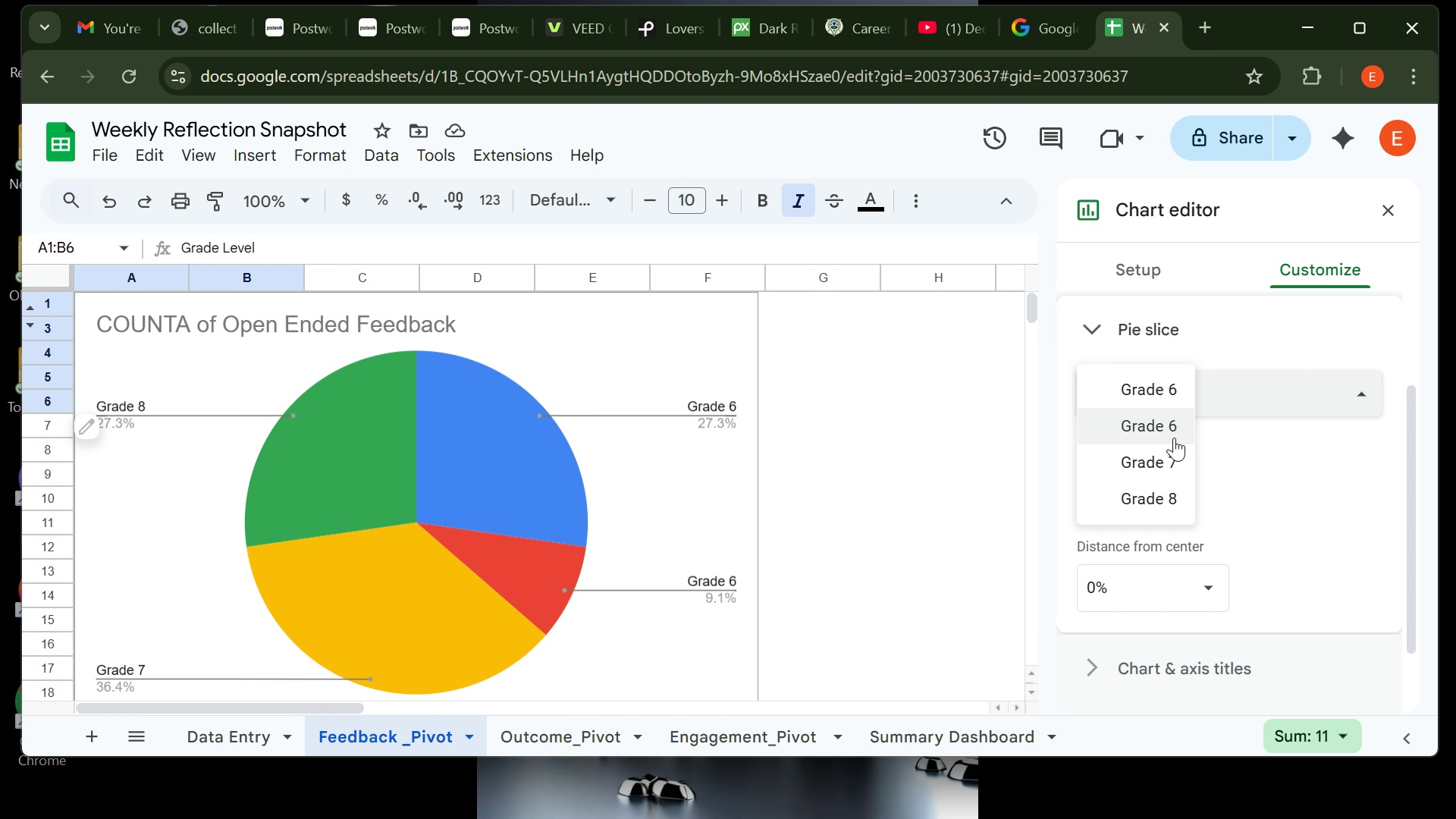 
left_click([1174, 438])
 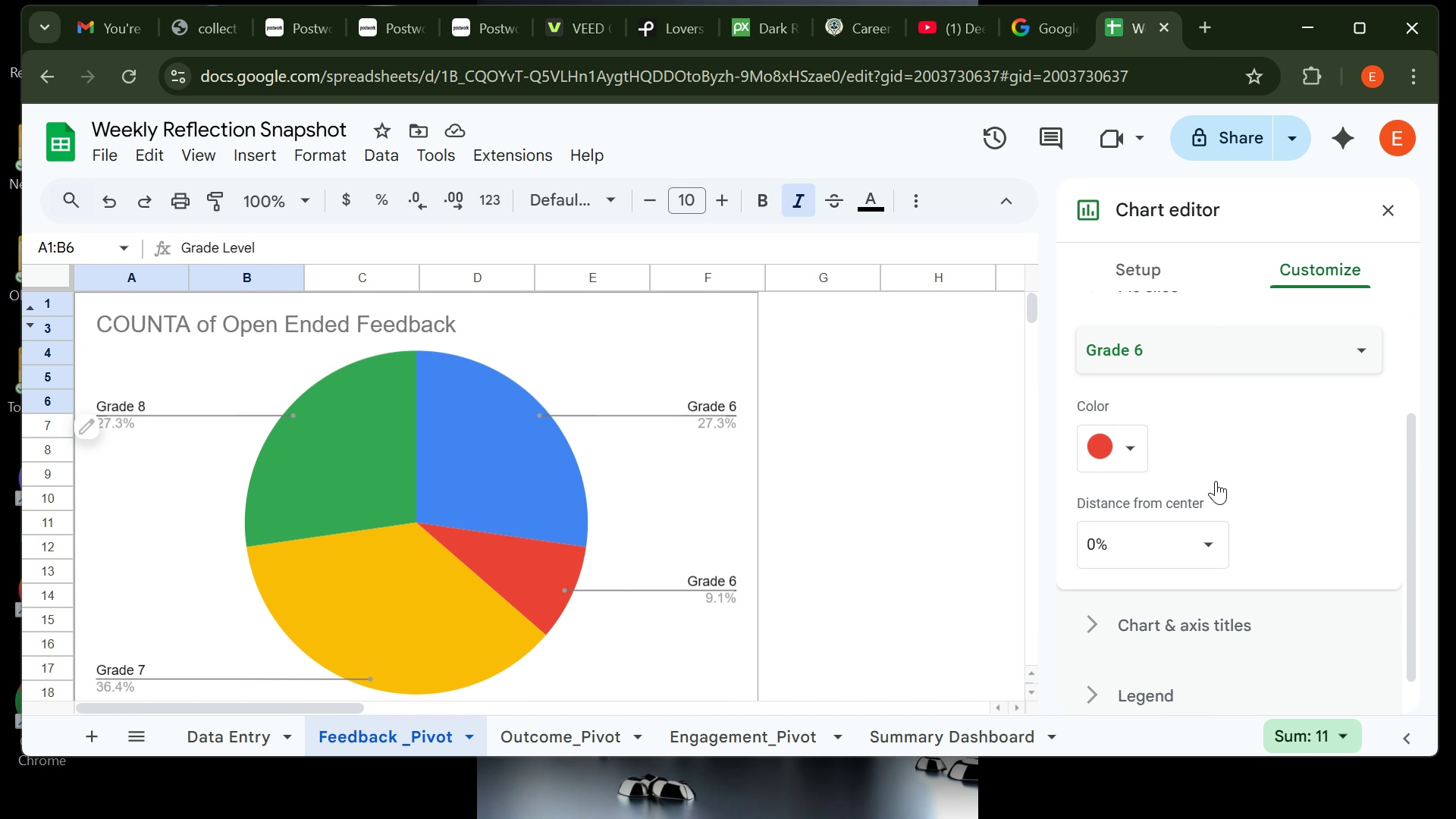 
left_click([1204, 591])
 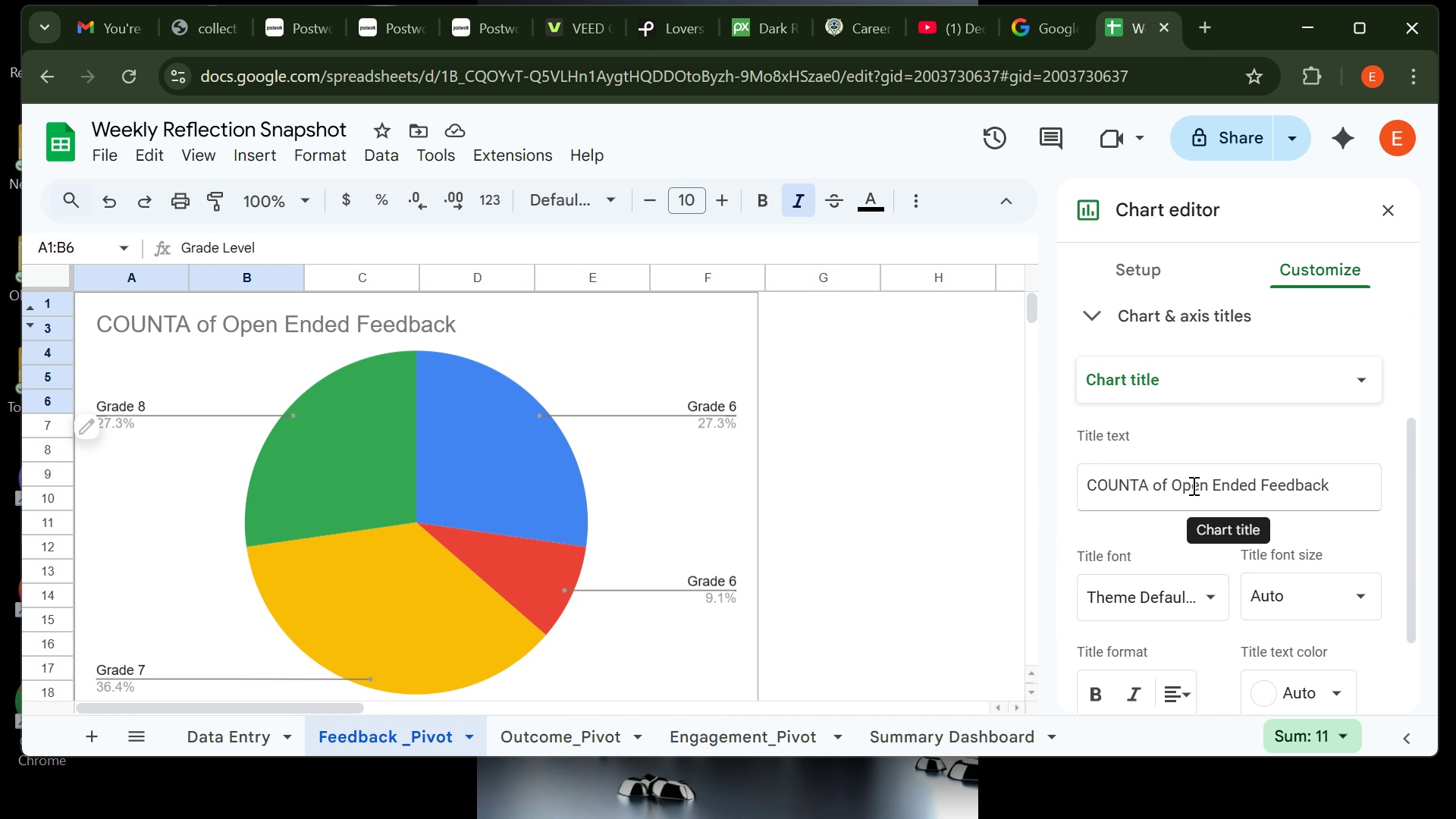 
left_click([1192, 485])
 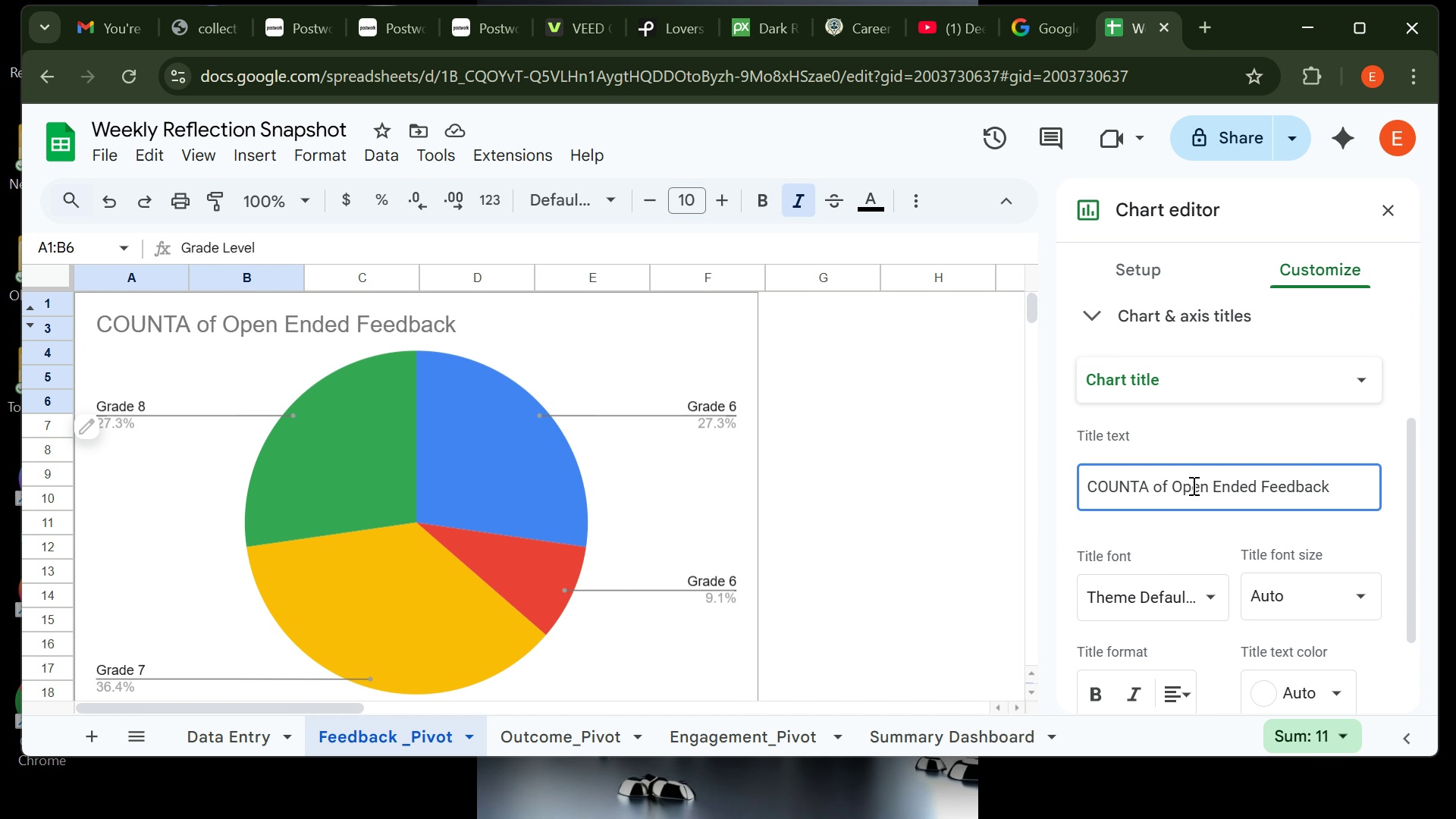 
key(Control+ControlLeft)
 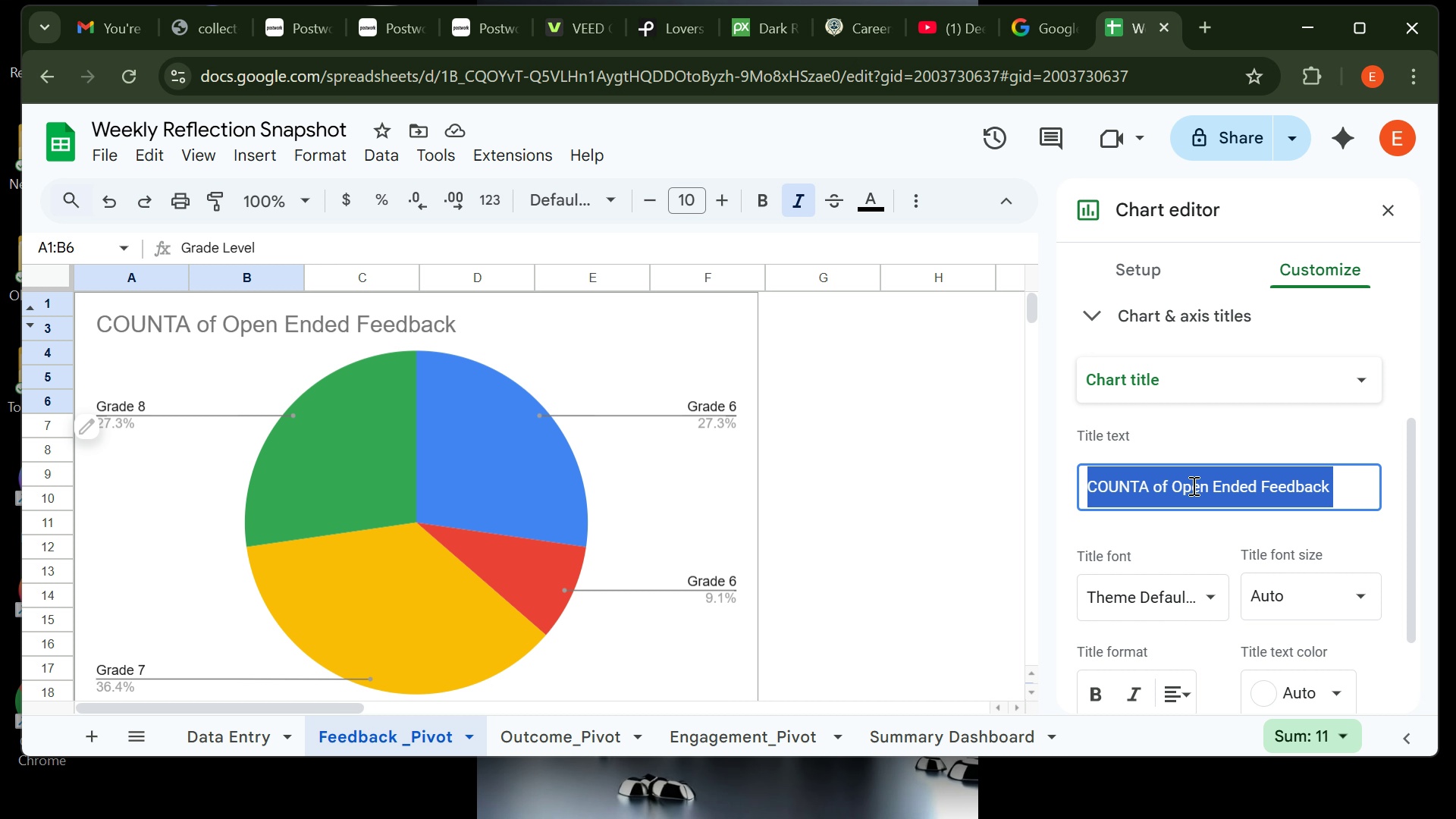 
key(Control+A)
 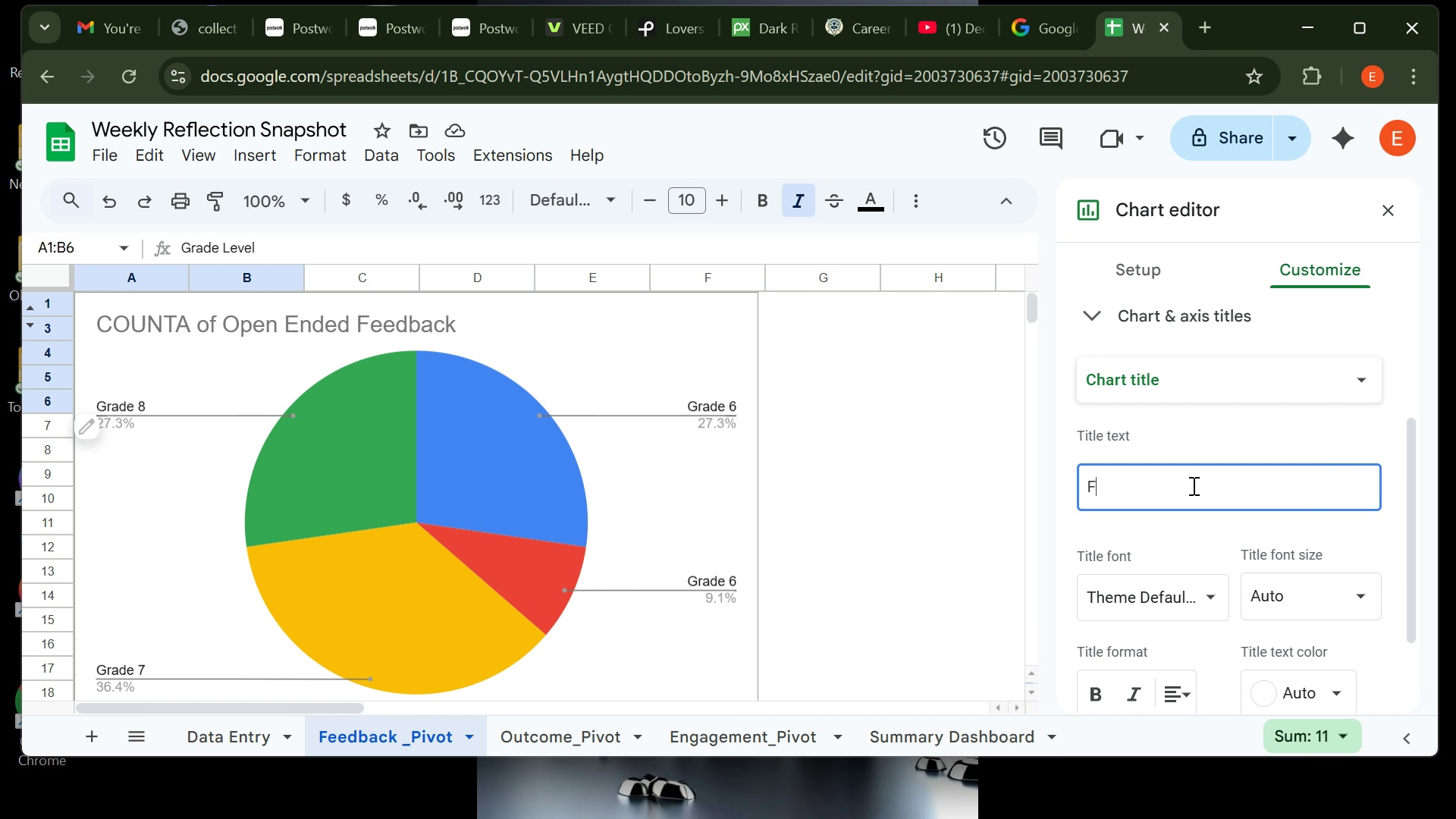 
type(Feedback Enti)
key(Backspace)
type(ries )
 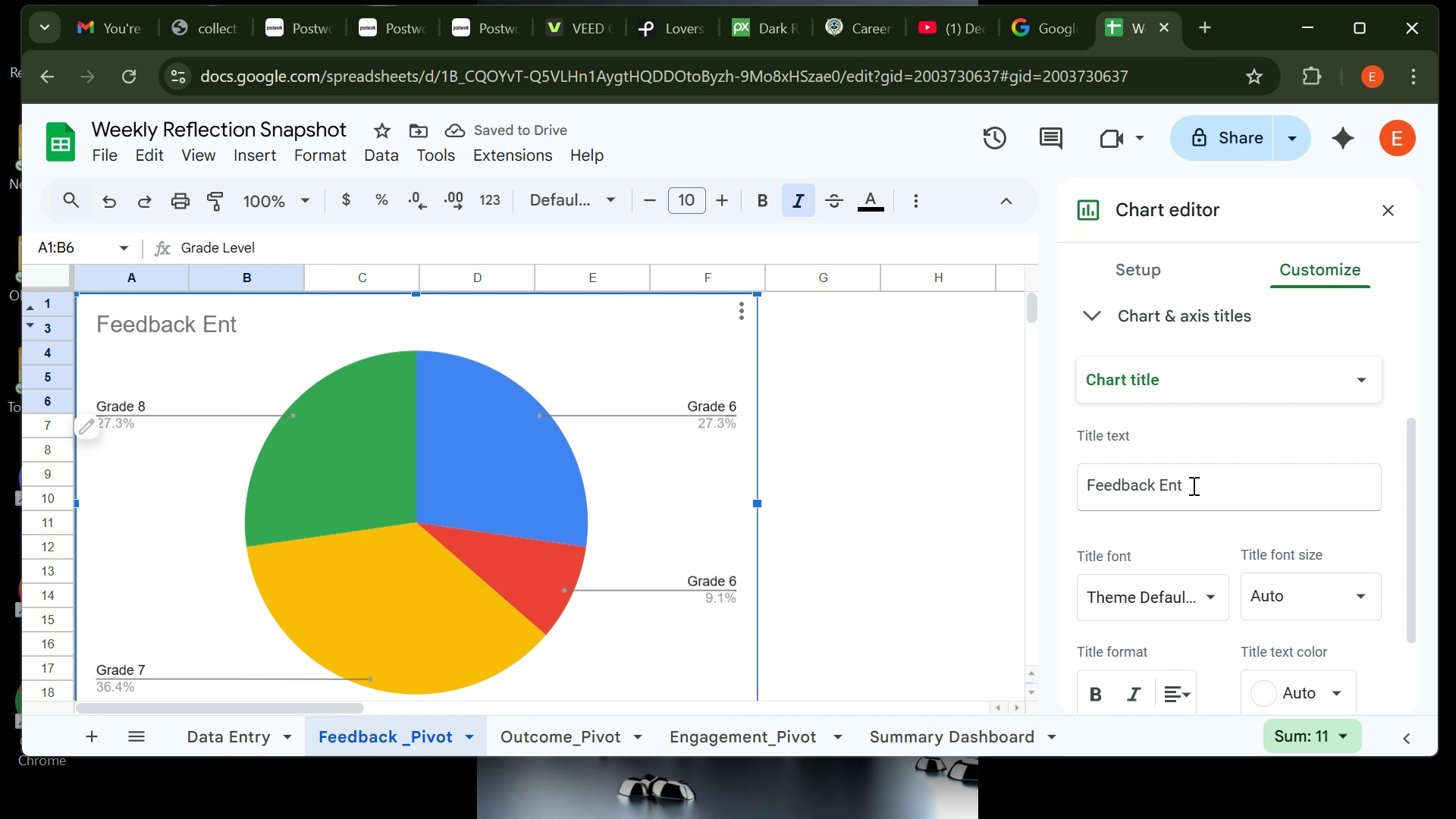 
left_click([1192, 485])
 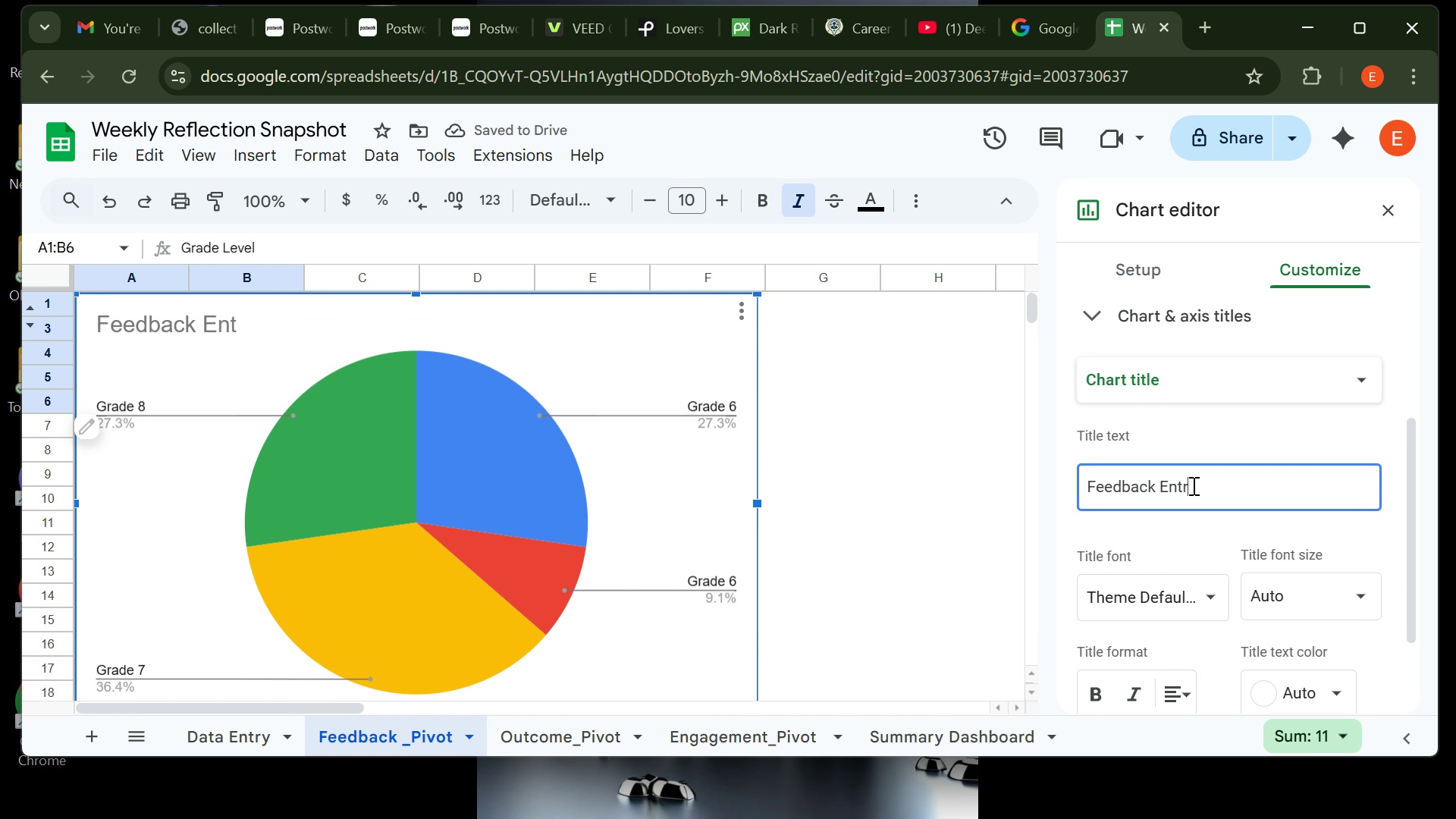 
type(ries )
 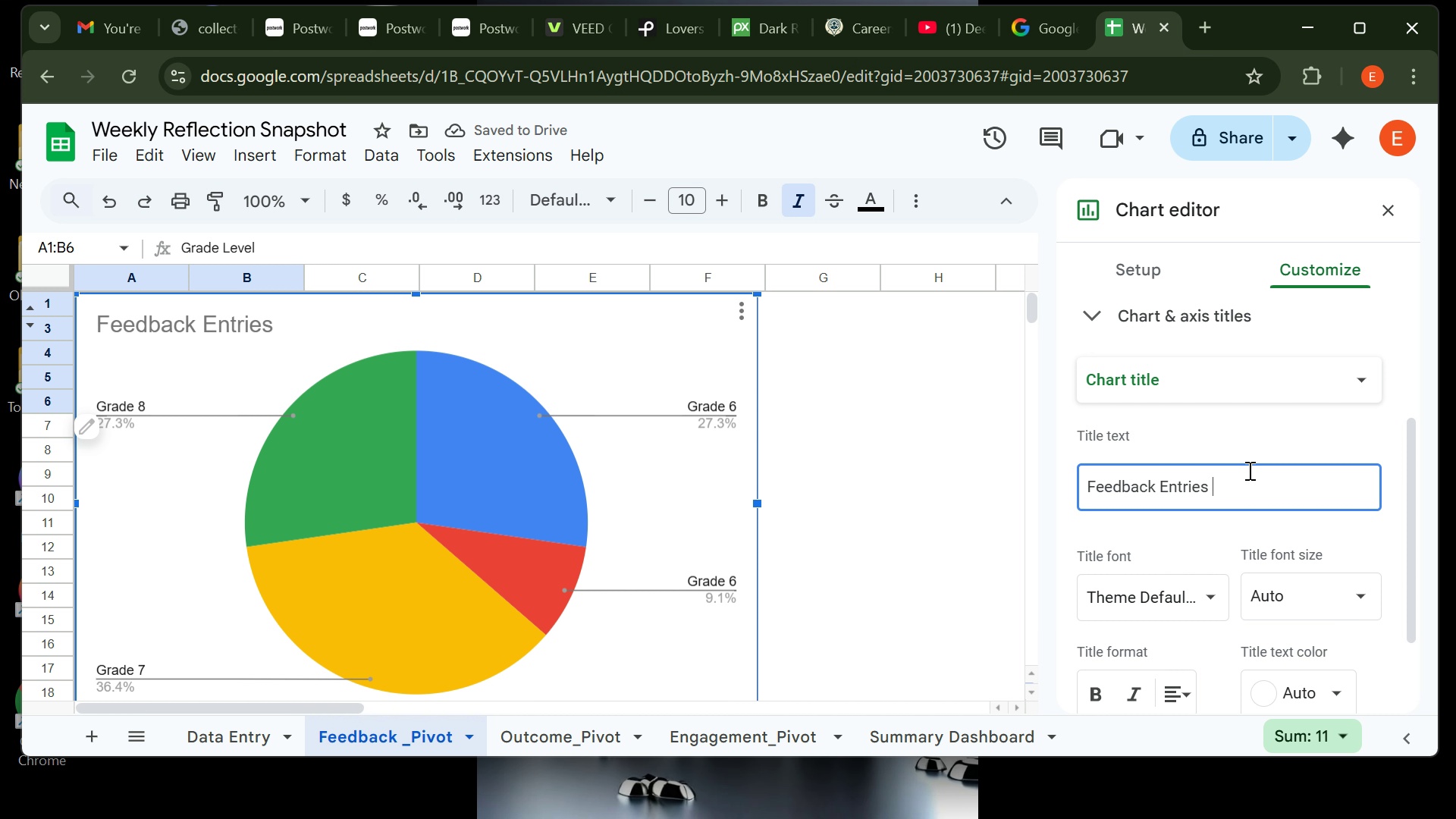 
wait(5.25)
 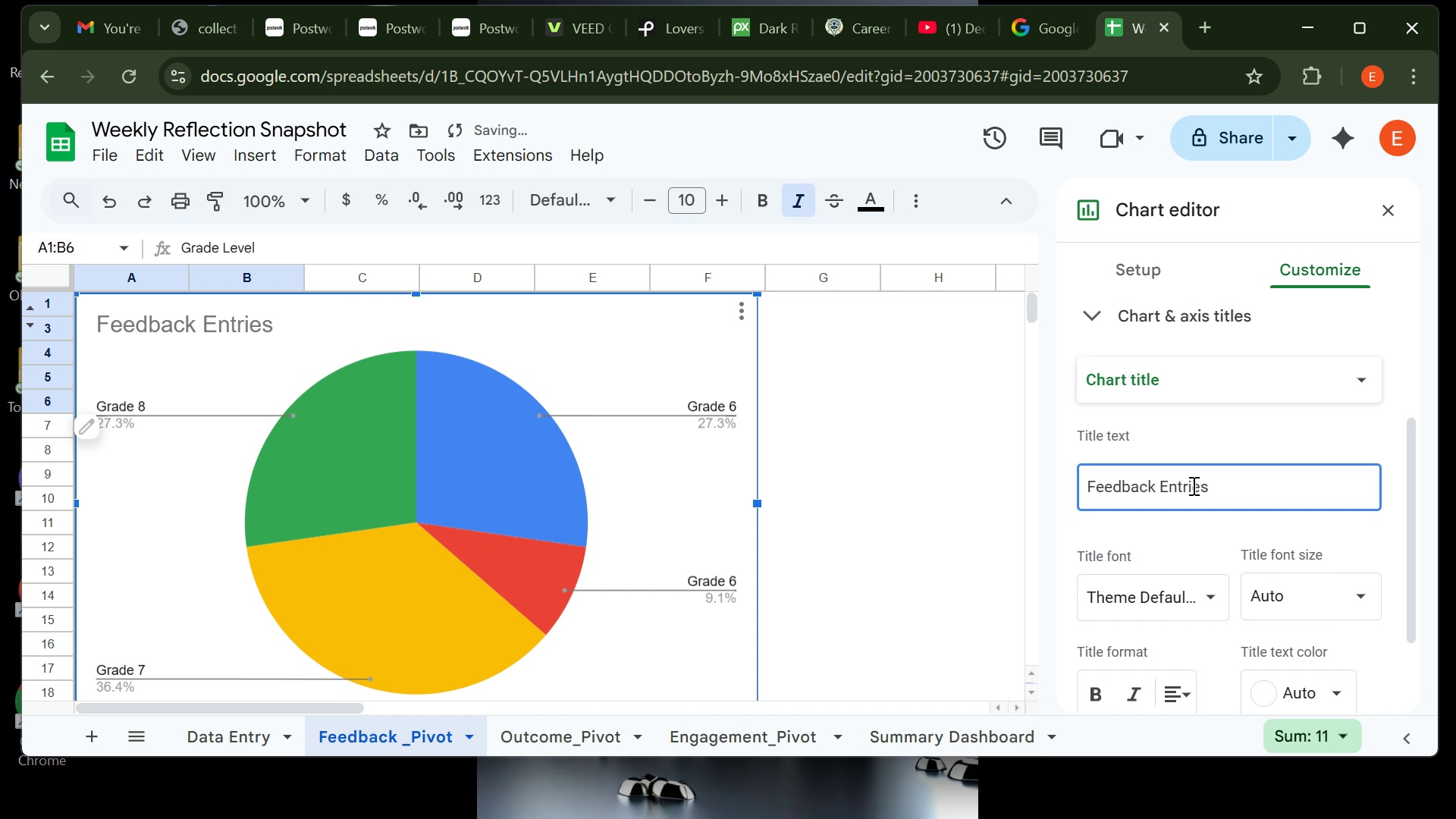 
type(by Grade Level)
 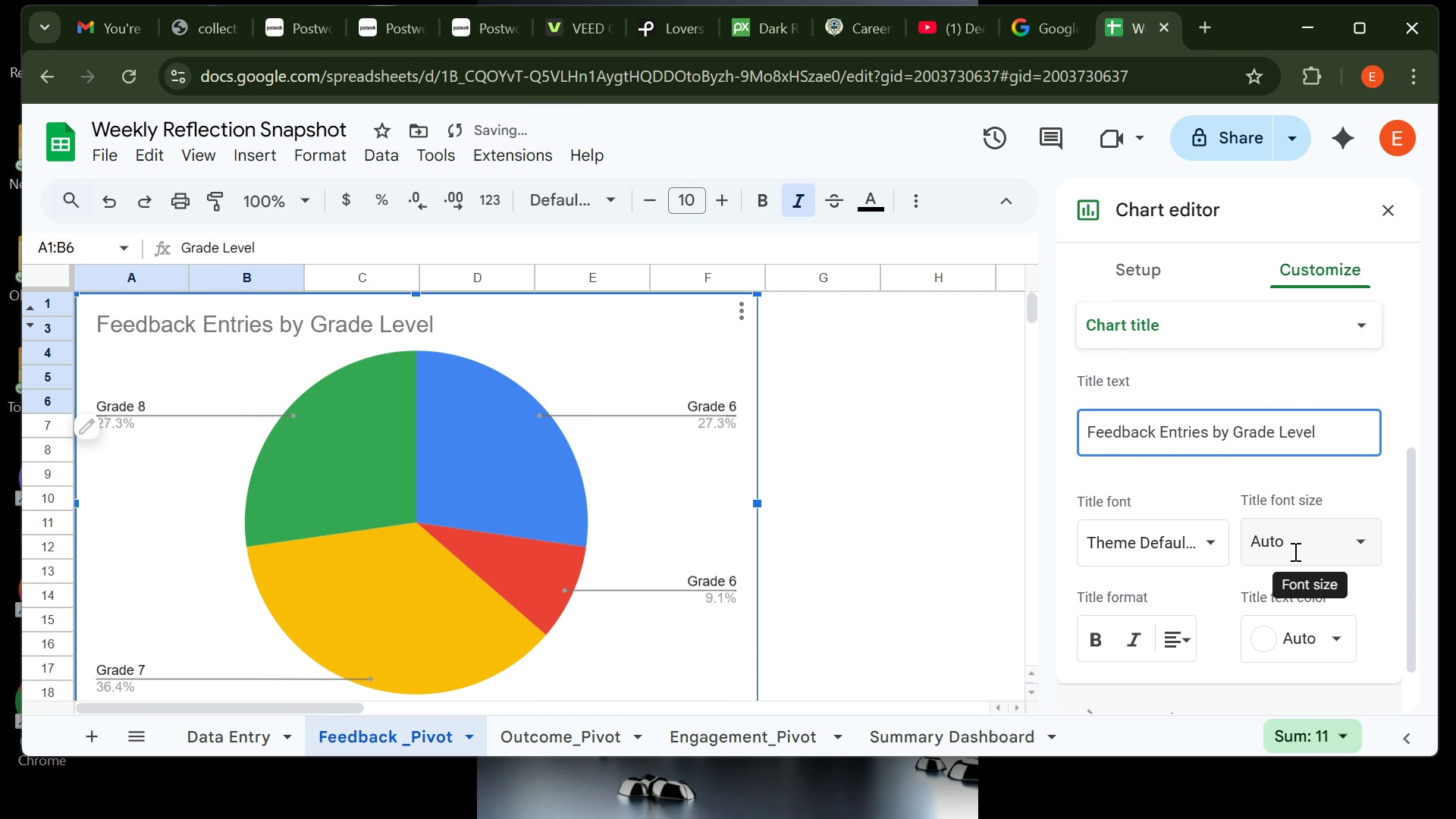 
left_click([1294, 551])
 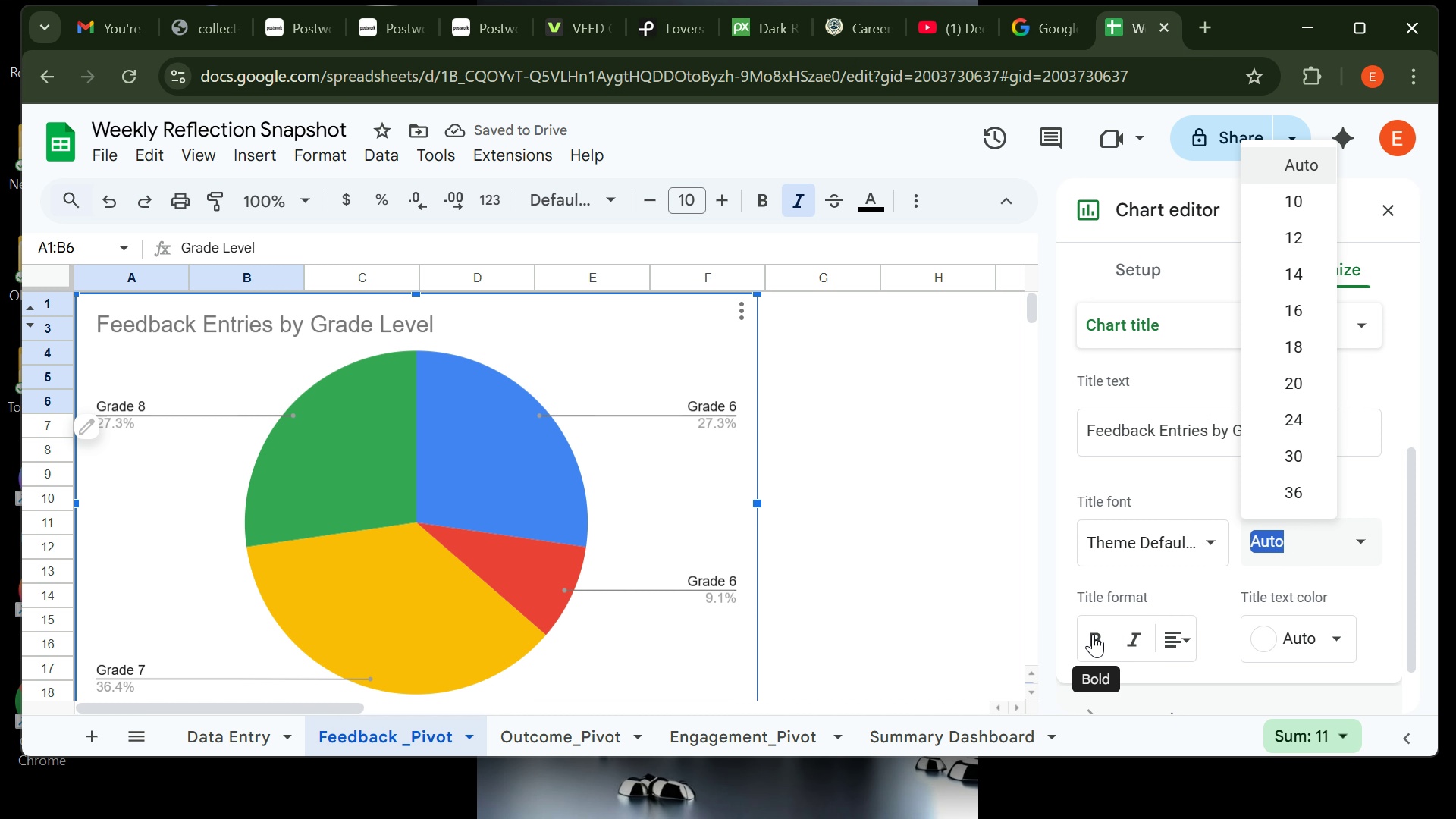 
left_click([1093, 634])
 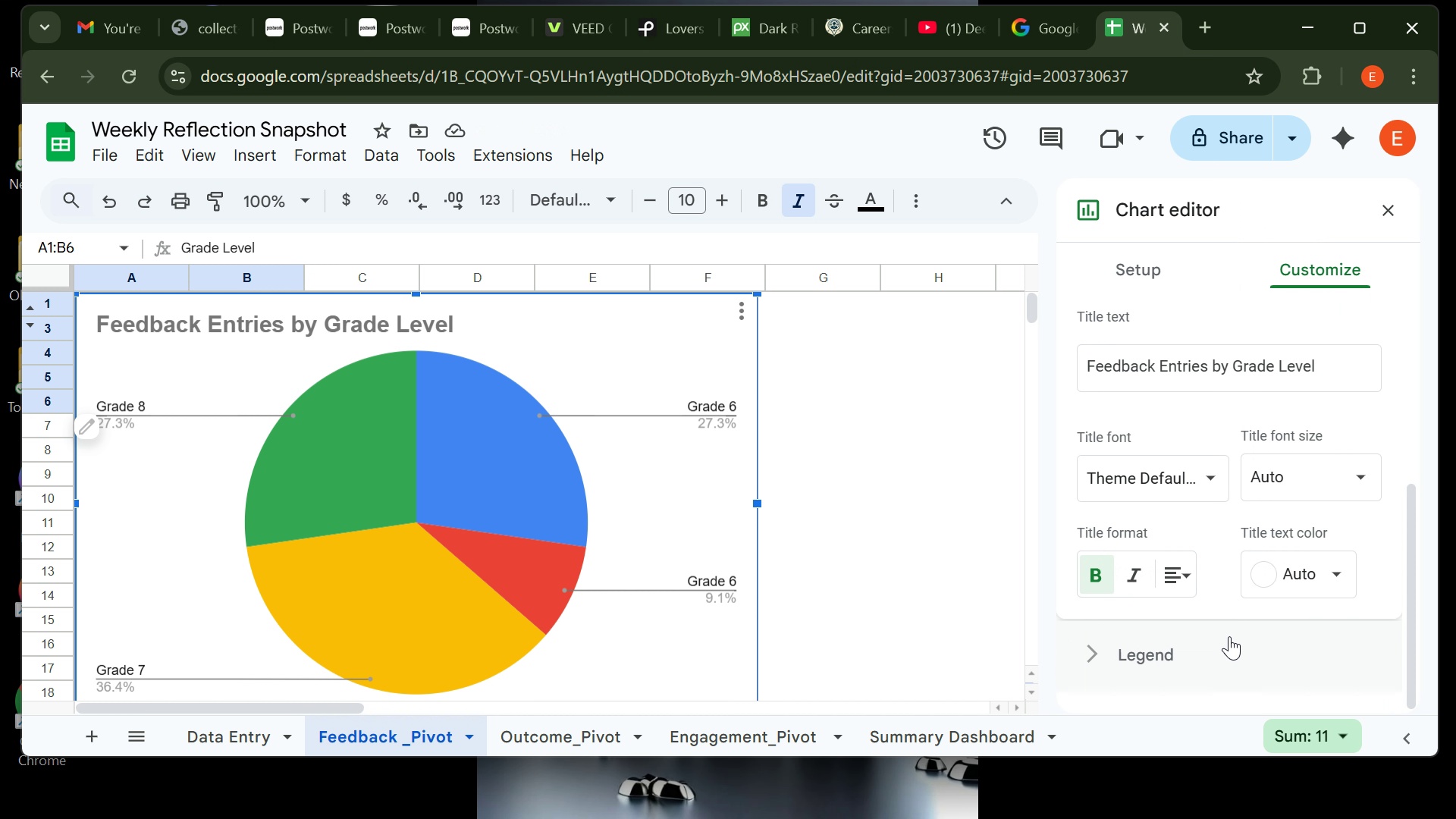 
wait(6.43)
 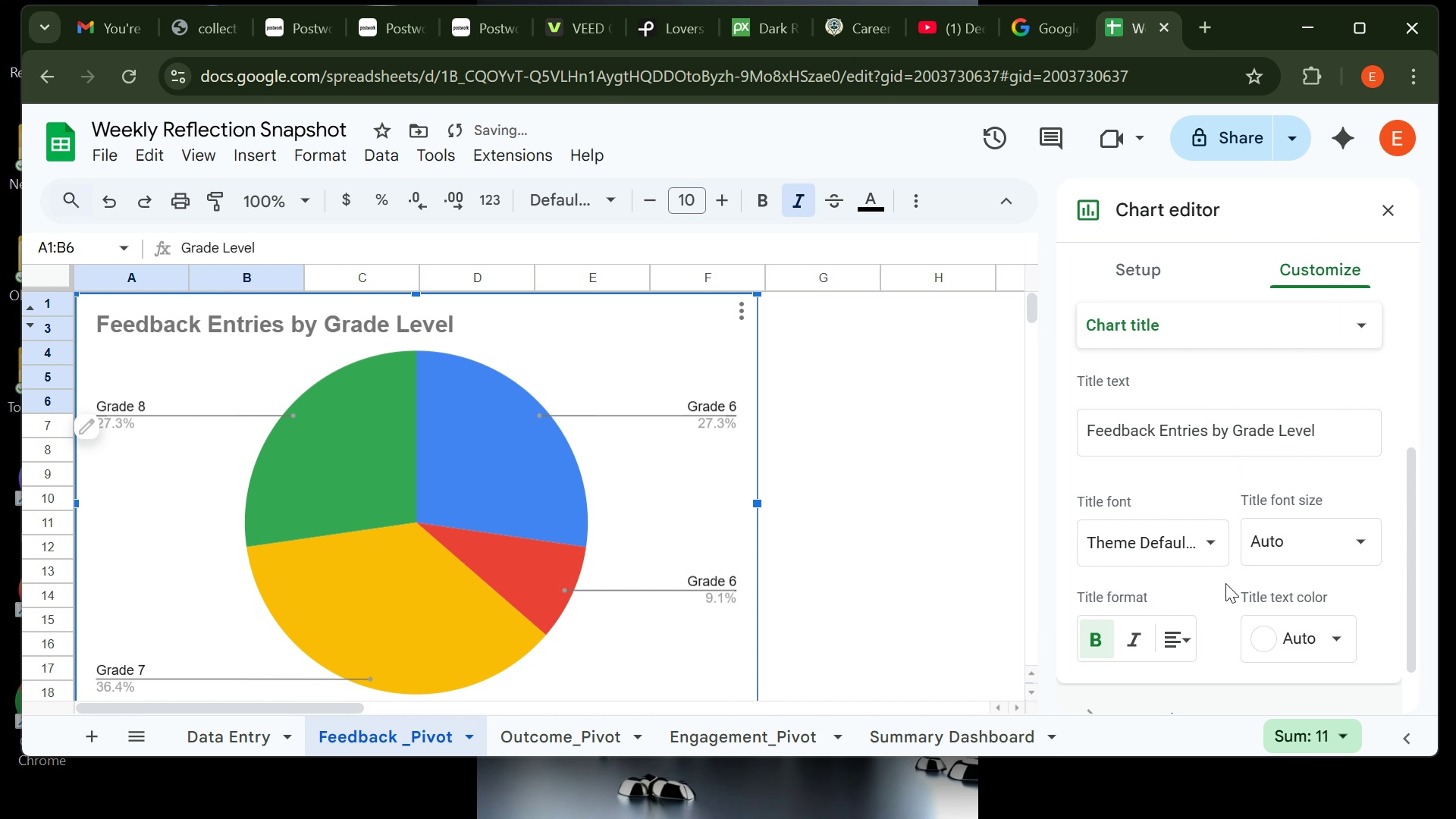 
left_click([1194, 661])
 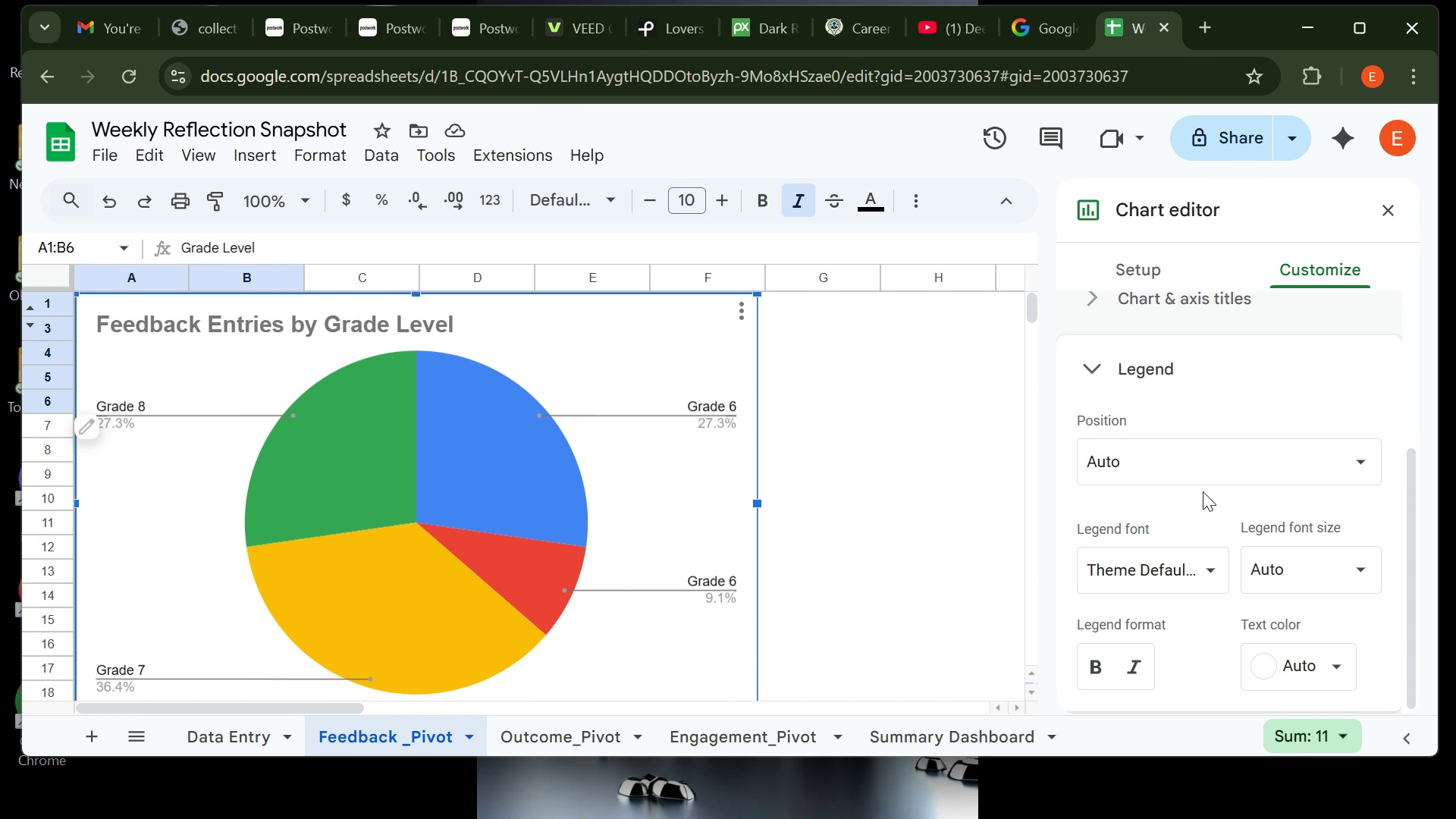 
left_click([1198, 477])
 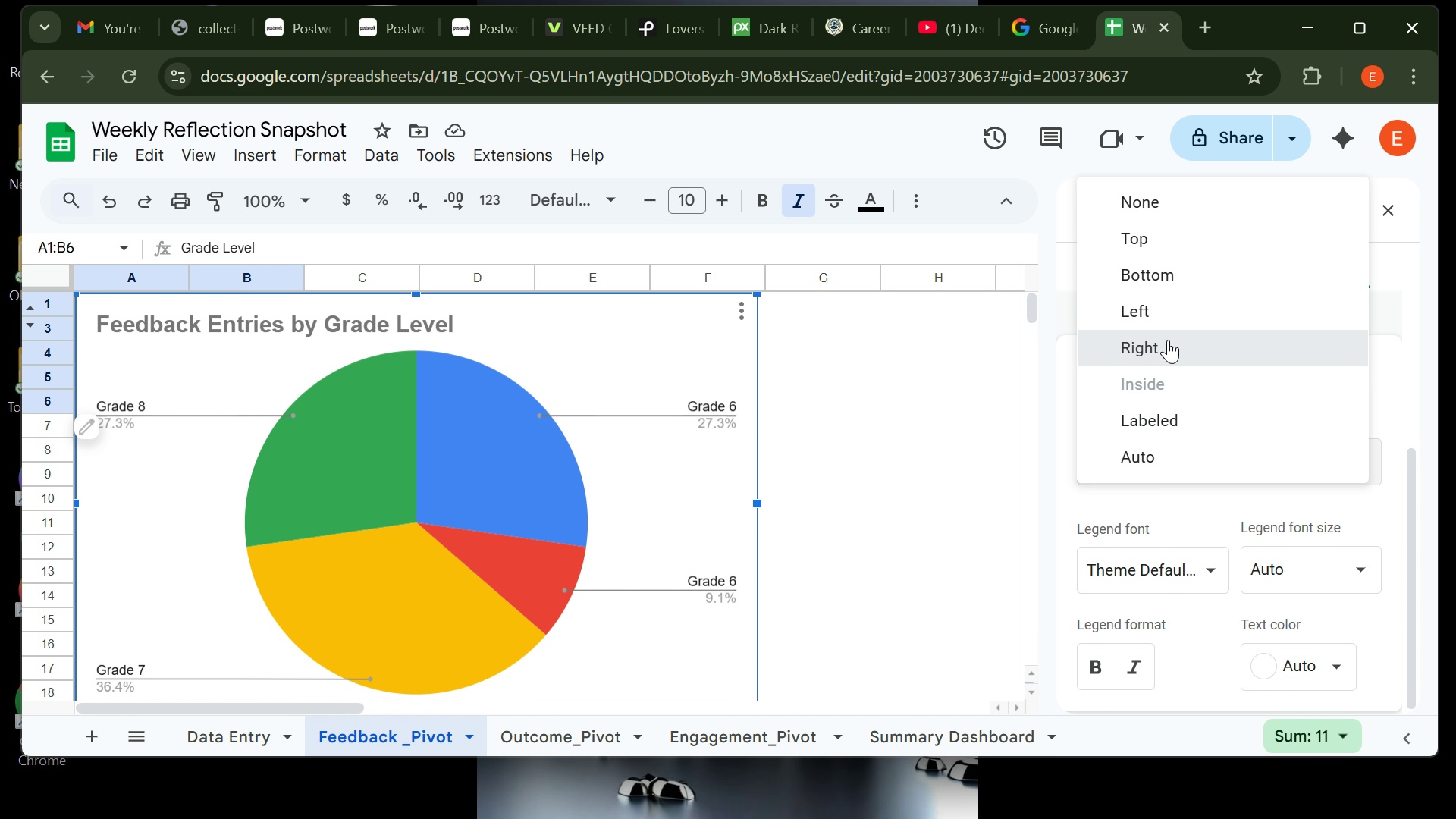 
left_click([1168, 340])
 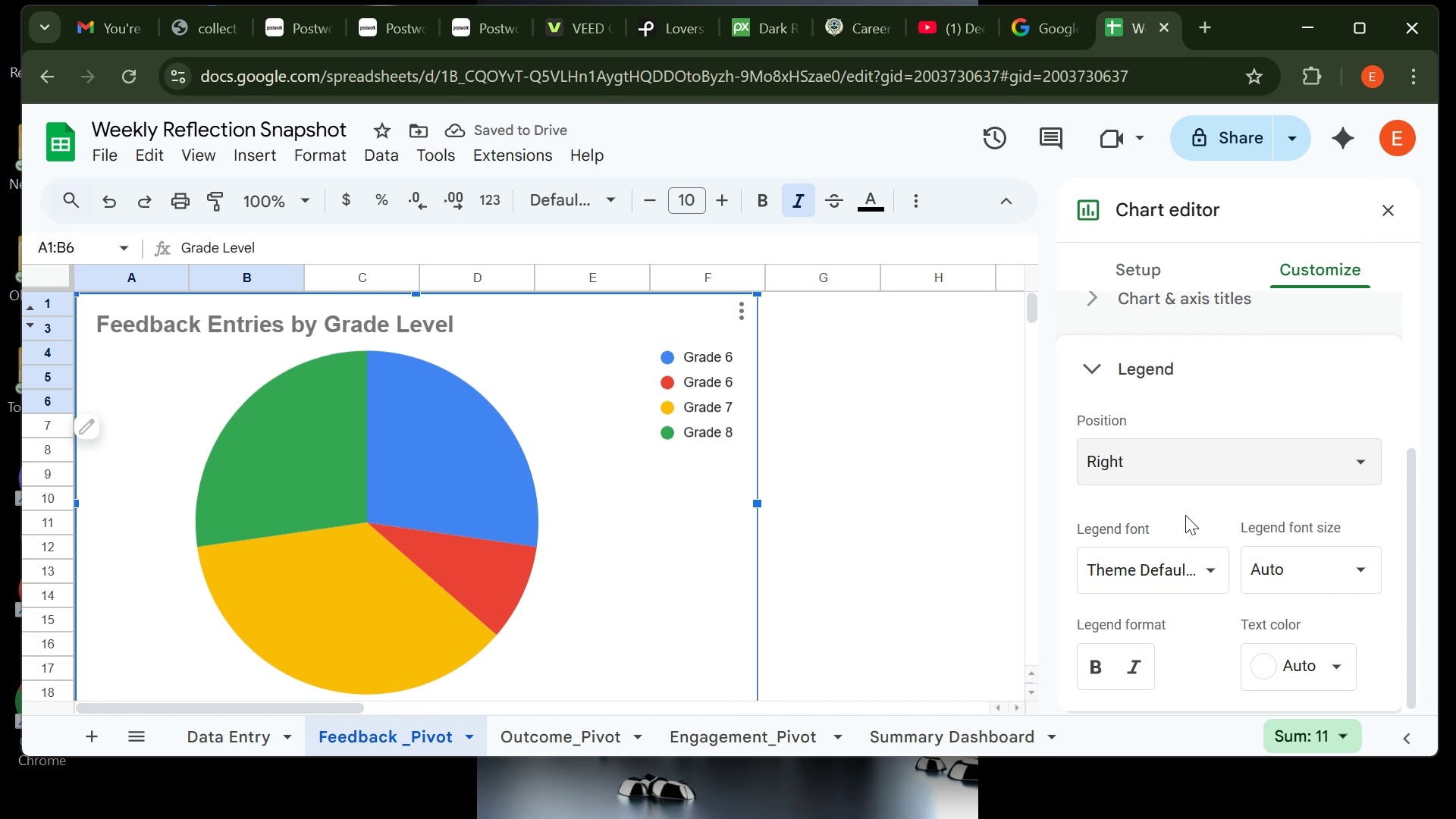 
wait(6.9)
 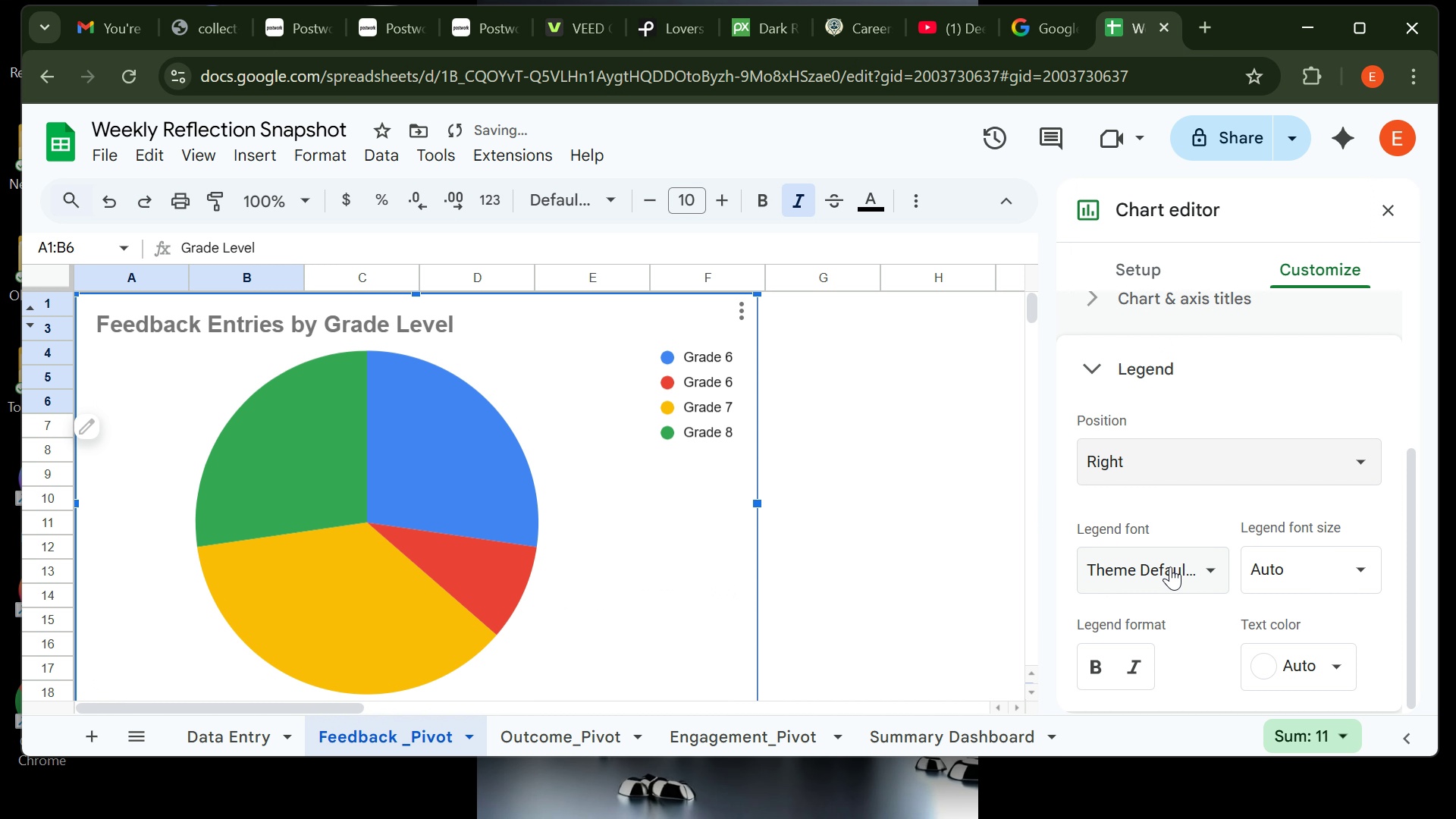 
left_click([1004, 536])
 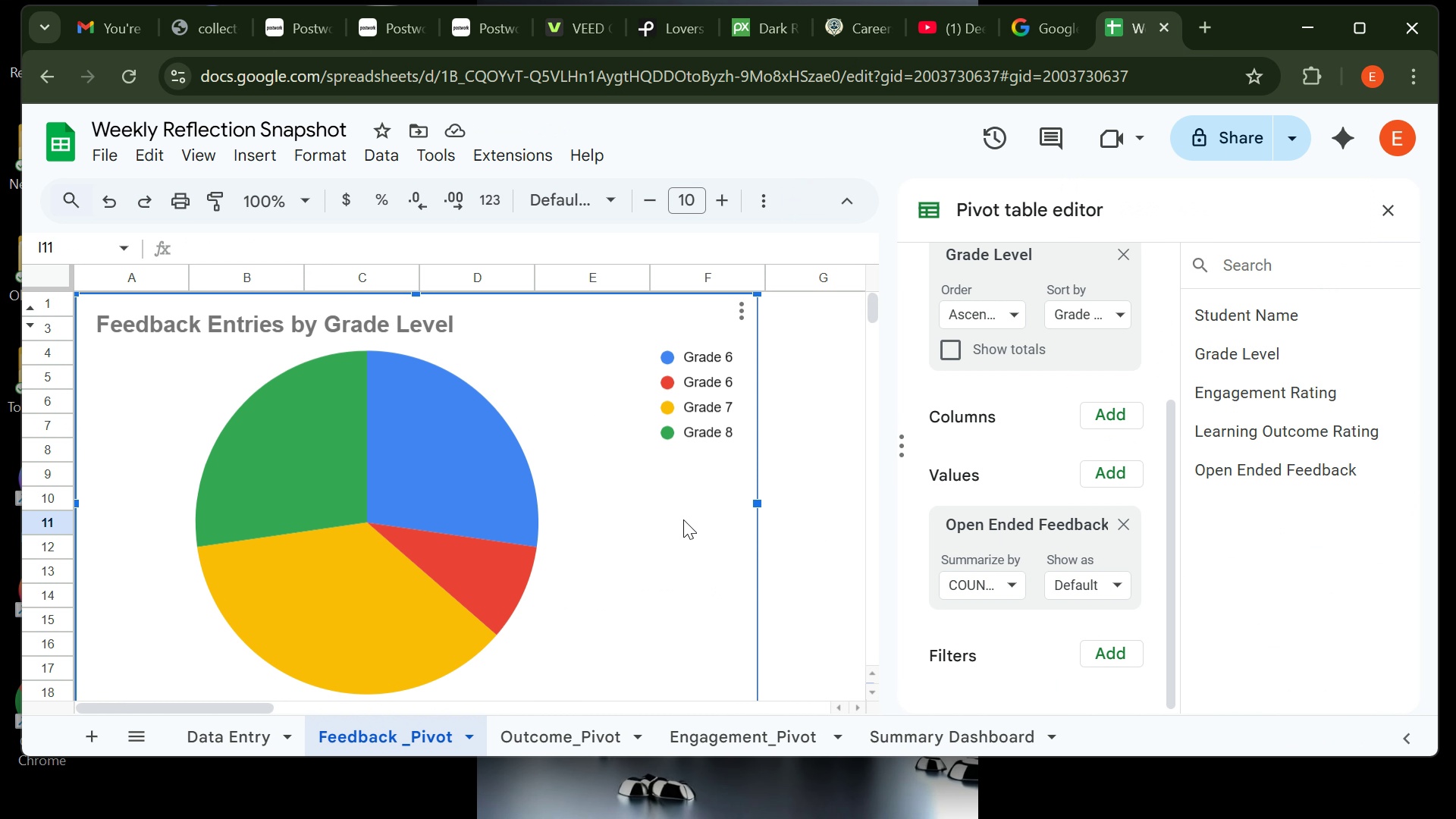 
left_click([683, 519])
 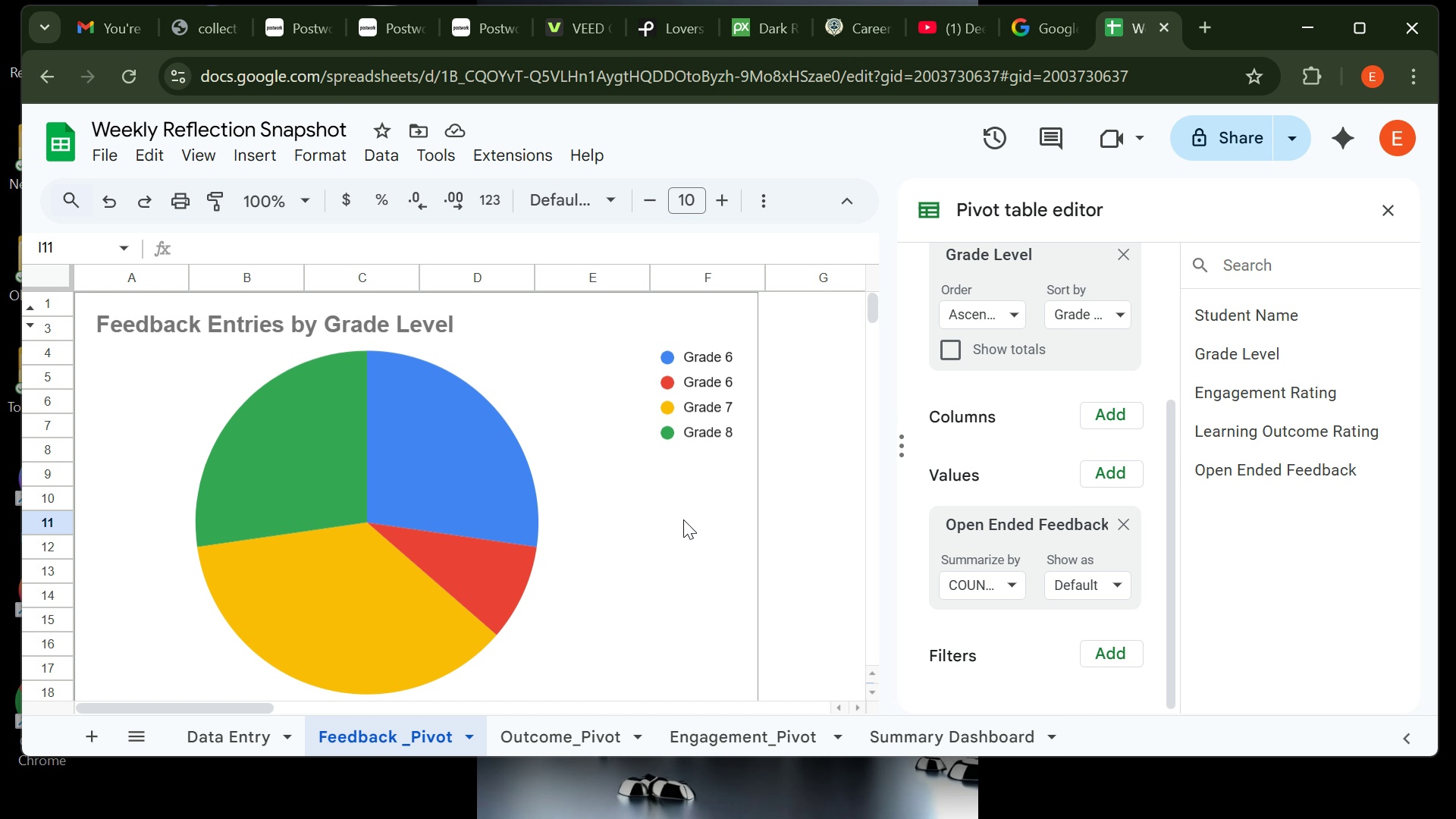 
key(Control+C)
 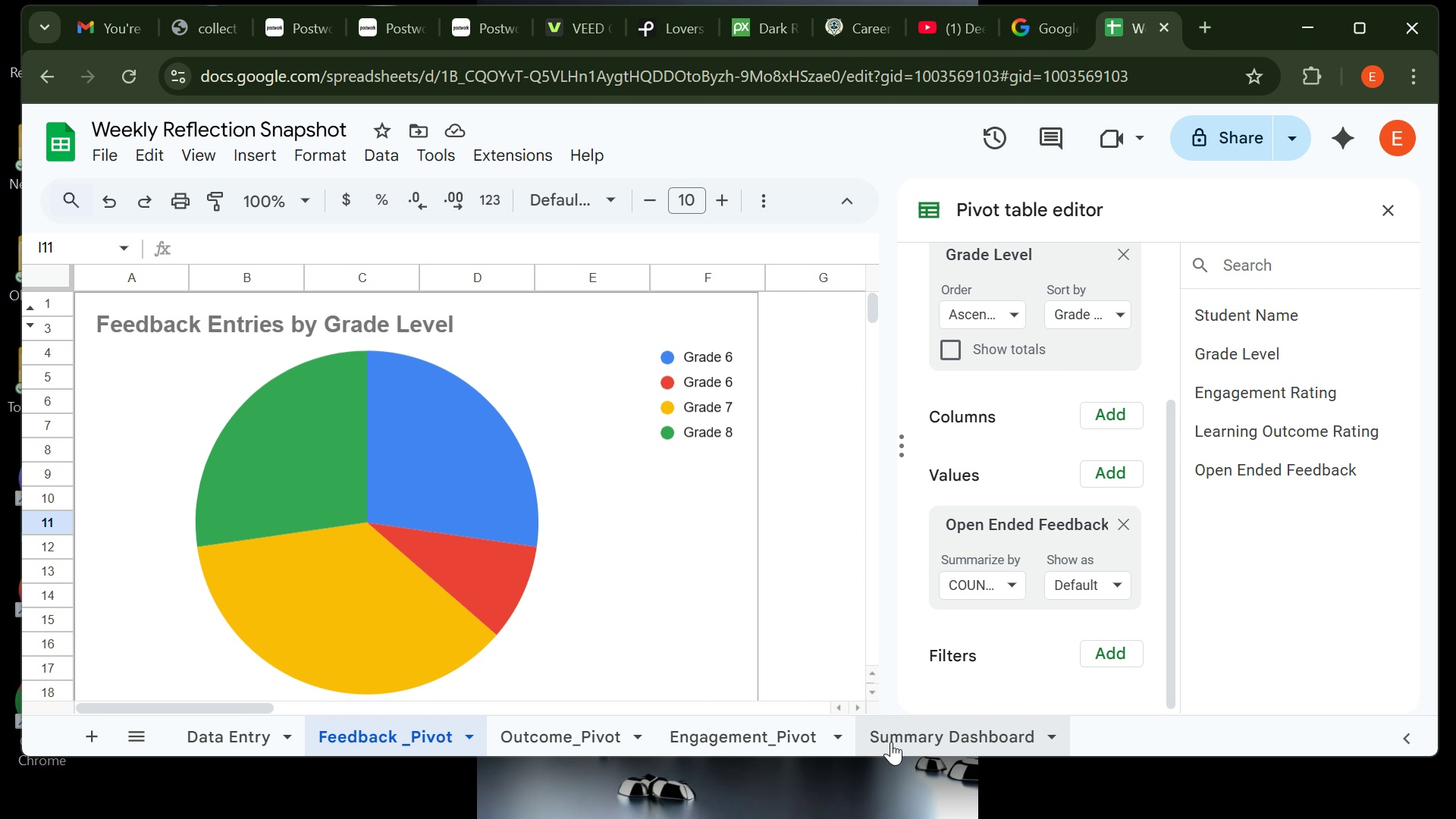 
left_click([891, 742])
 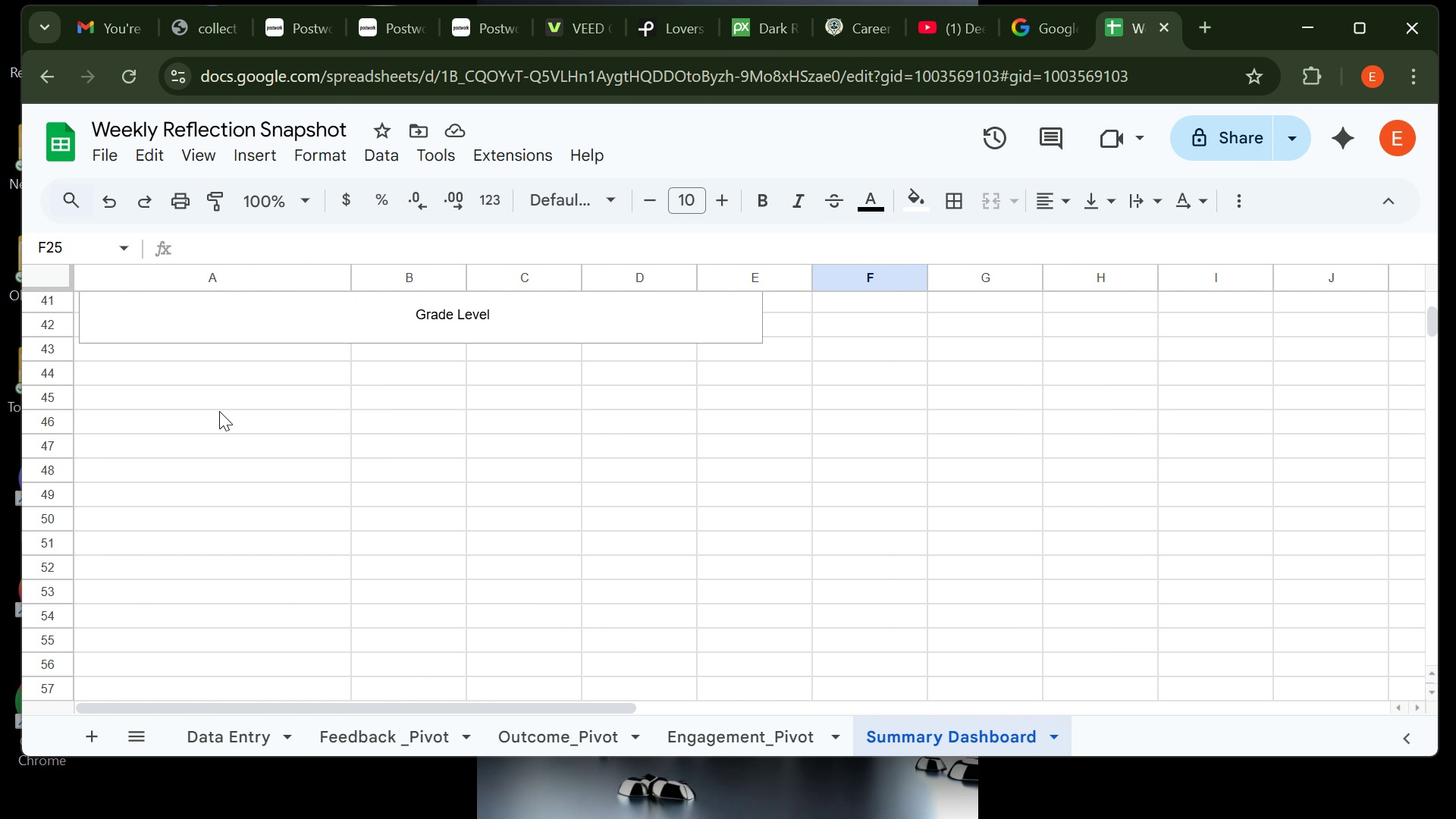 
left_click([208, 373])
 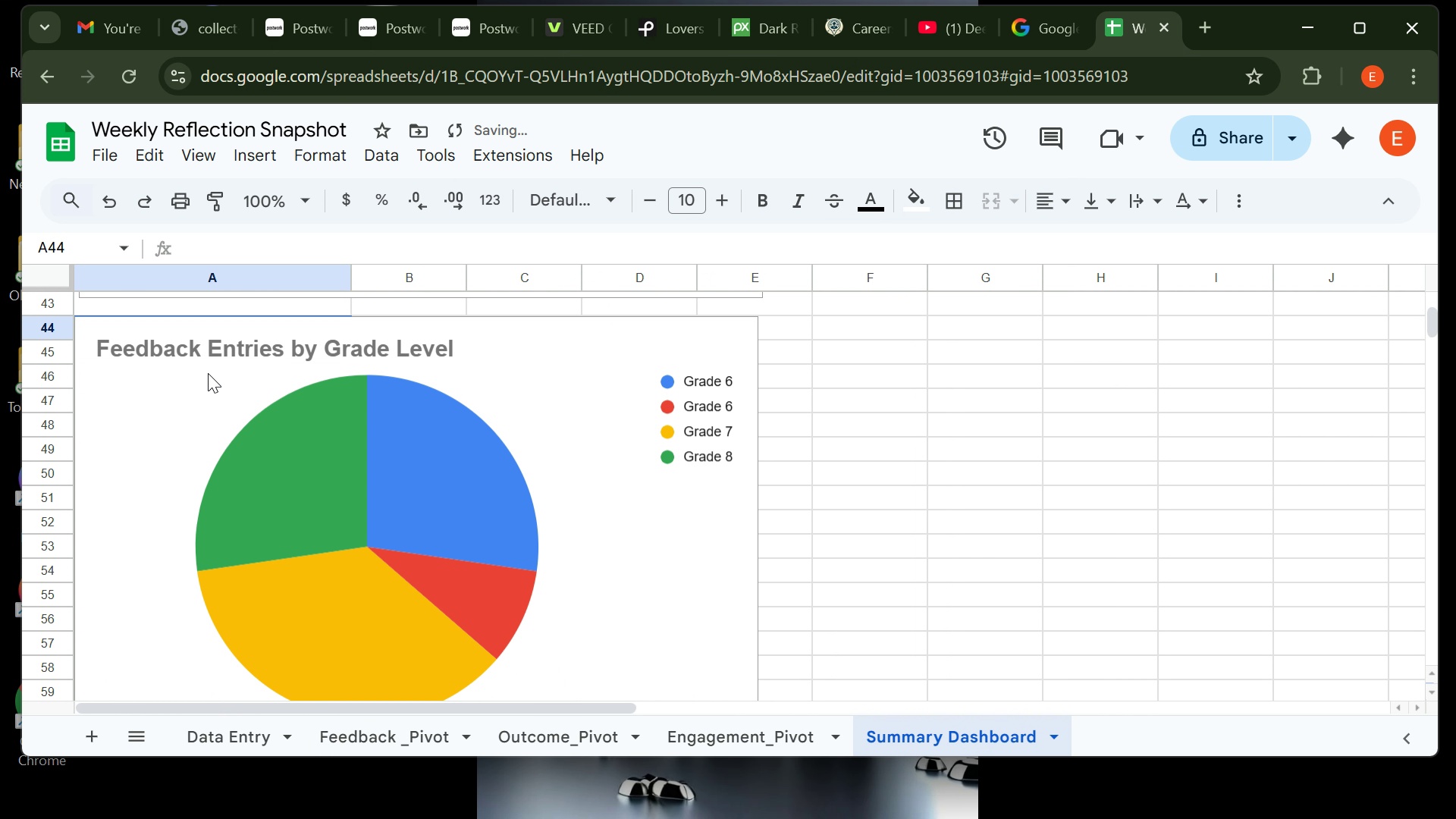 
key(Control+V)
 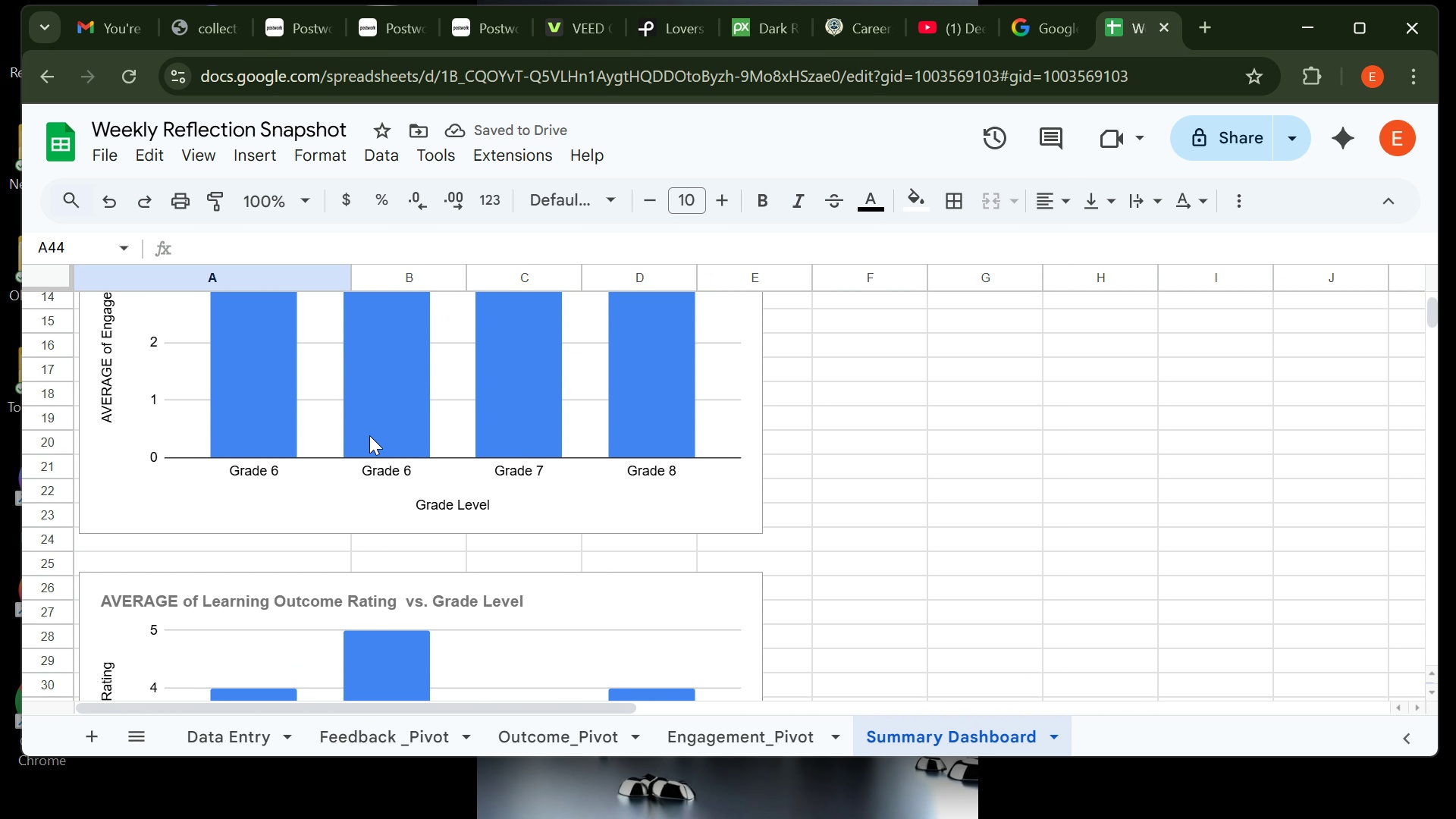 
wait(8.35)
 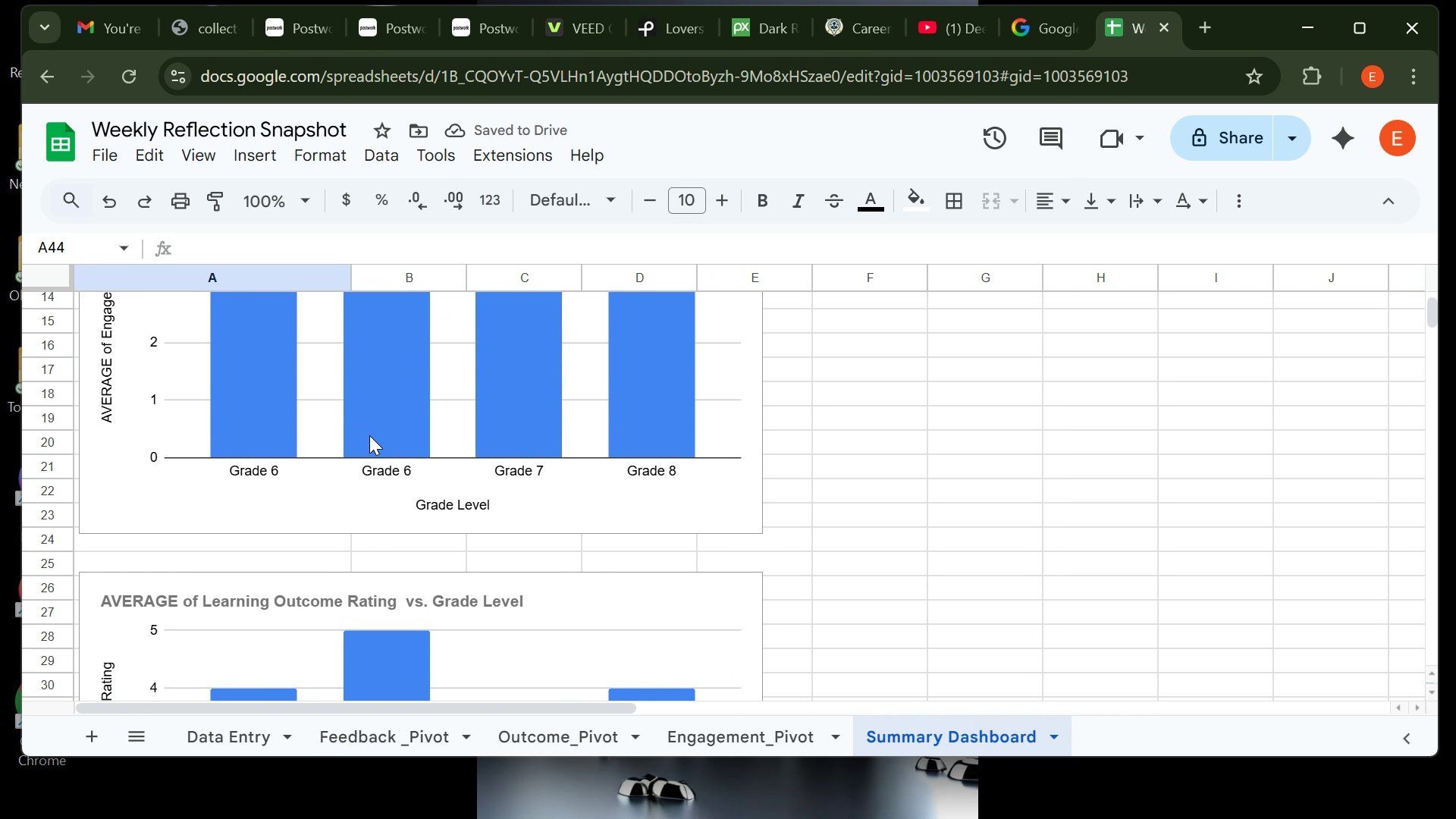 
left_click([733, 753])
 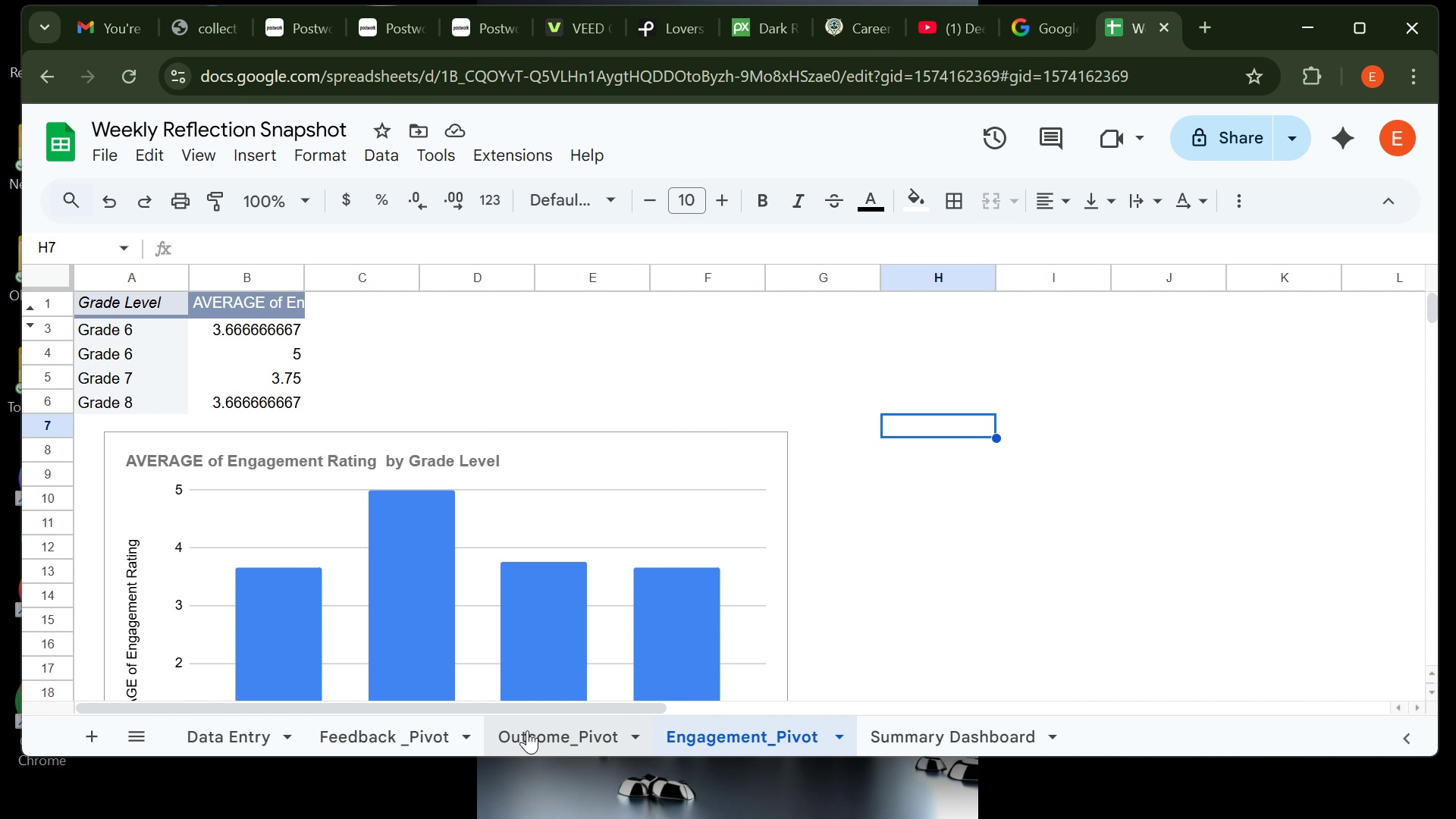 
left_click([527, 730])
 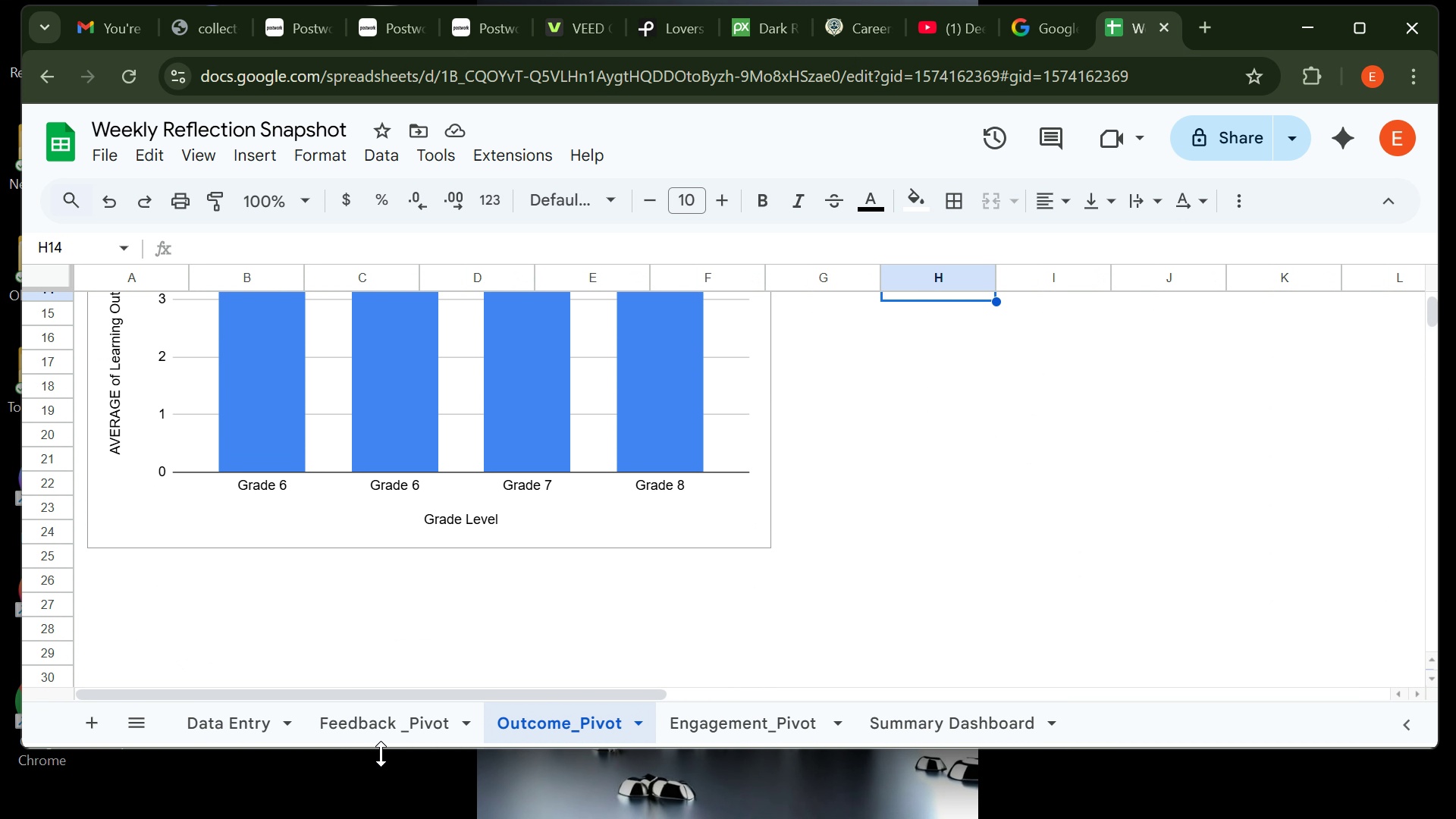 
wait(5.4)
 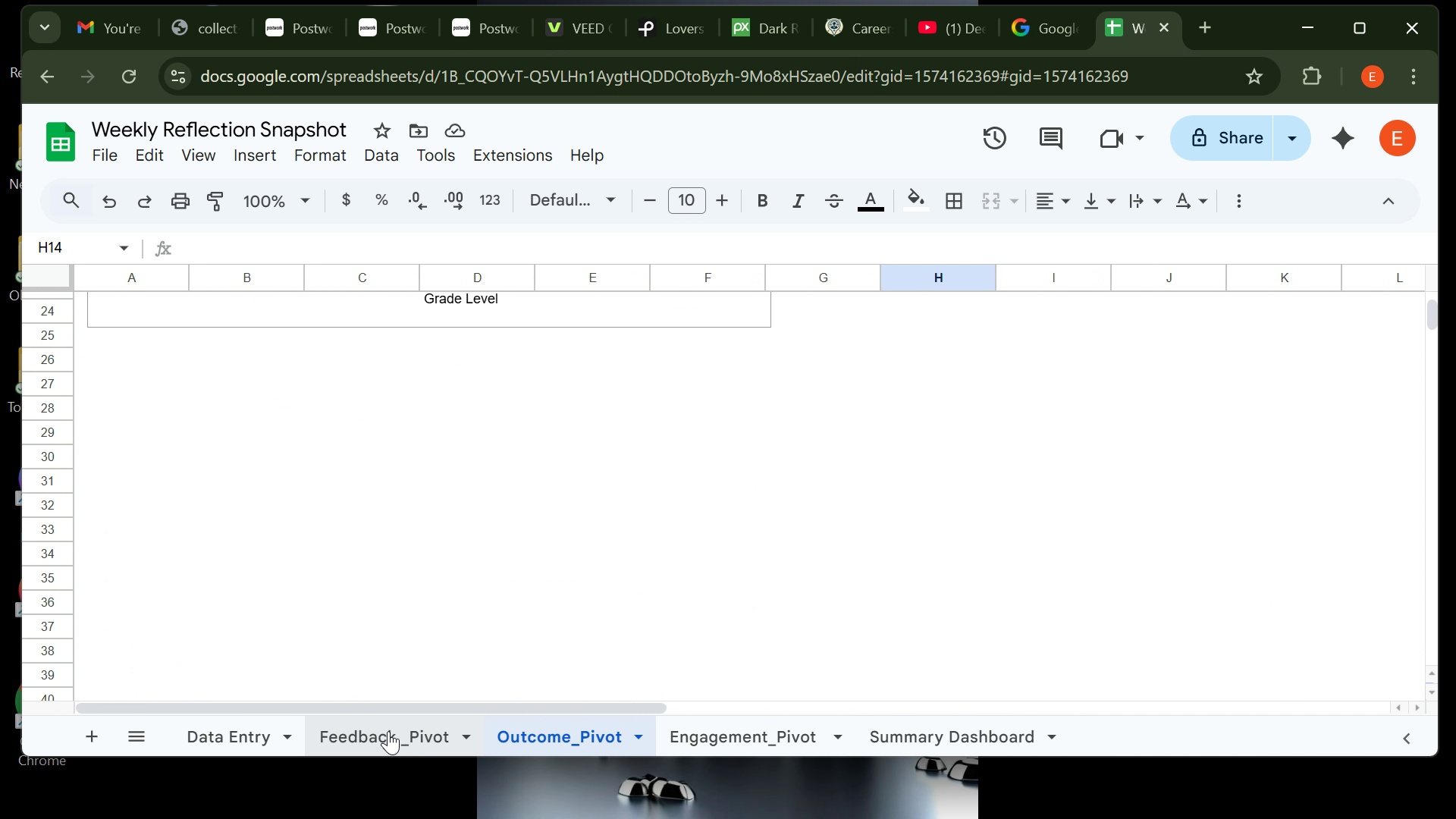 
left_click([385, 735])
 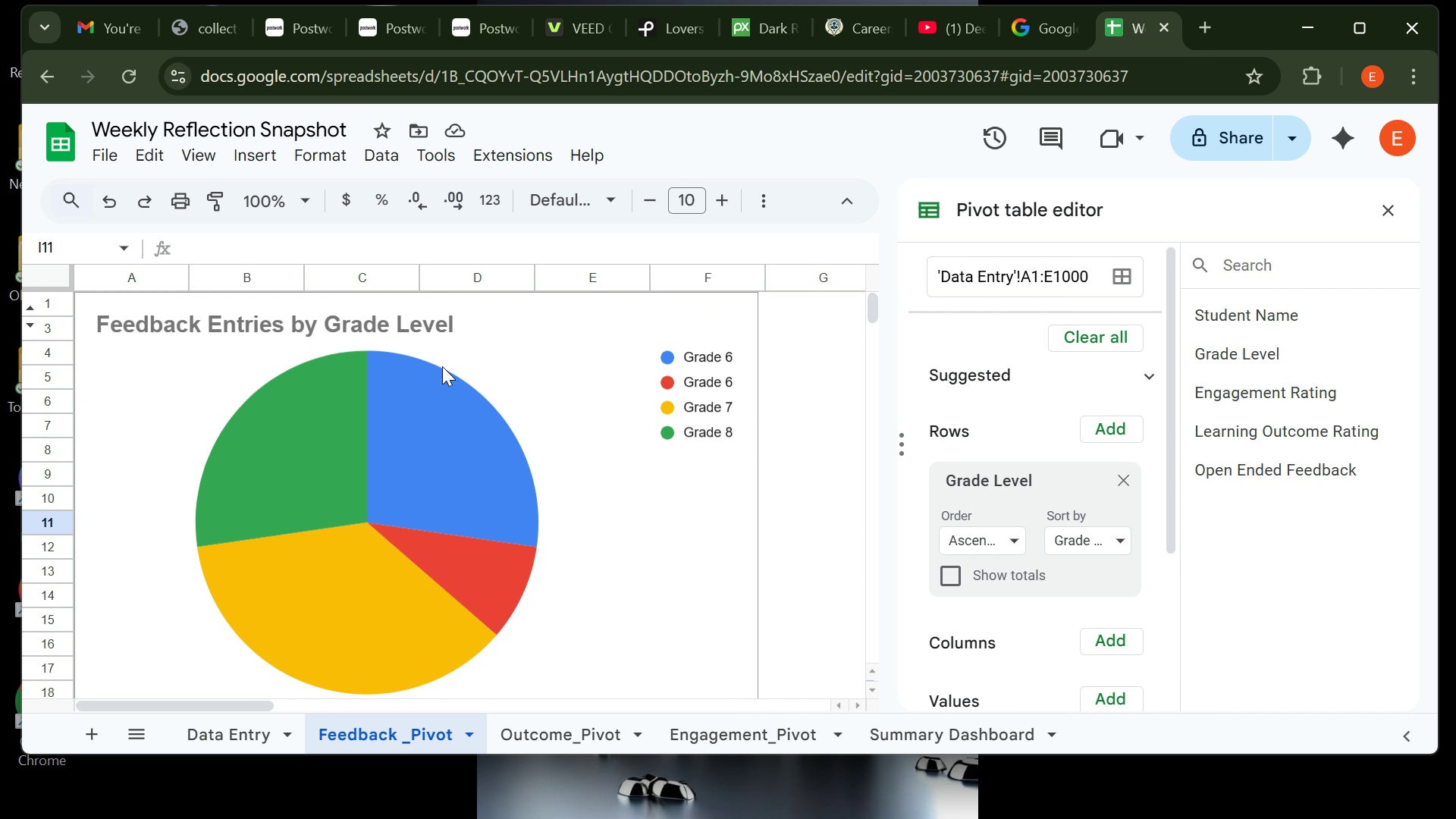 
left_click_drag(start_coordinate=[479, 315], to_coordinate=[462, 450])
 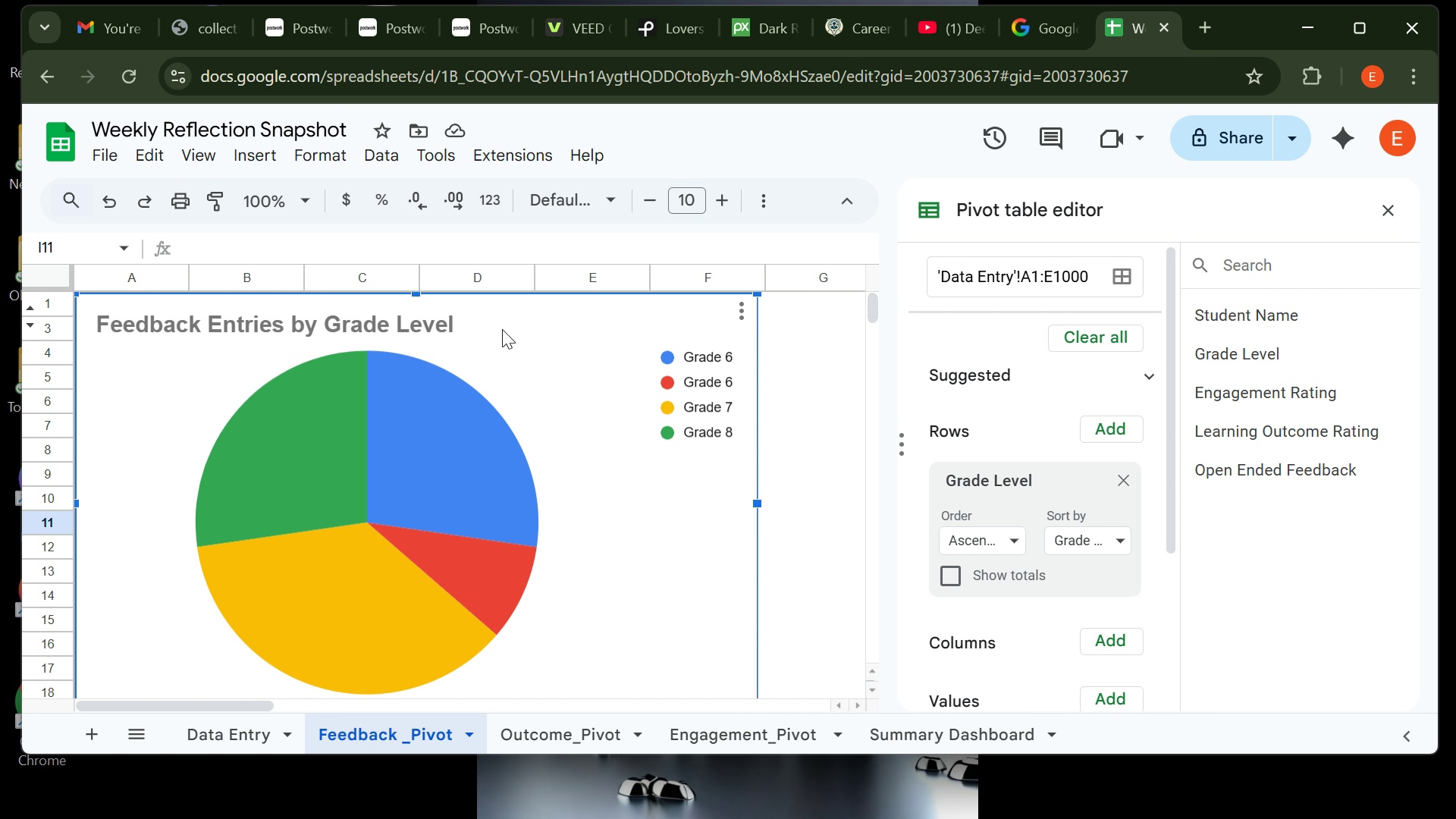 
left_click_drag(start_coordinate=[502, 329], to_coordinate=[482, 482])
 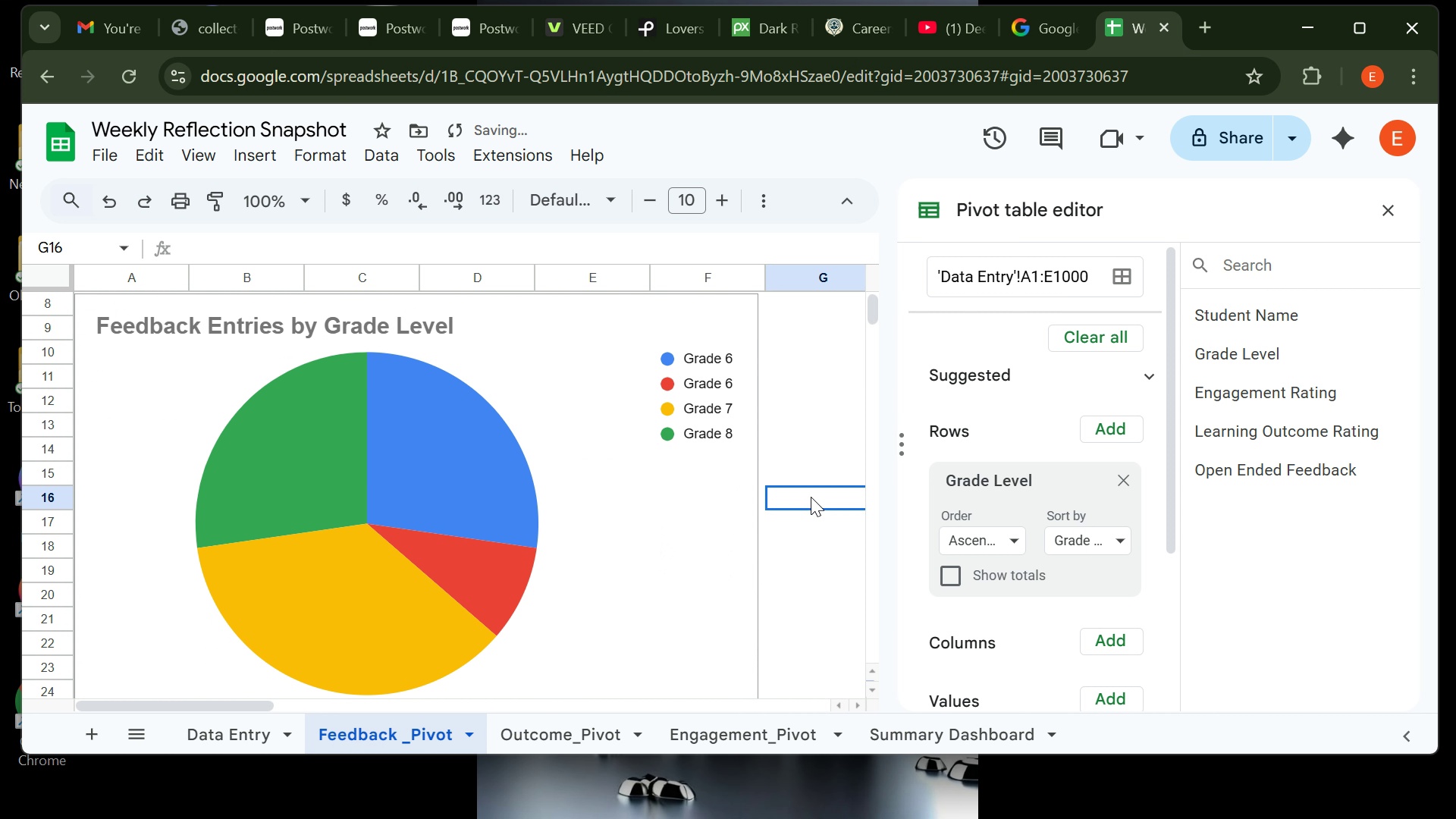 
left_click([811, 497])
 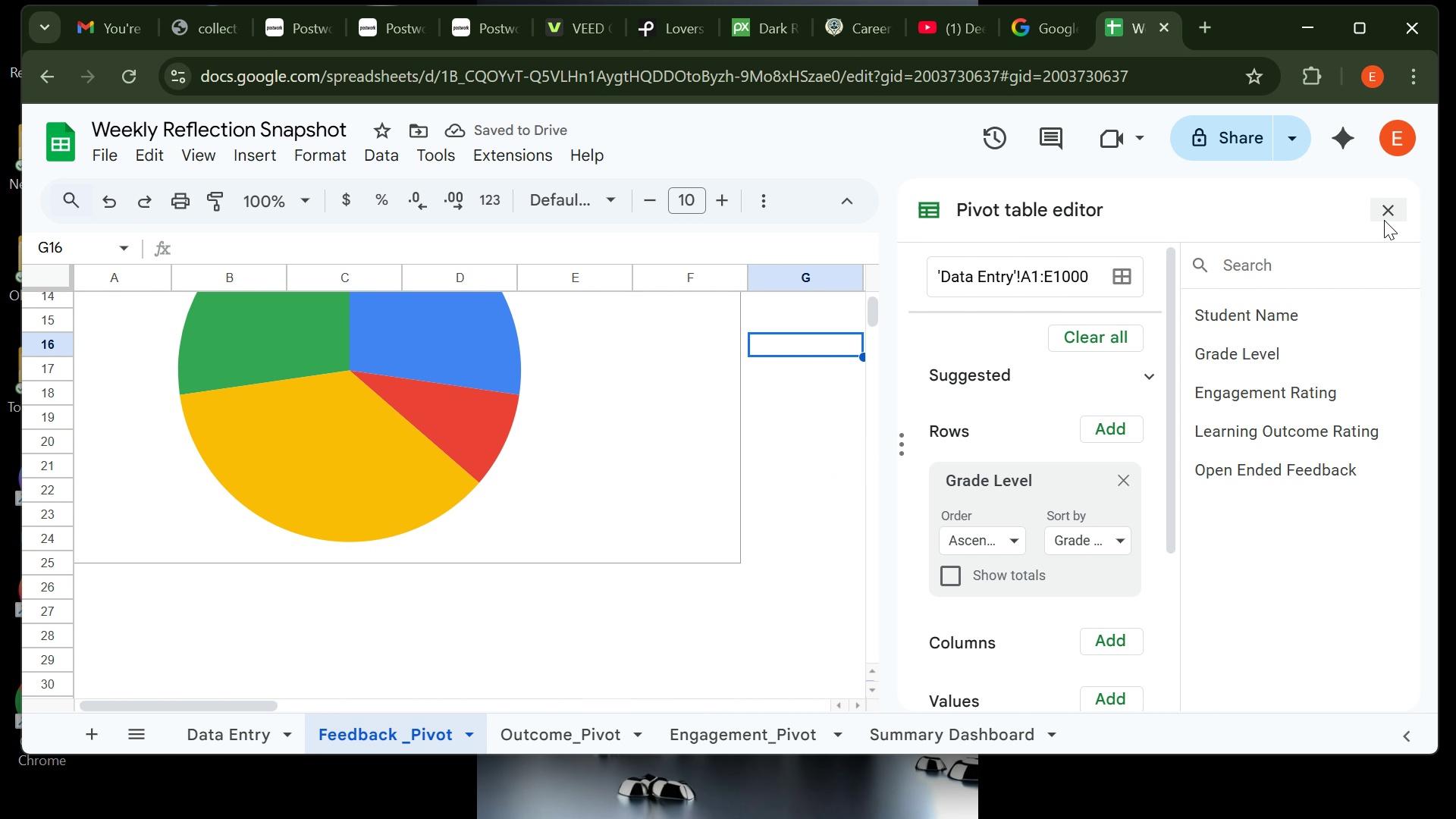 
left_click([1385, 218])
 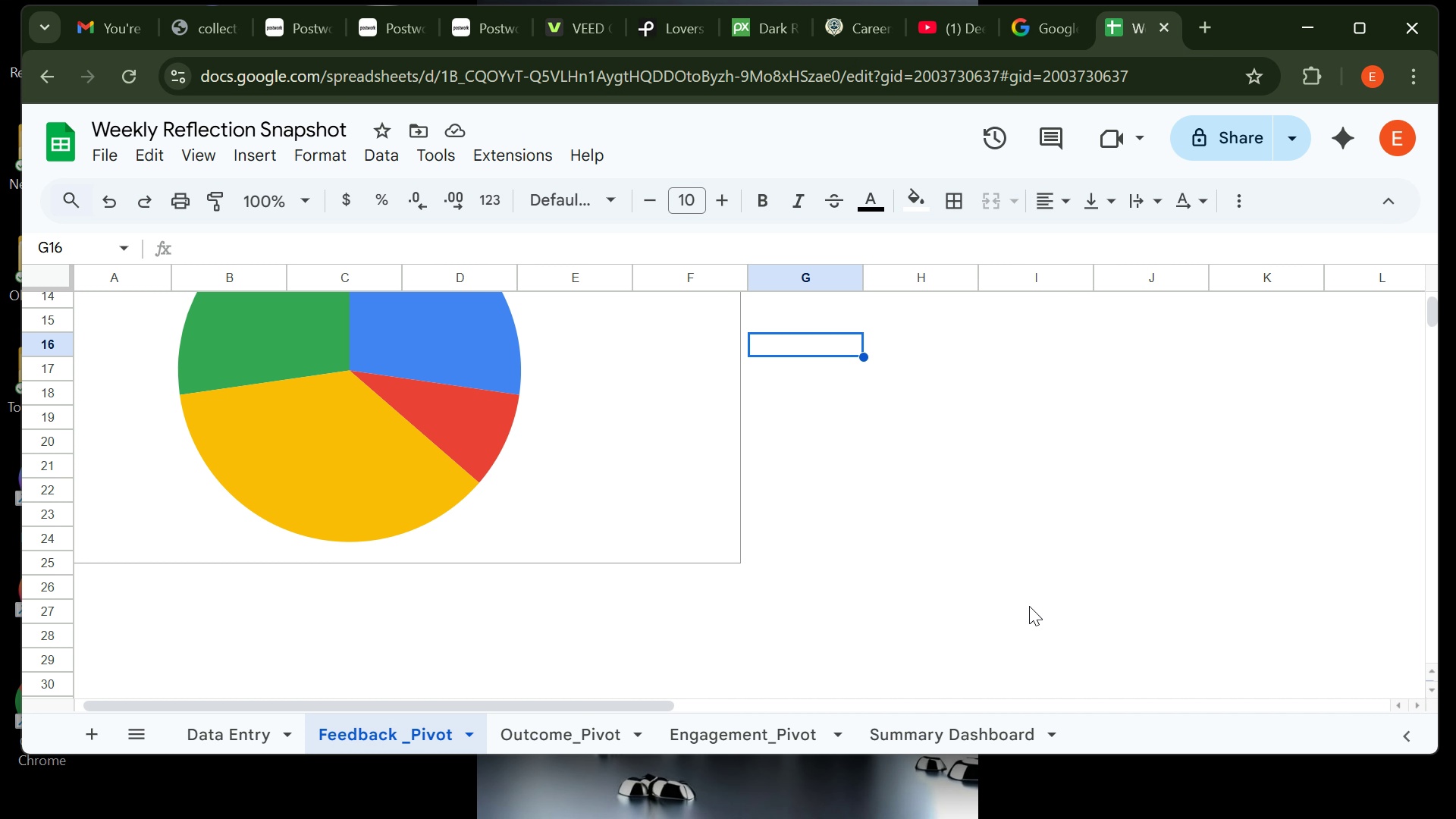 
wait(8.89)
 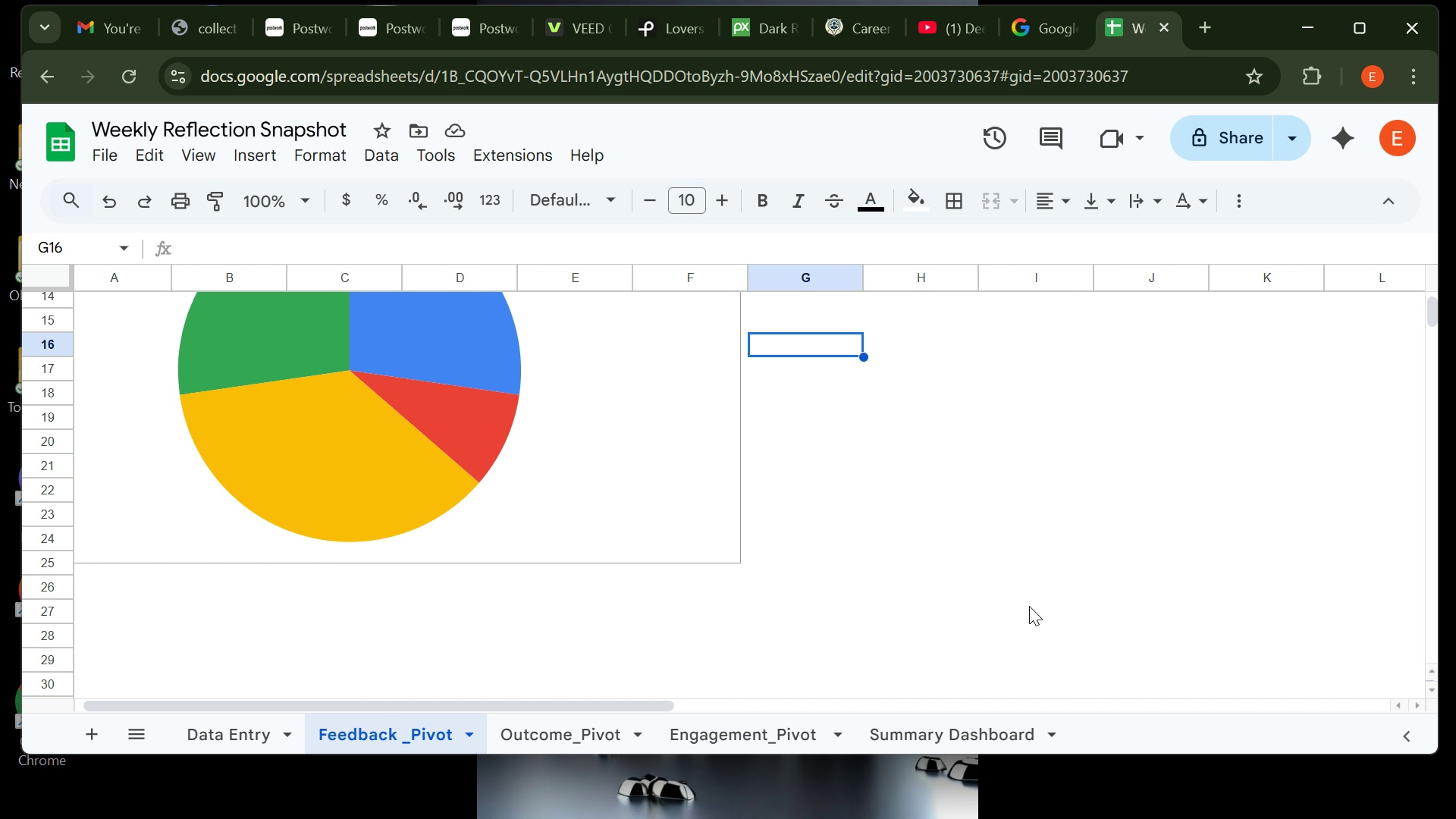 
left_click([929, 737])
 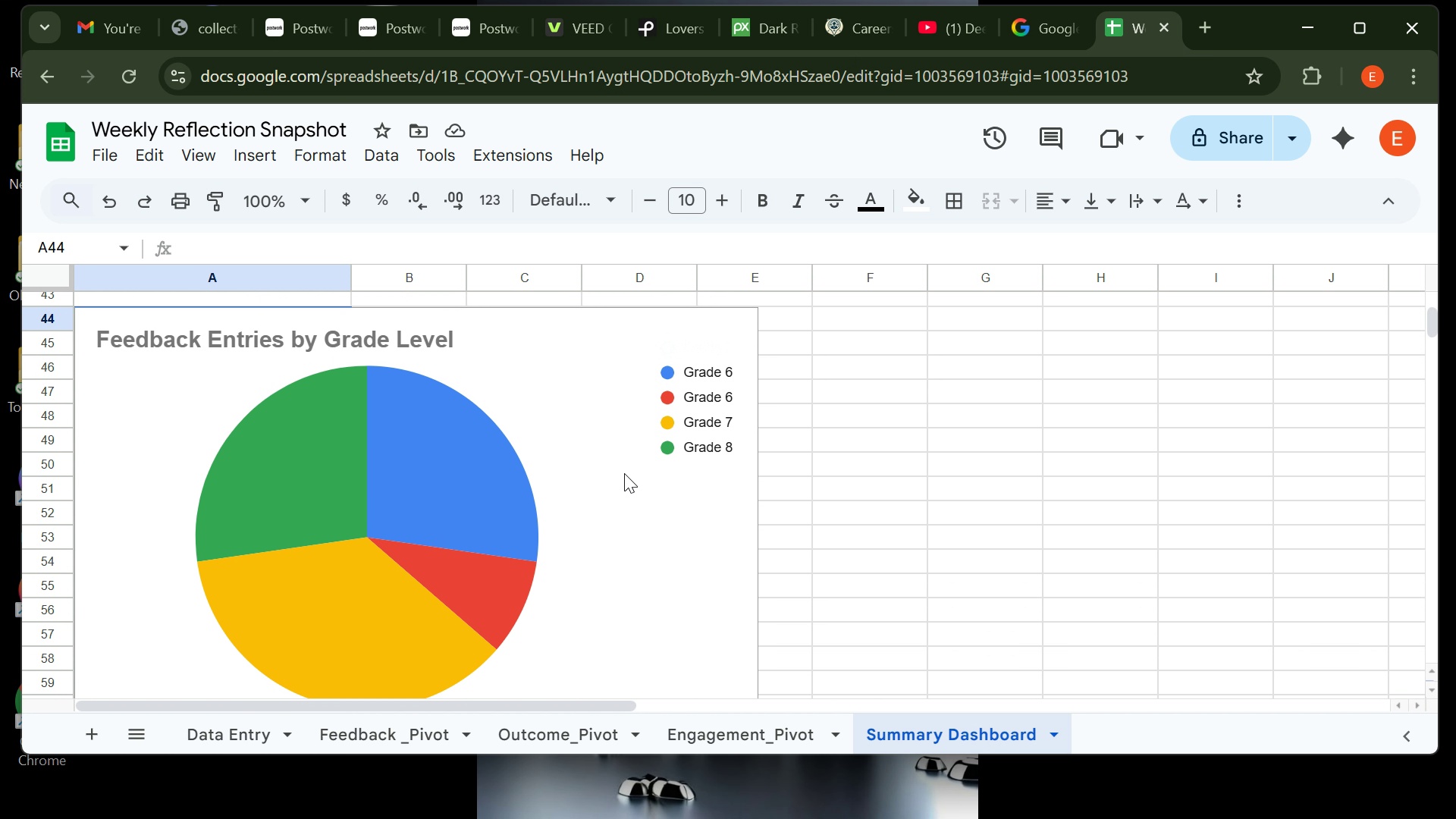 
wait(10.25)
 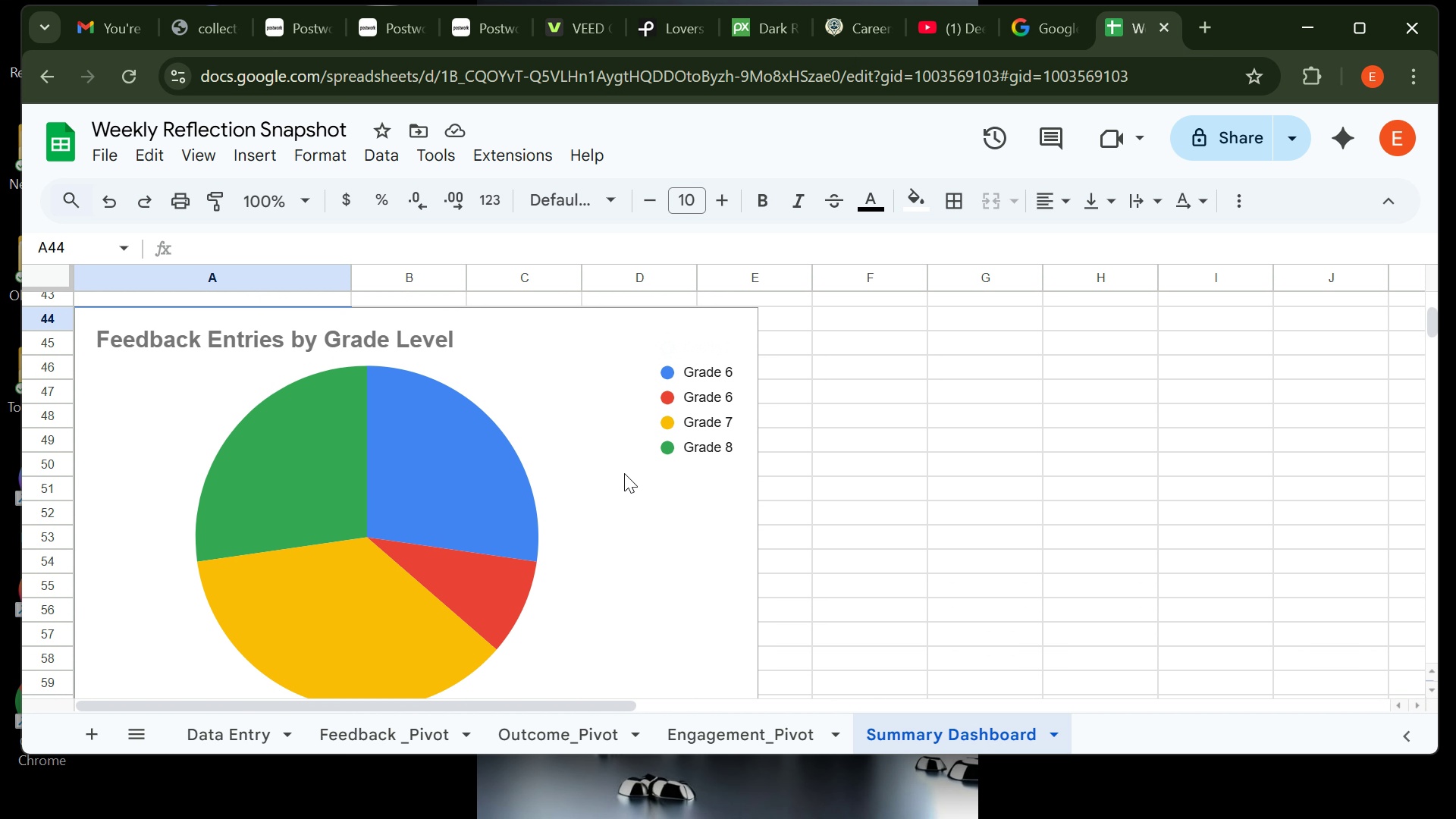 
left_click([718, 350])
 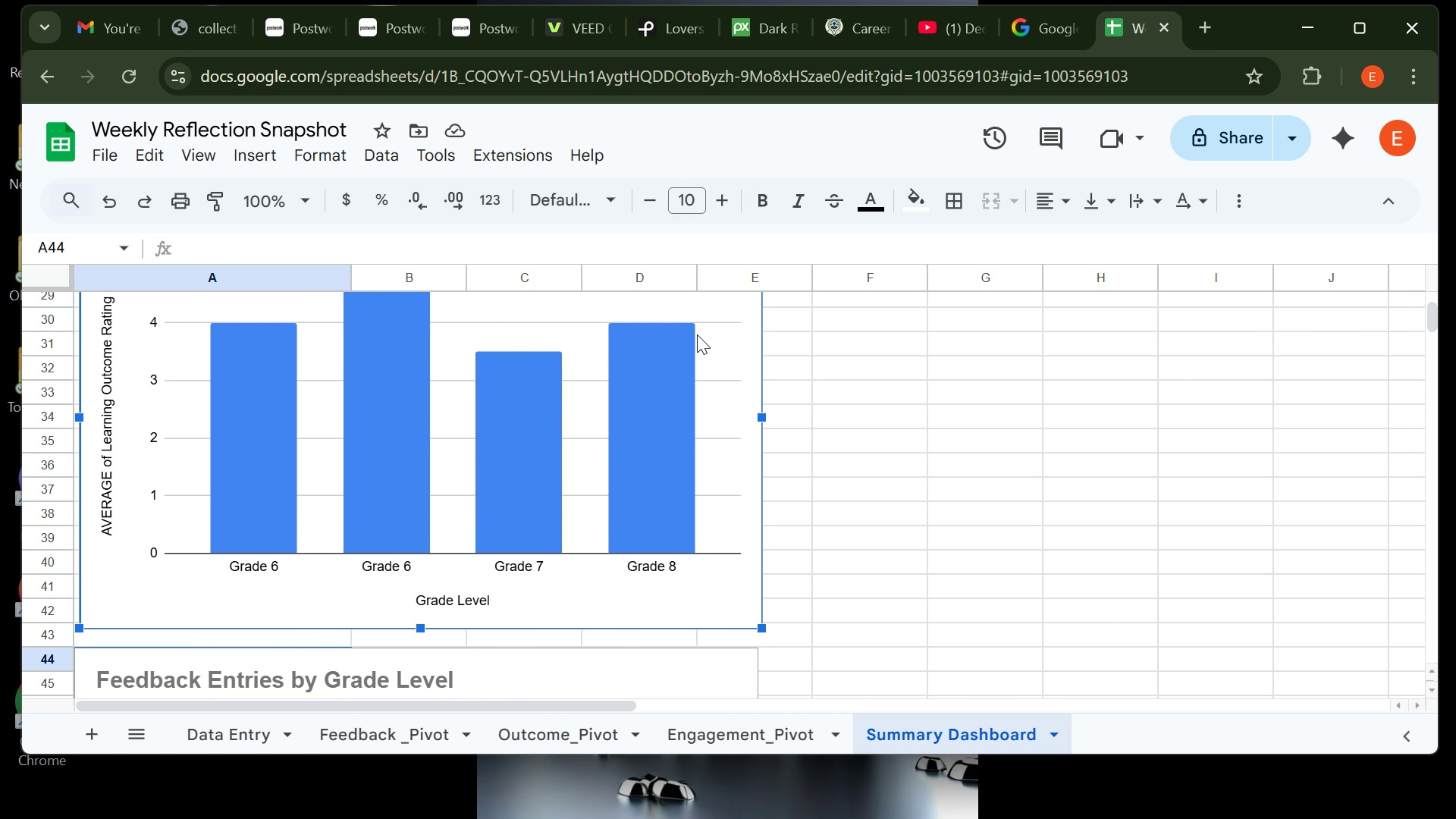 
left_click_drag(start_coordinate=[697, 334], to_coordinate=[1106, 249])
 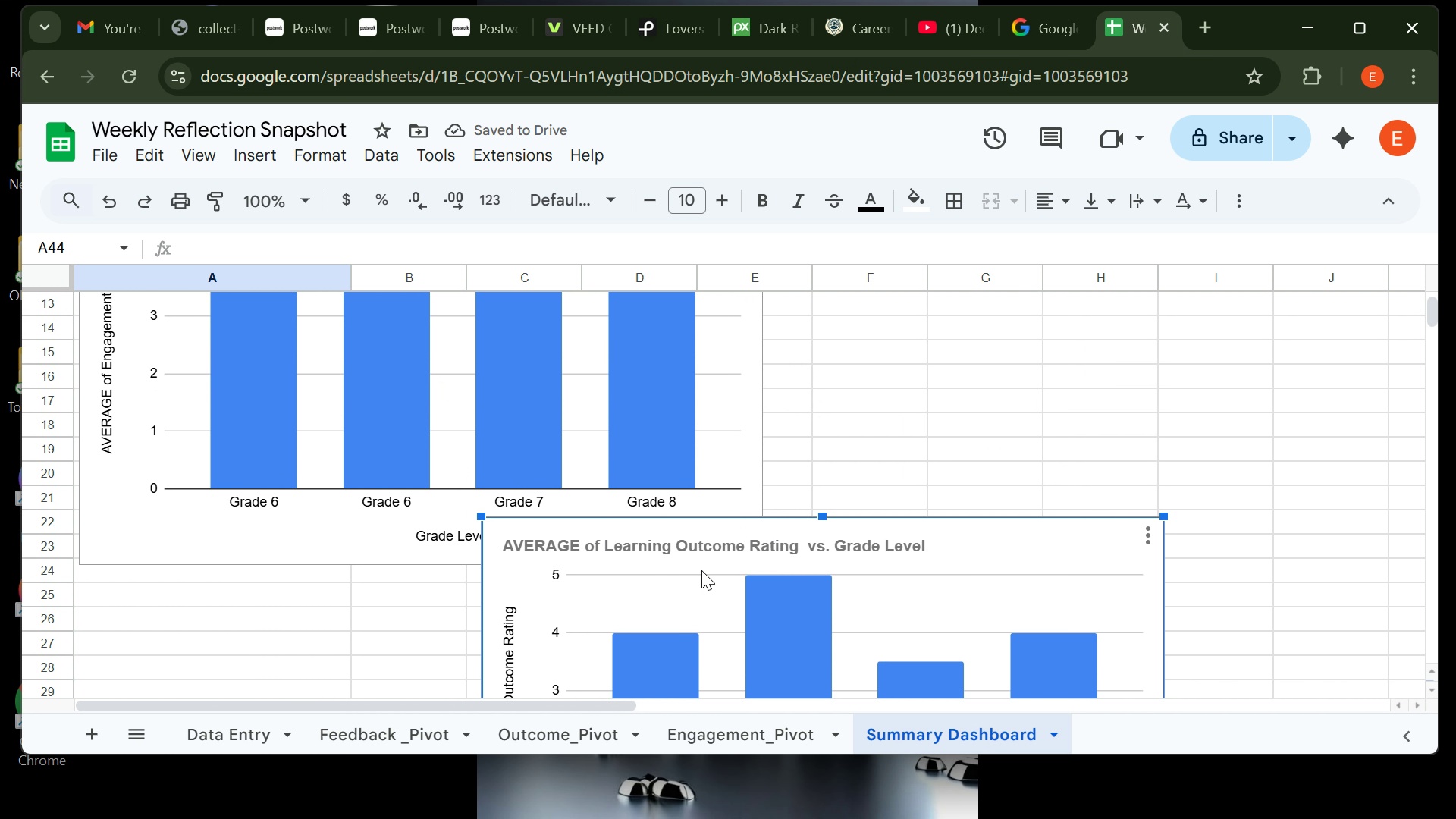 
left_click_drag(start_coordinate=[701, 570], to_coordinate=[1016, 371])
 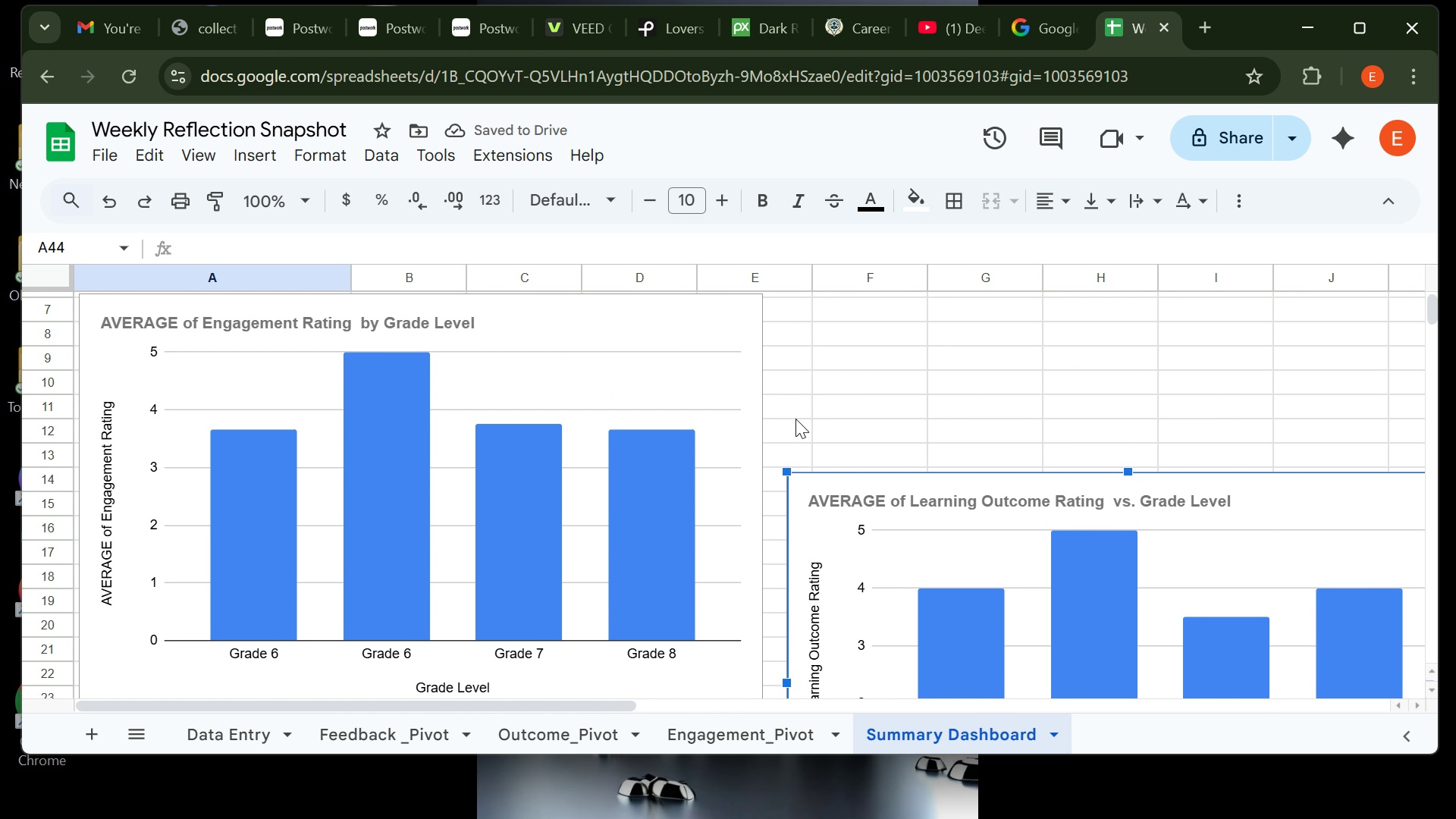 
left_click([693, 375])
 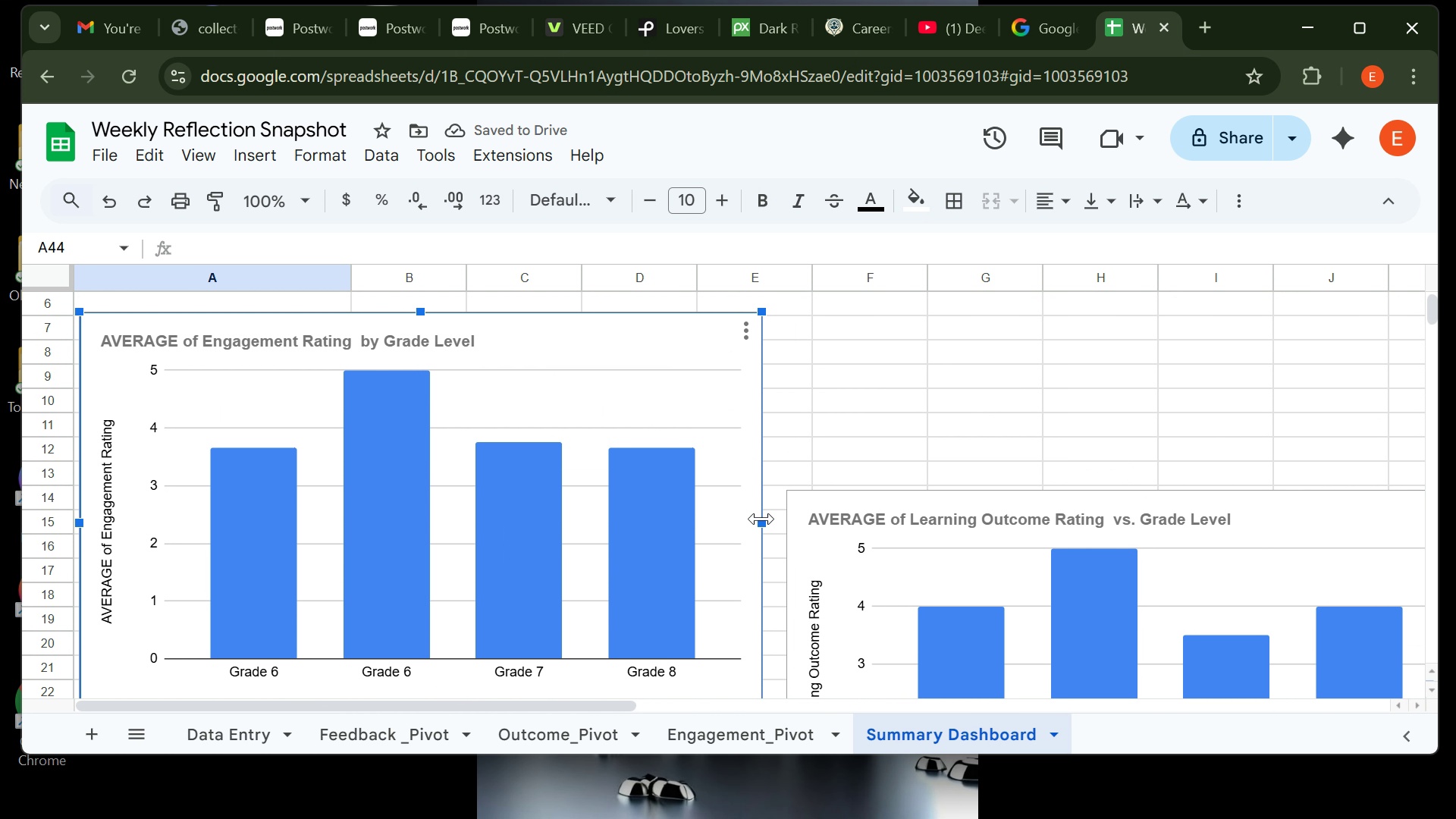 
left_click_drag(start_coordinate=[761, 519], to_coordinate=[711, 521])
 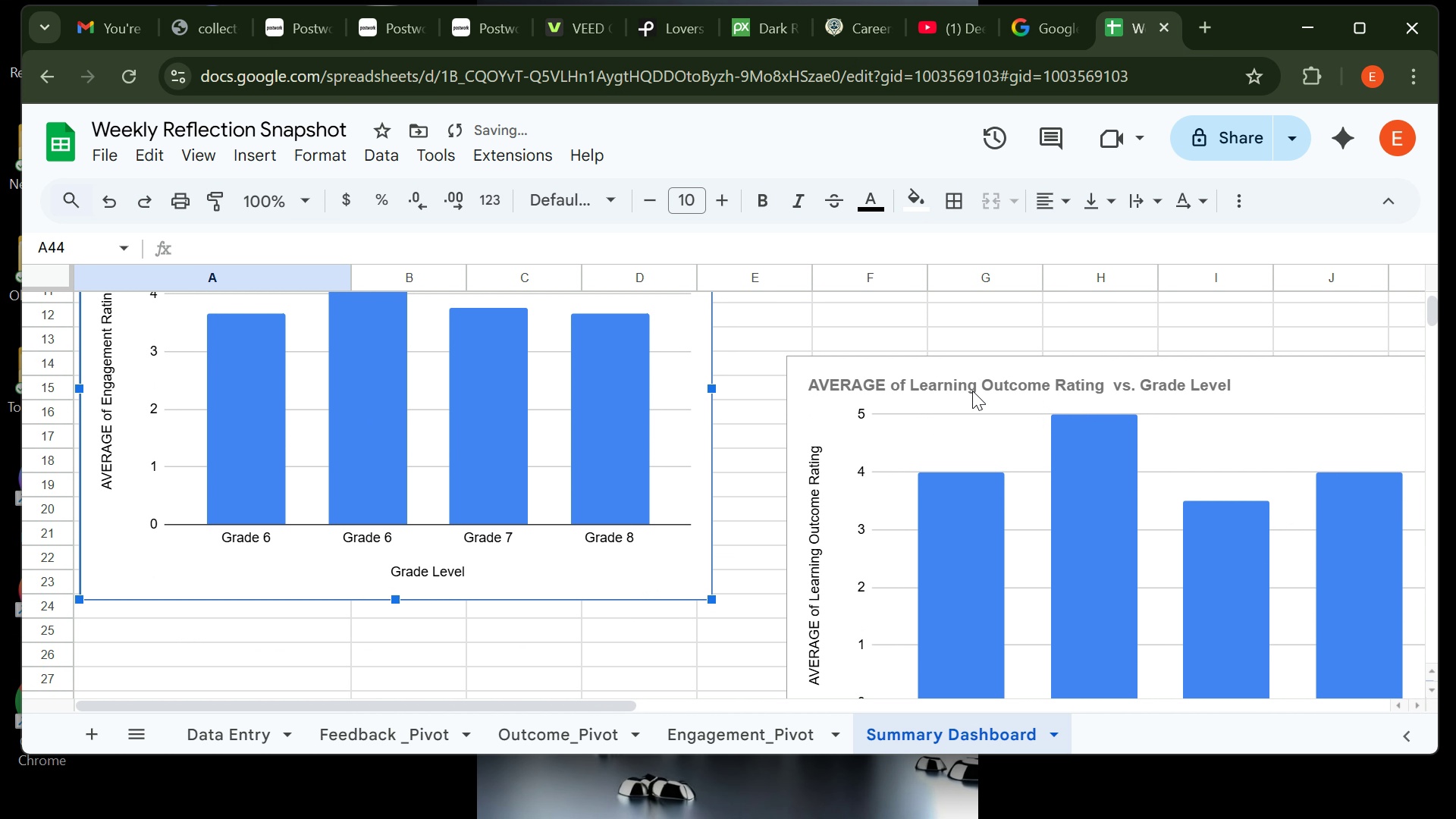 
left_click_drag(start_coordinate=[974, 388], to_coordinate=[949, 346])
 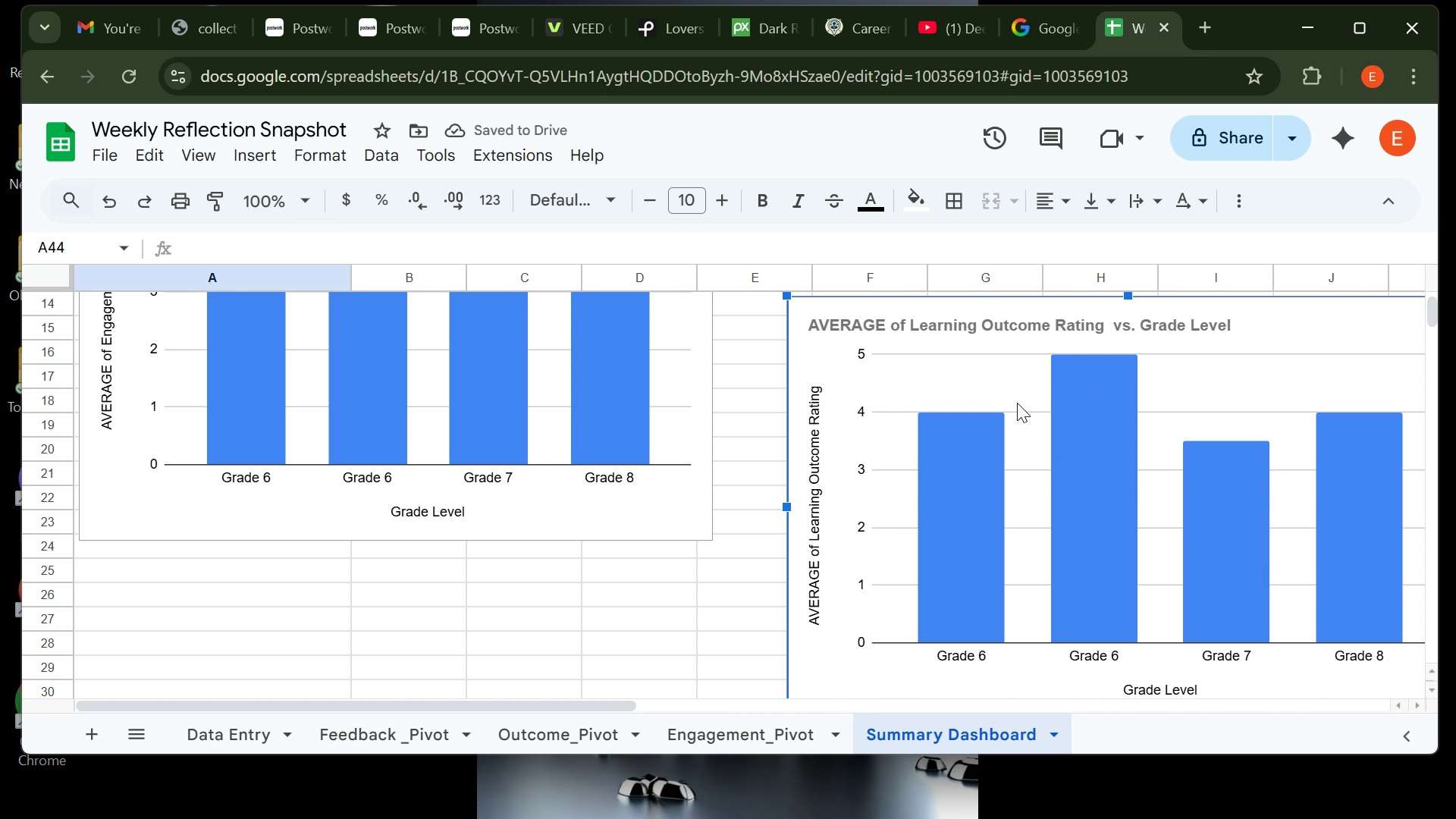 
left_click([1017, 403])
 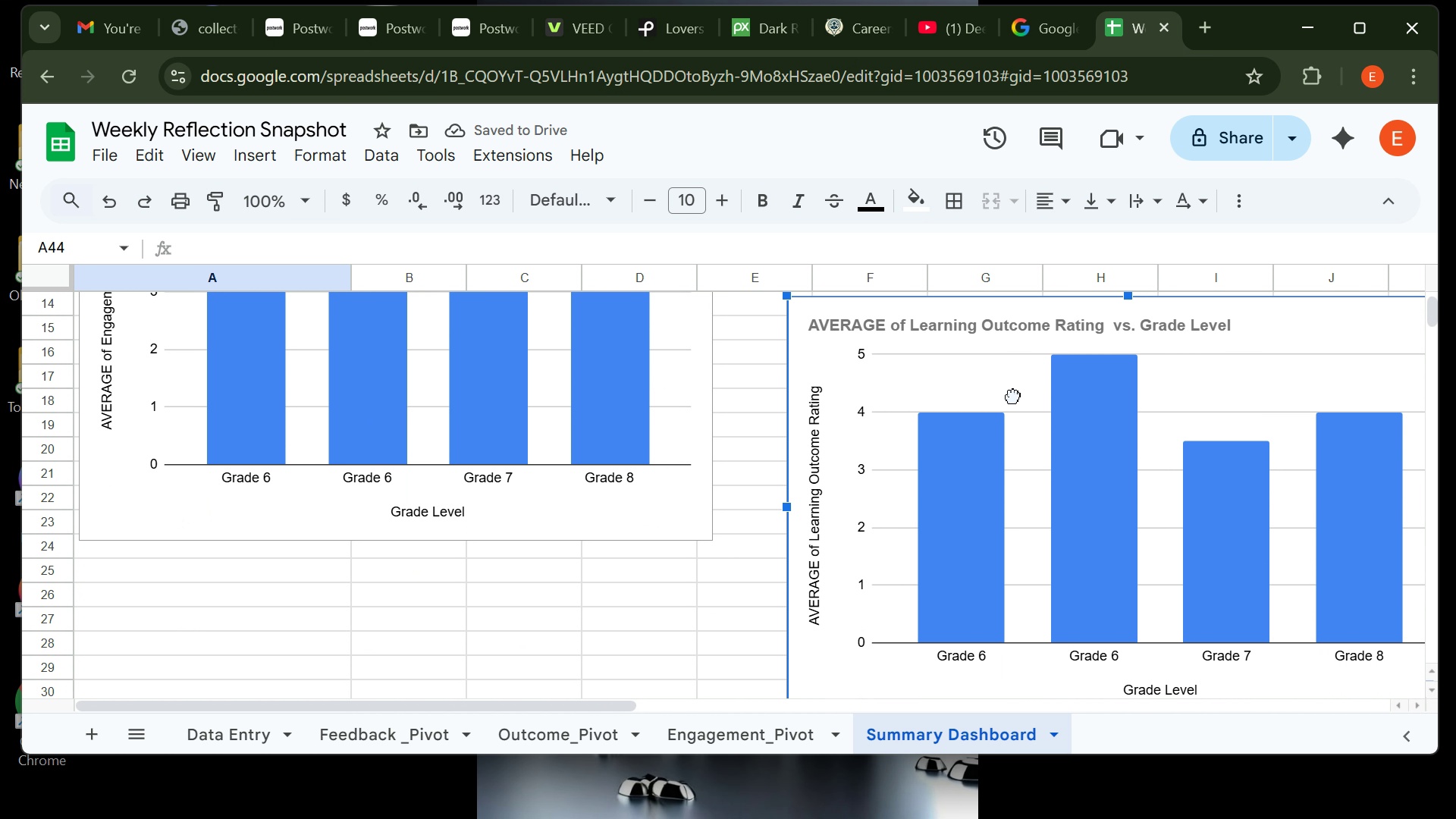 
left_click_drag(start_coordinate=[1017, 403], to_coordinate=[953, 234])
 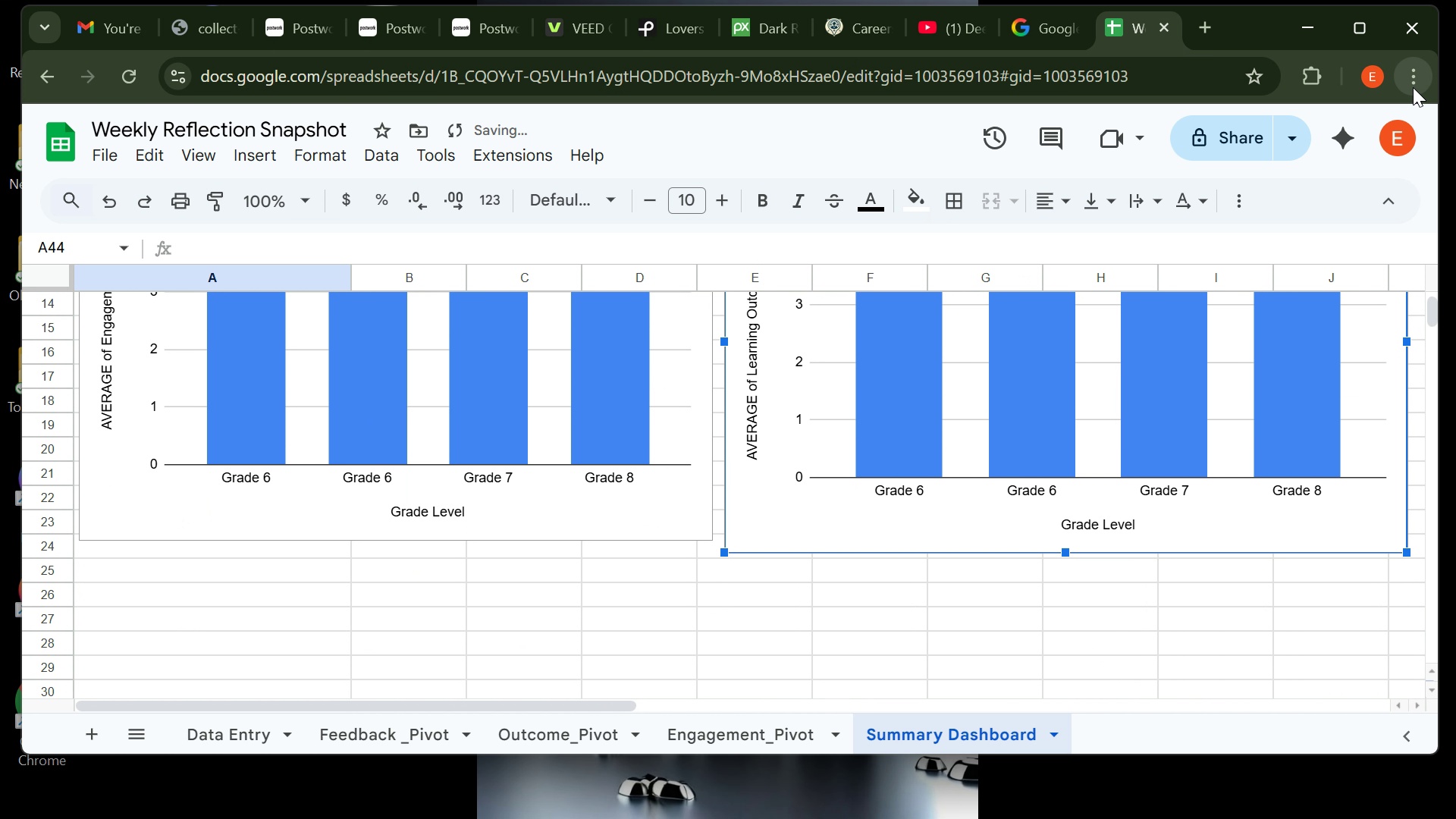 
left_click([1413, 87])
 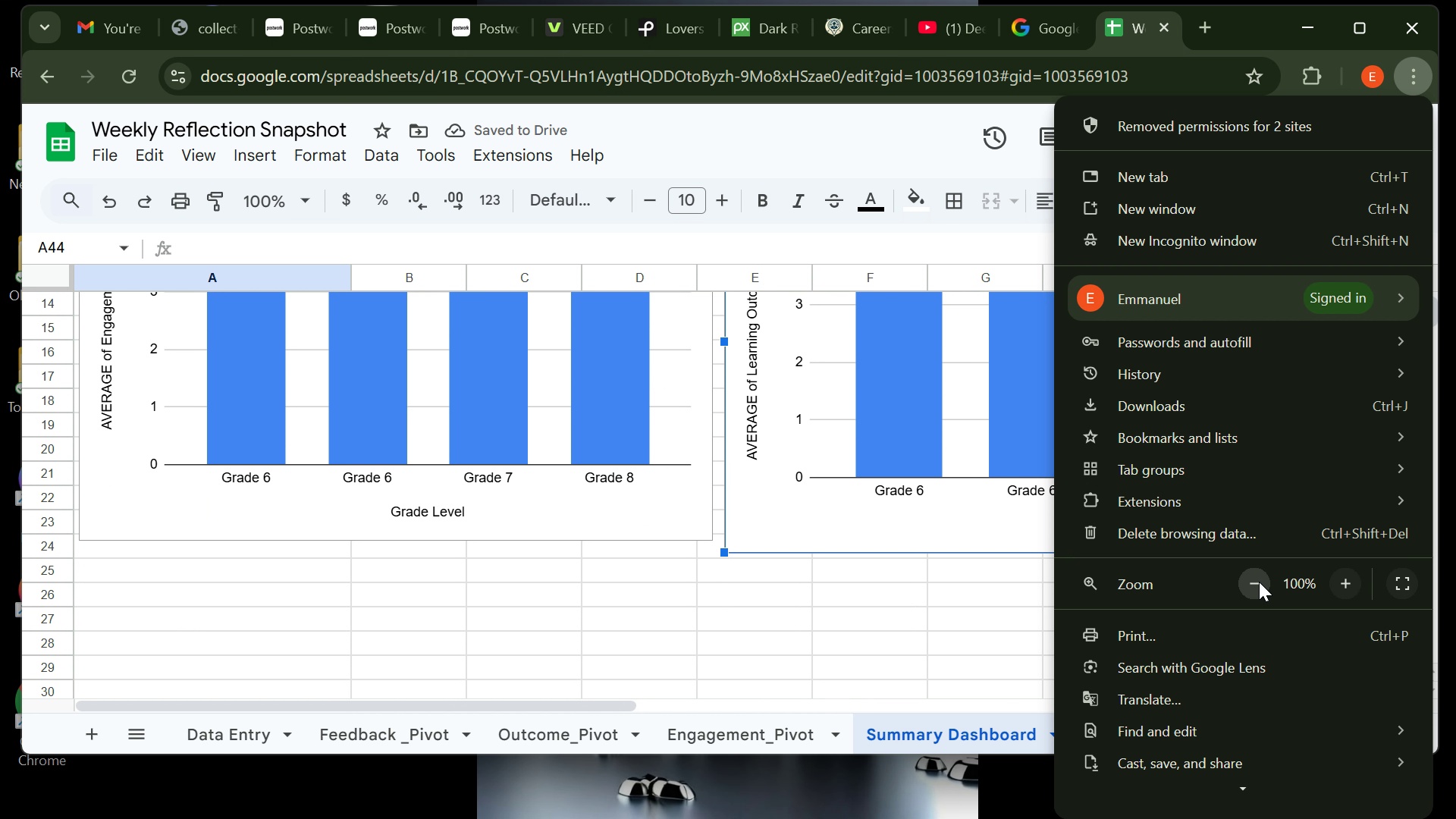 
left_click([1259, 582])
 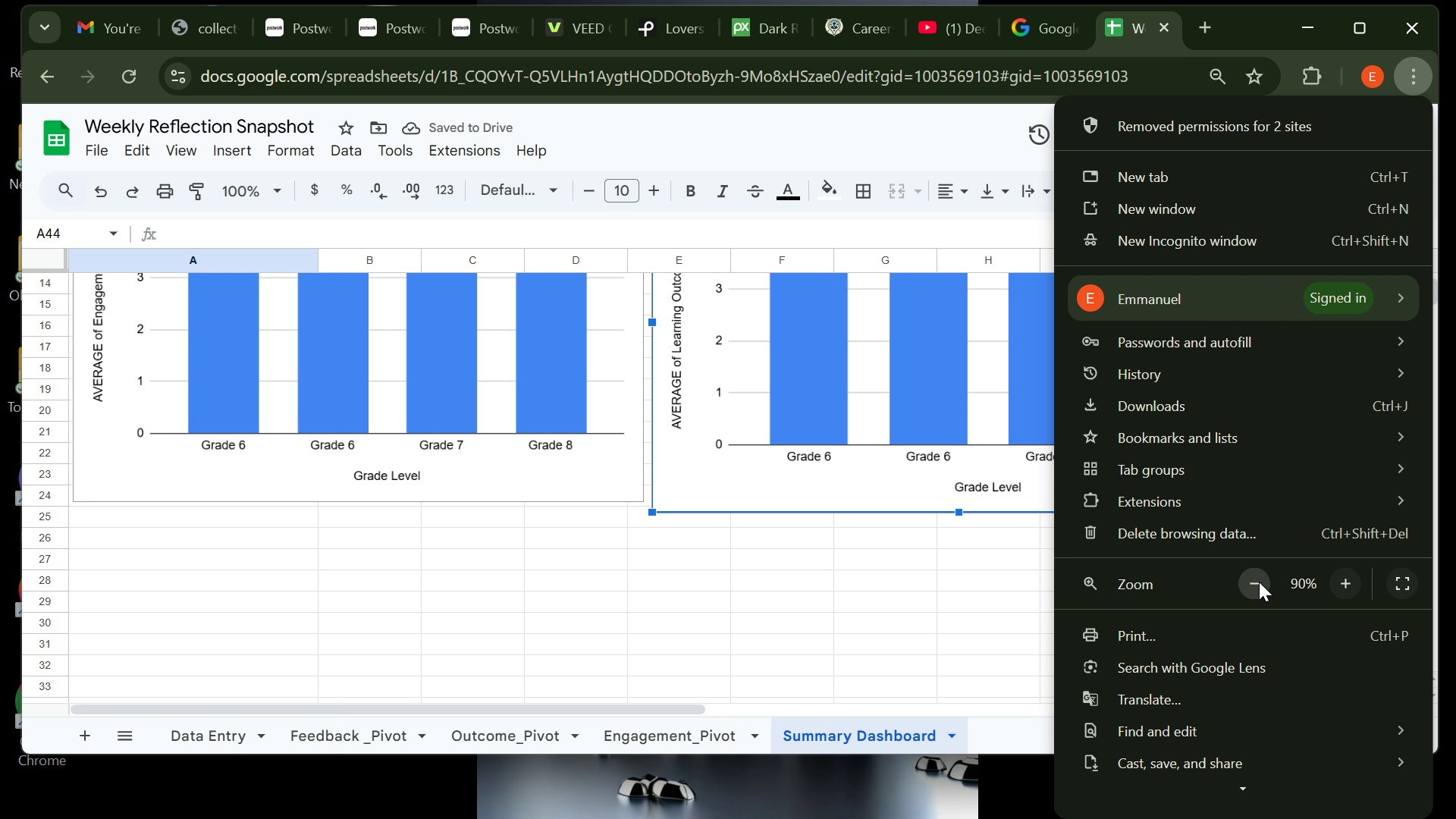 
left_click([1259, 582])
 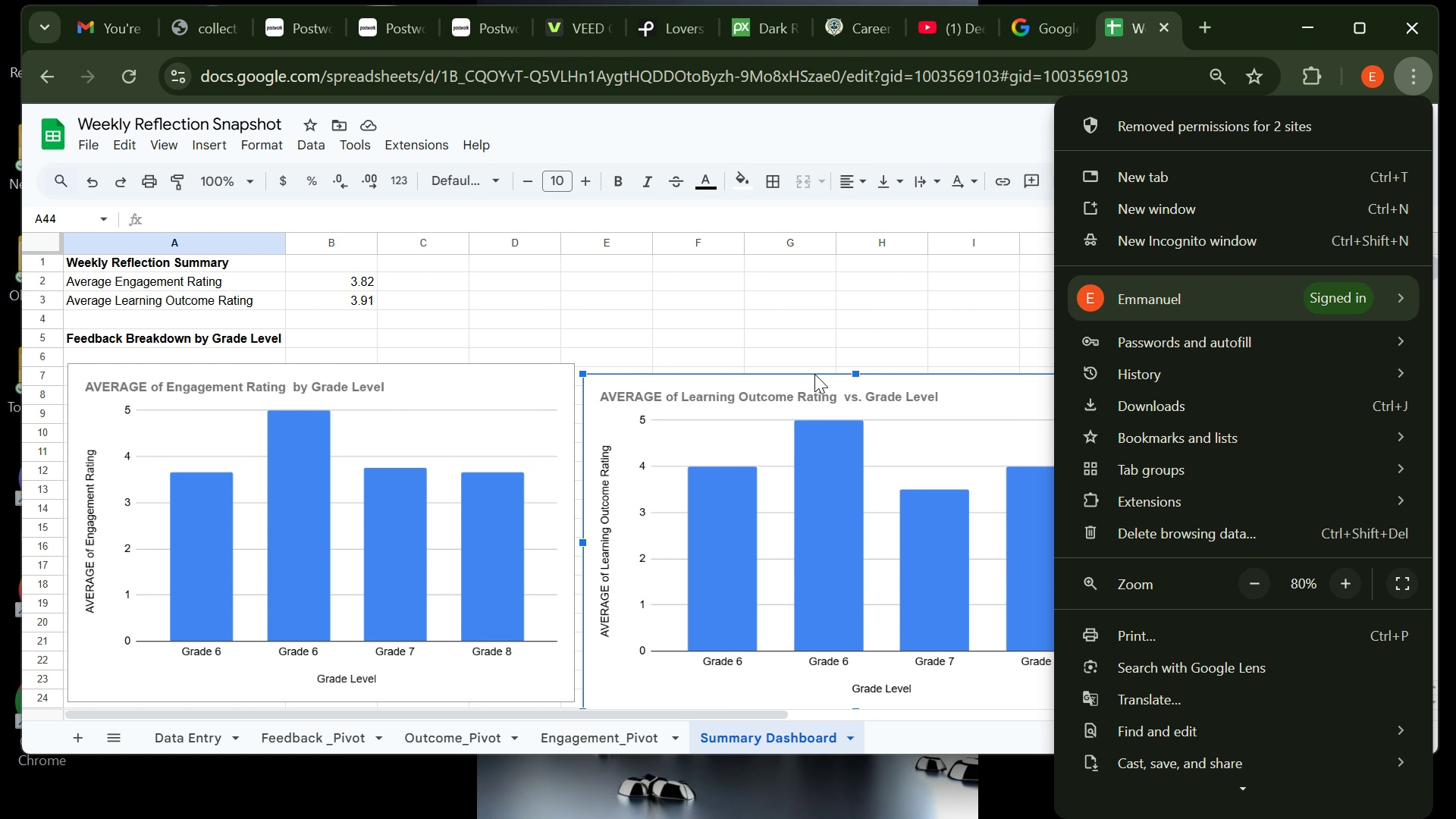 
left_click_drag(start_coordinate=[817, 385], to_coordinate=[817, 372])
 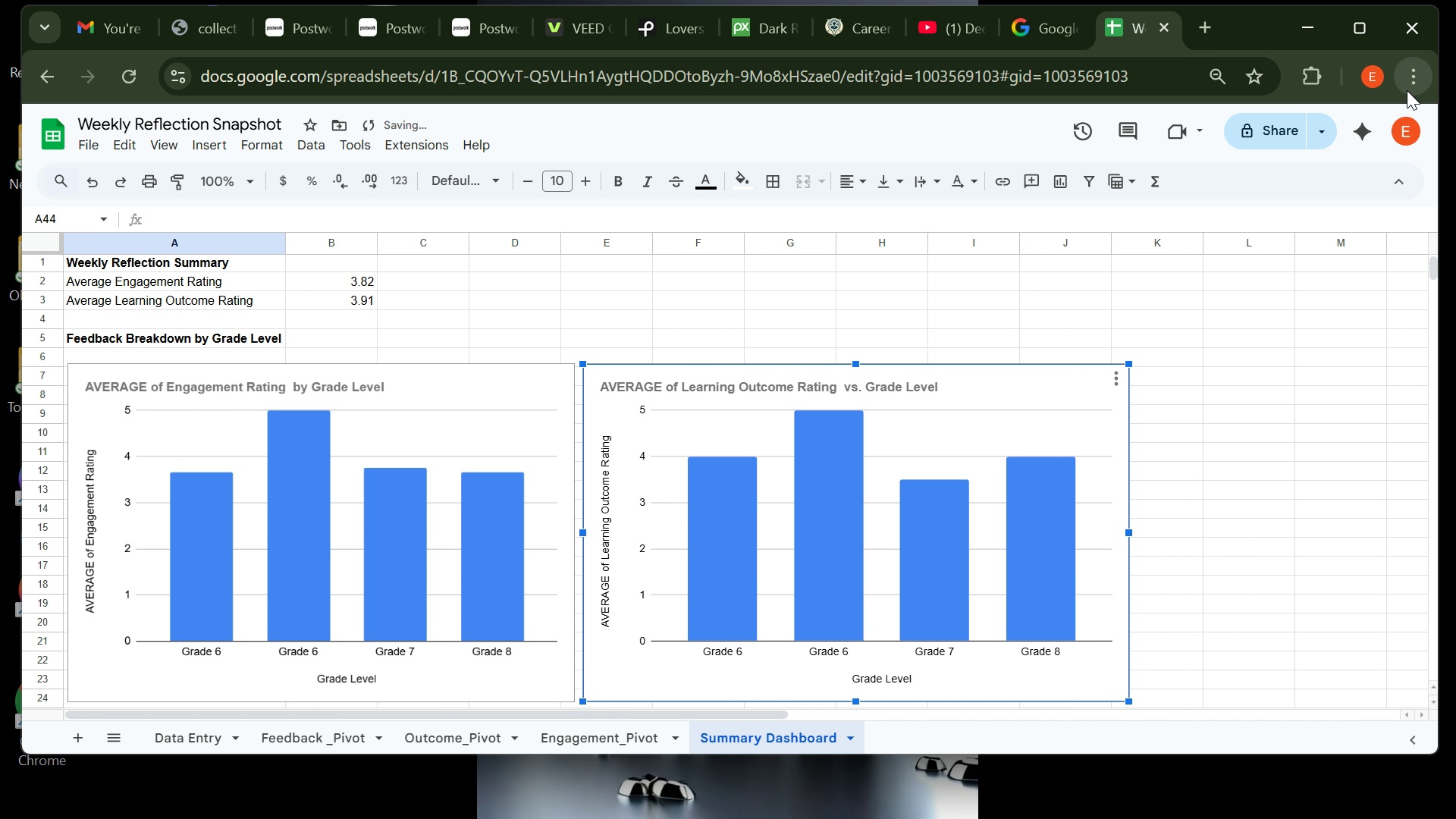 
left_click([1407, 90])
 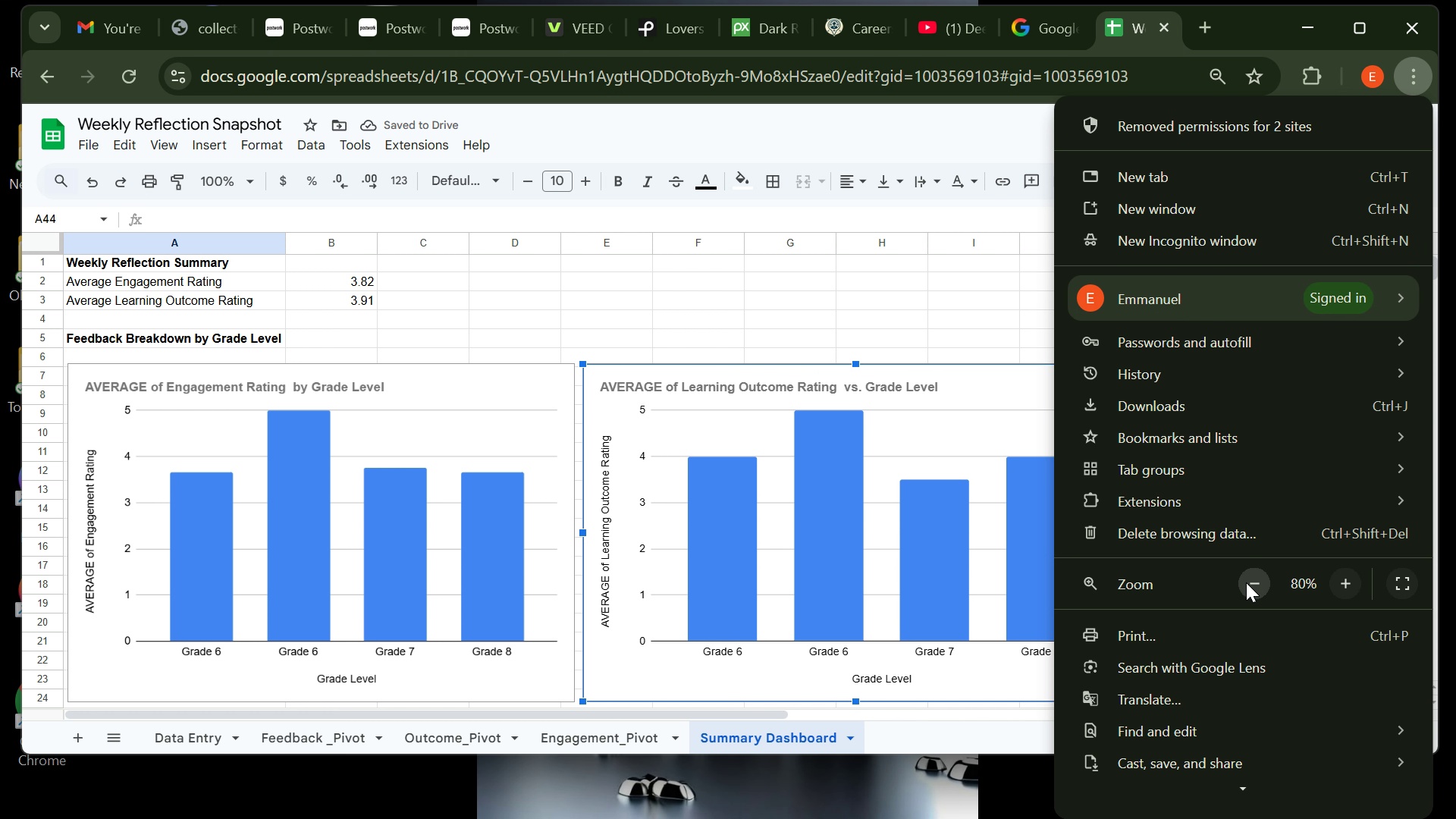 
left_click([1246, 582])
 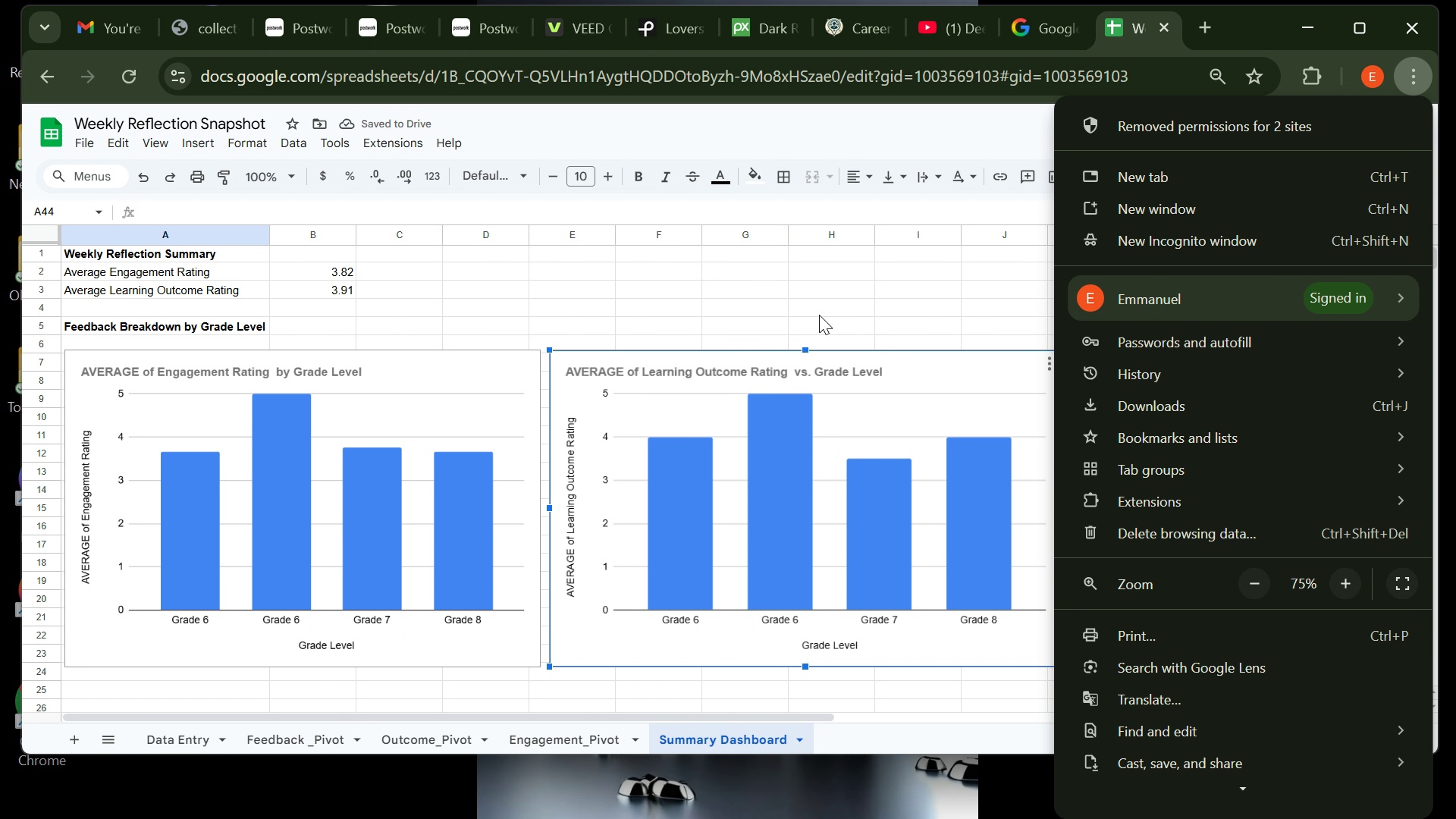 
left_click([817, 314])
 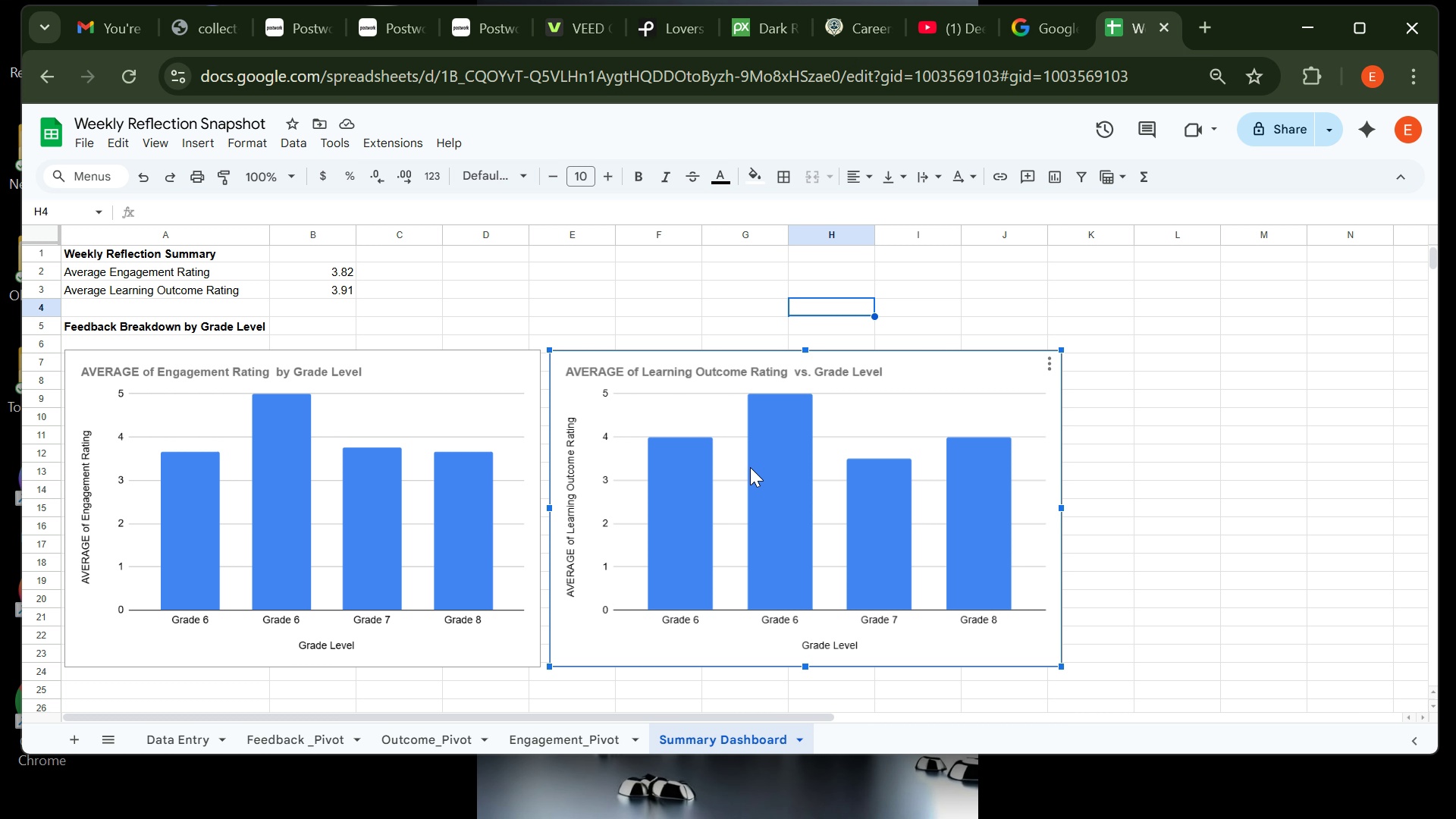 
left_click([750, 467])
 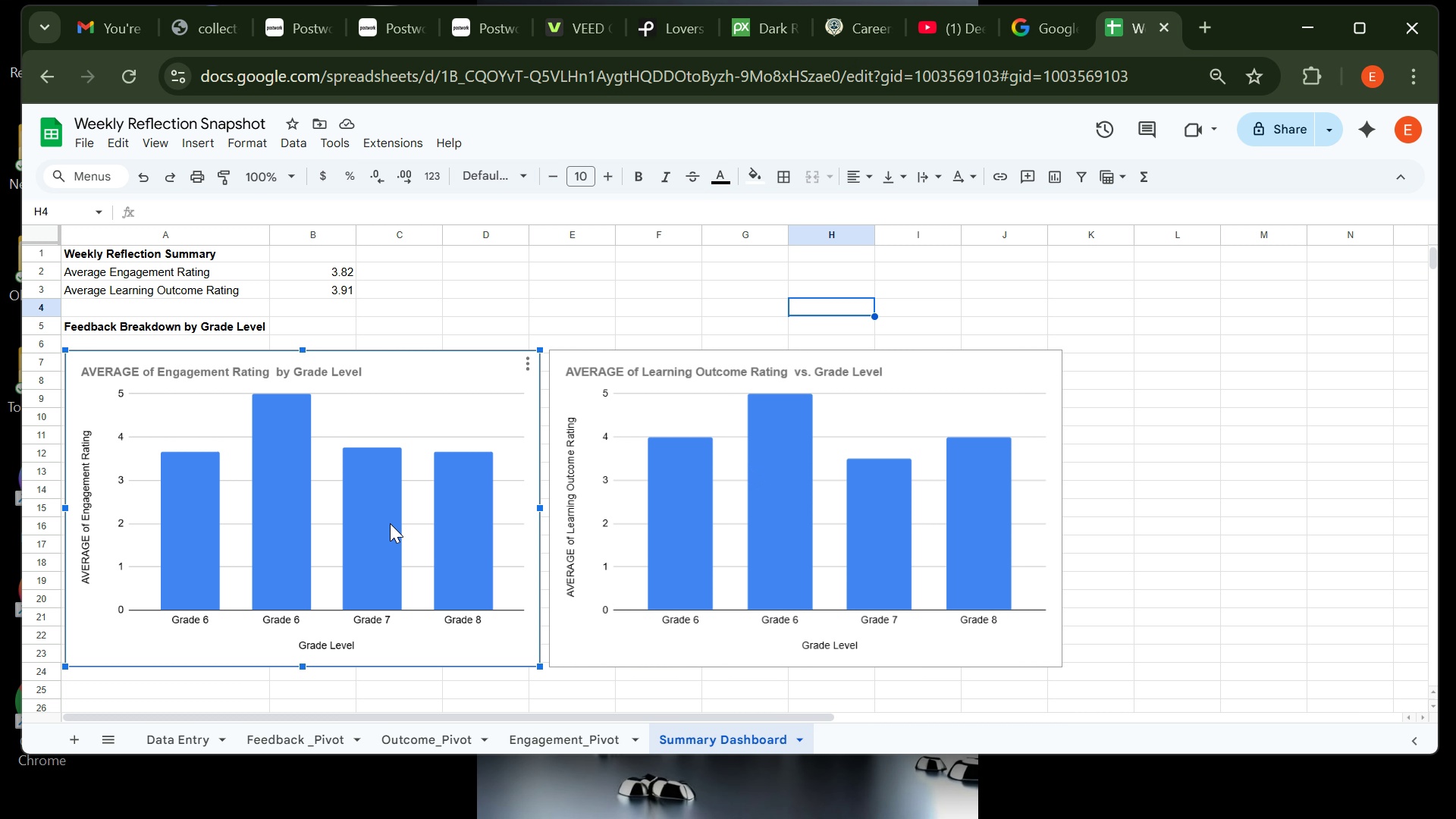 
left_click([390, 523])
 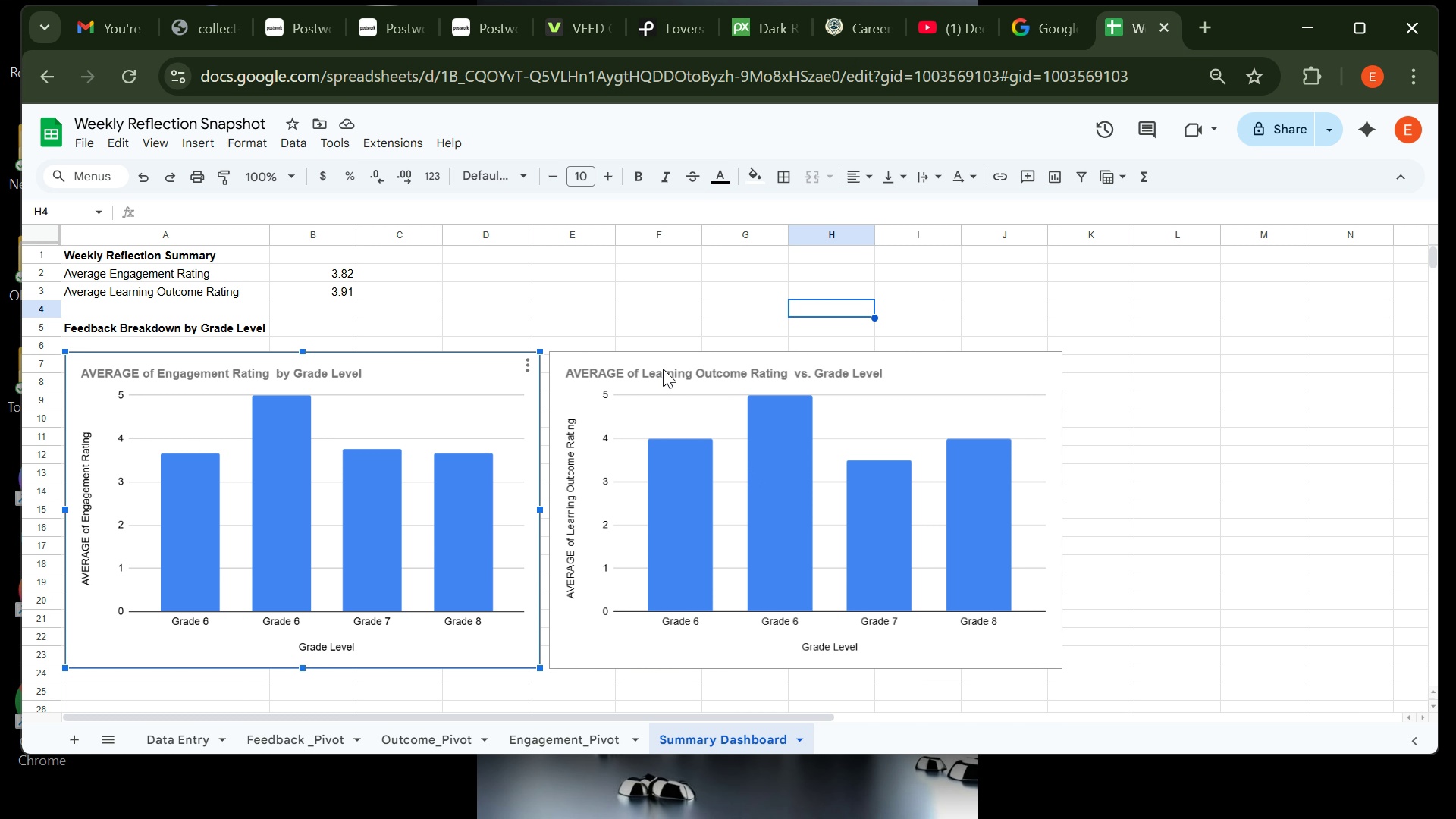 
left_click_drag(start_coordinate=[663, 369], to_coordinate=[661, 353])
 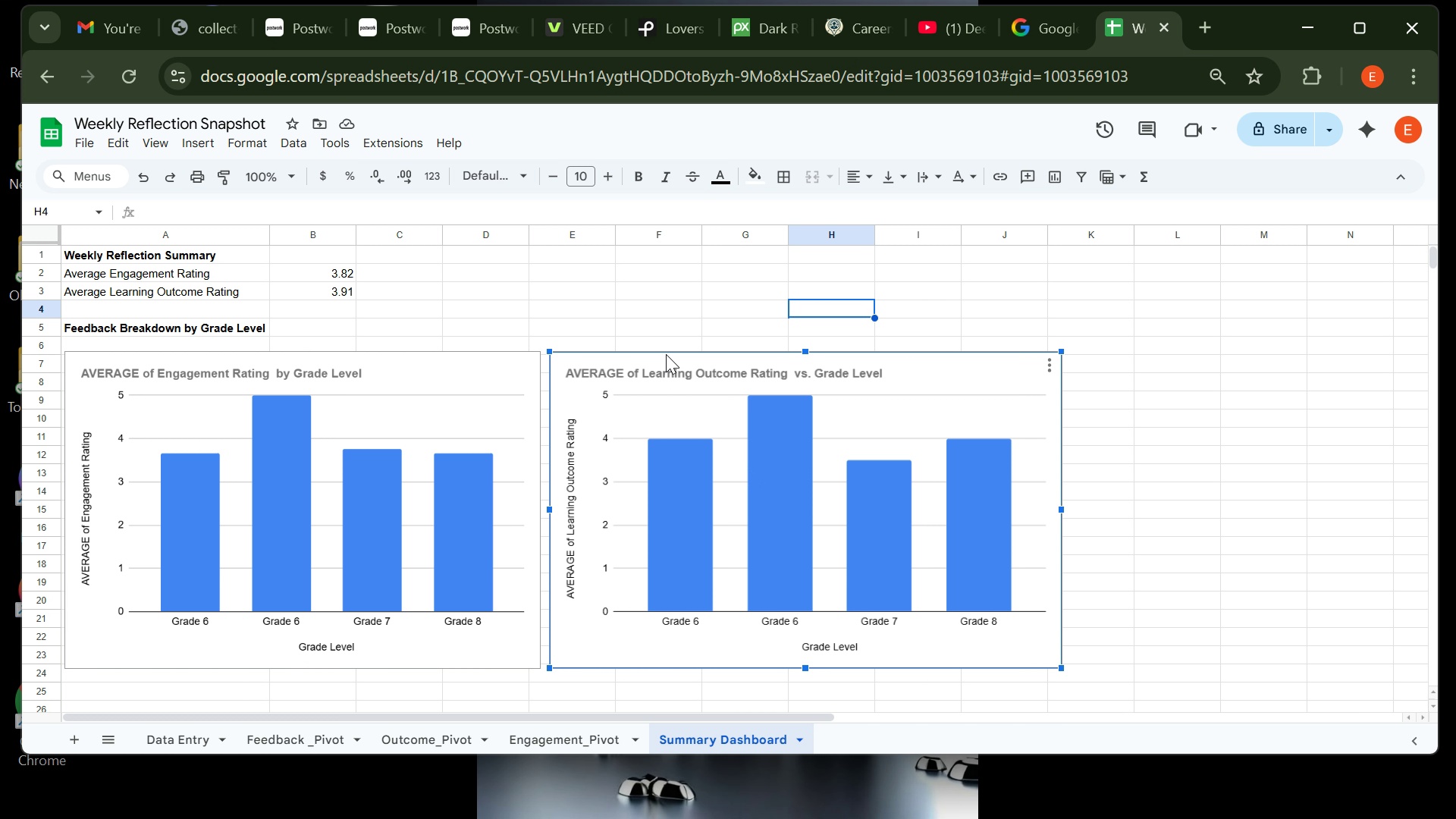 
left_click([666, 354])
 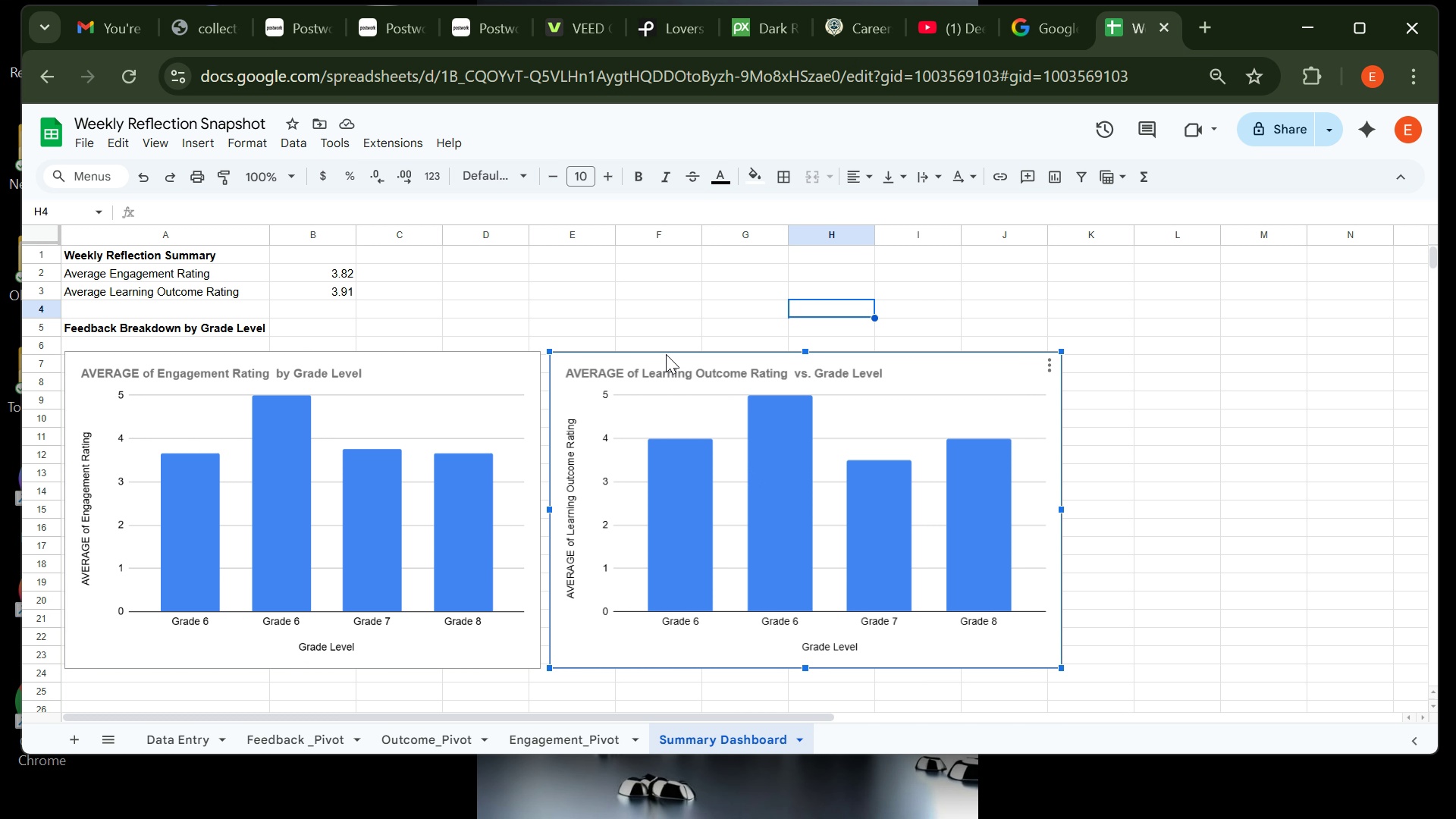 
left_click_drag(start_coordinate=[666, 354], to_coordinate=[667, 349])
 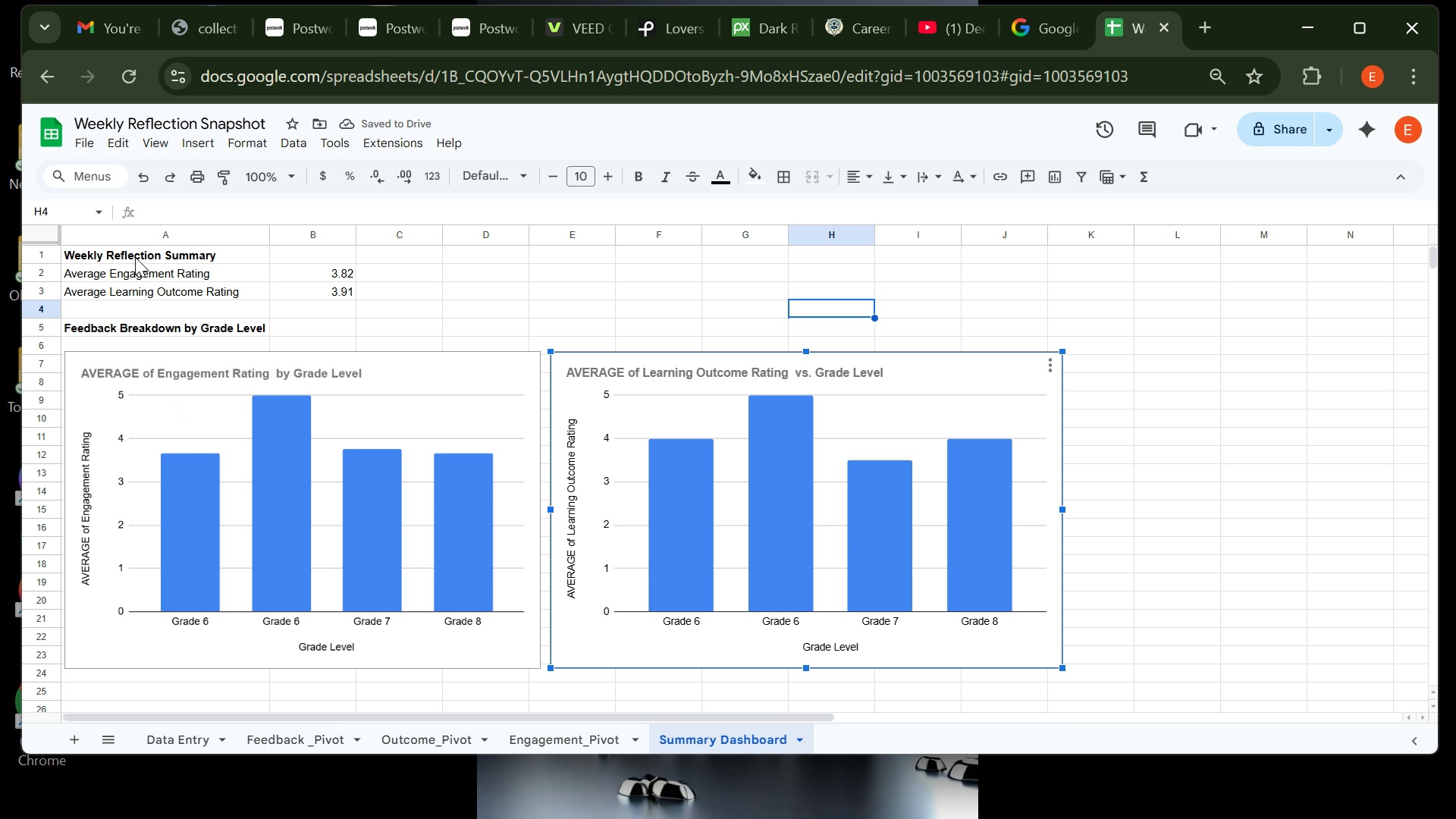 
left_click([135, 252])
 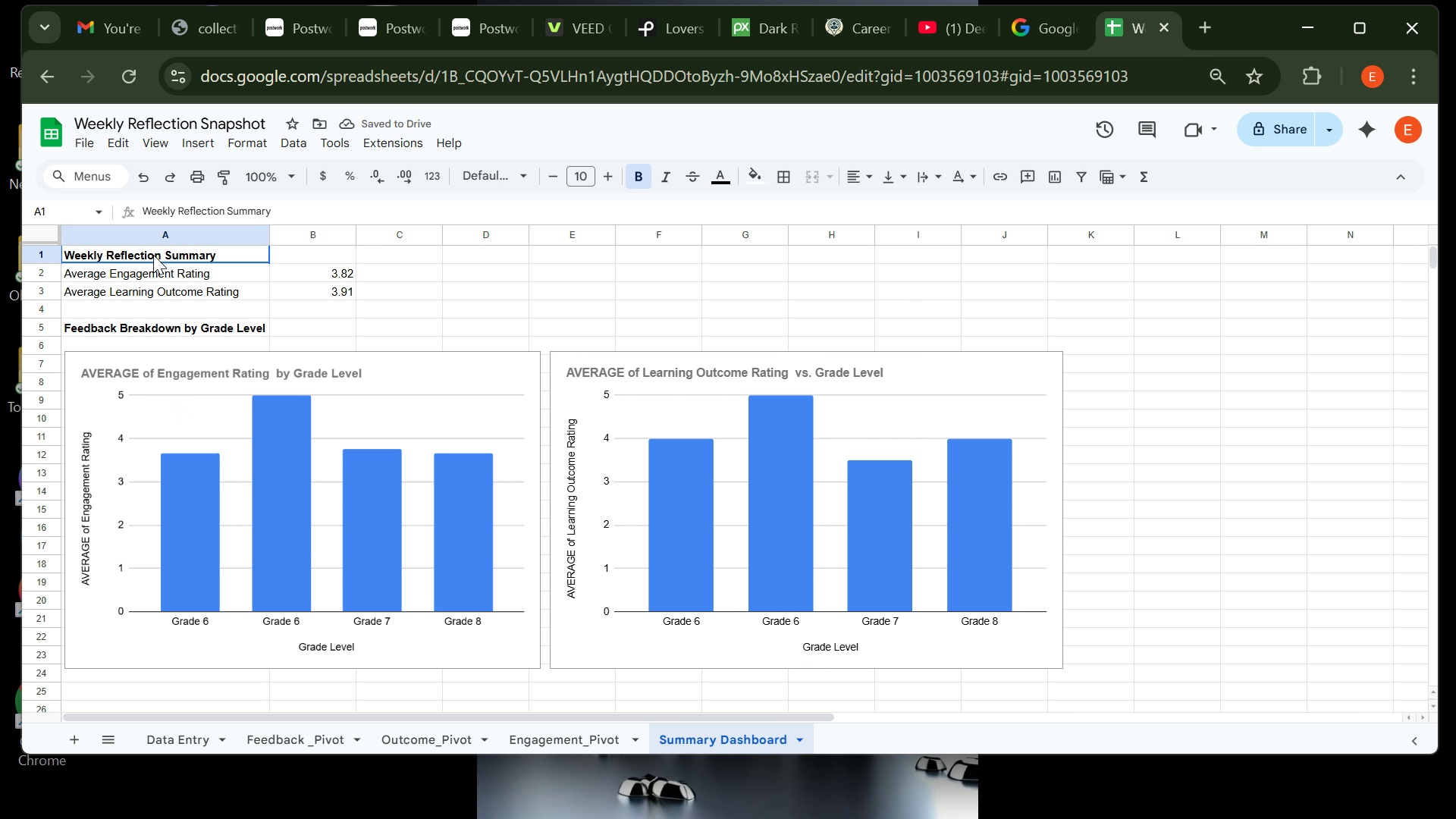 
left_click_drag(start_coordinate=[135, 252], to_coordinate=[317, 285])
 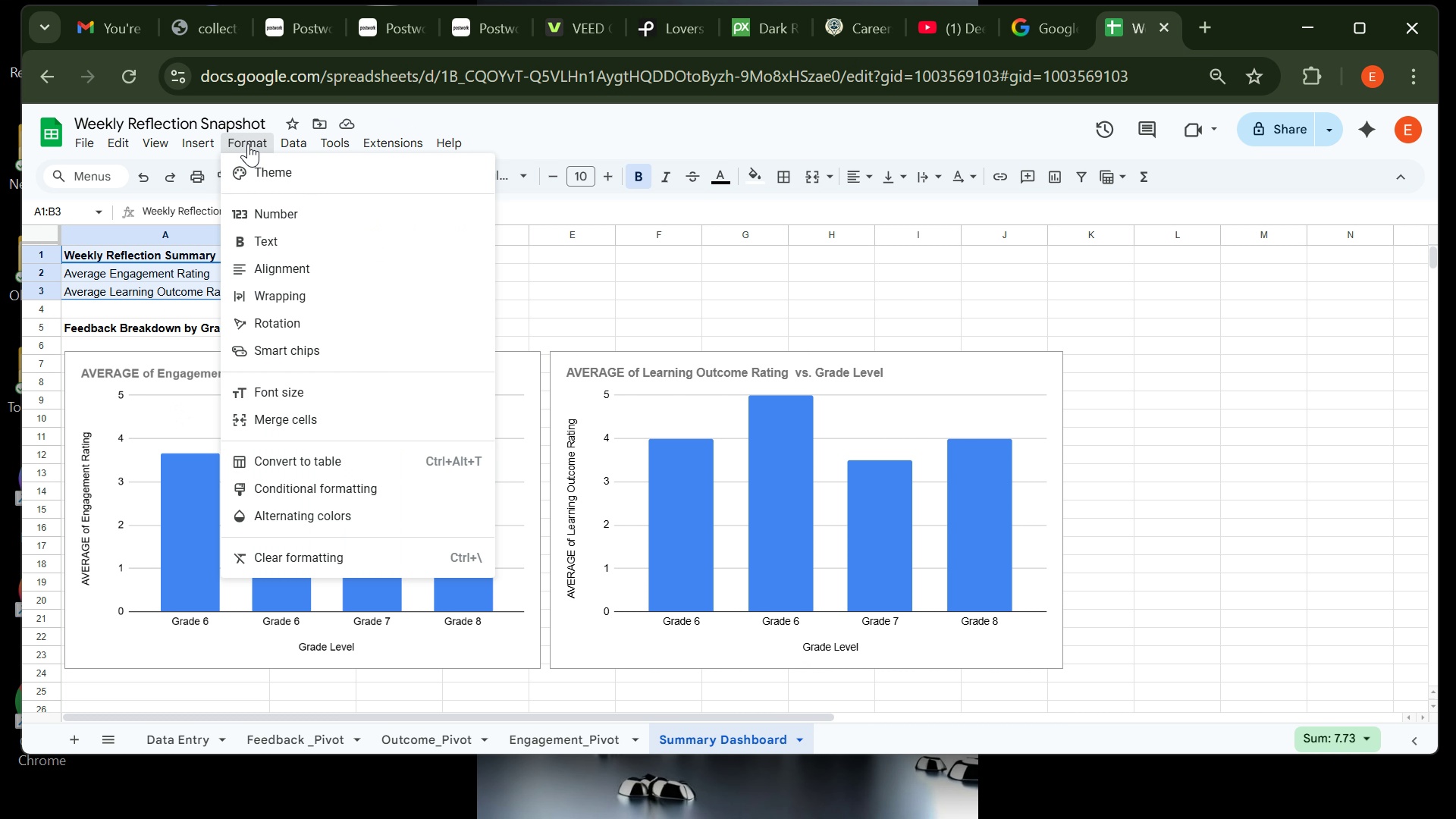 
left_click([248, 143])
 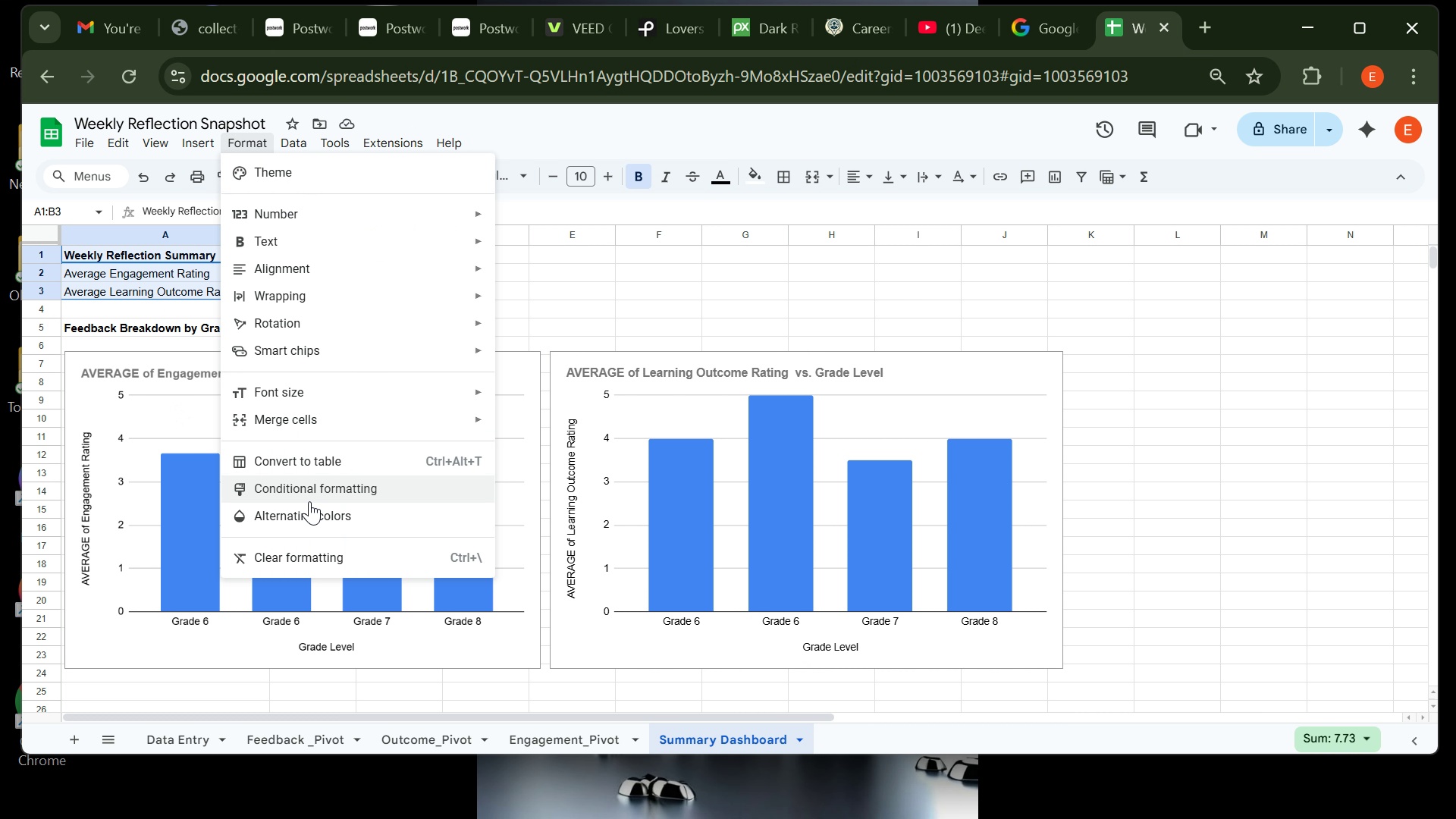 
left_click([309, 501])
 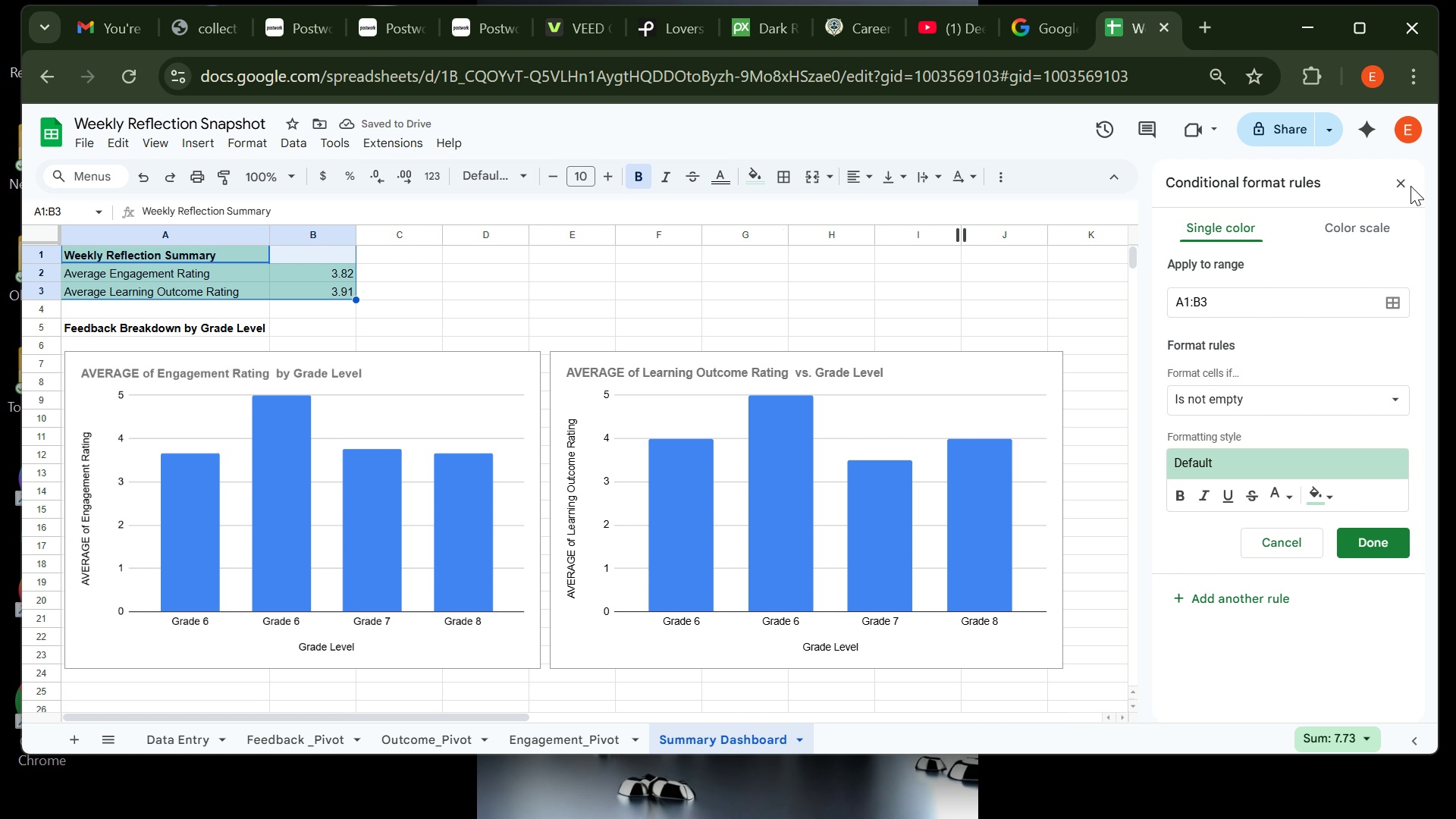 
left_click([1400, 184])
 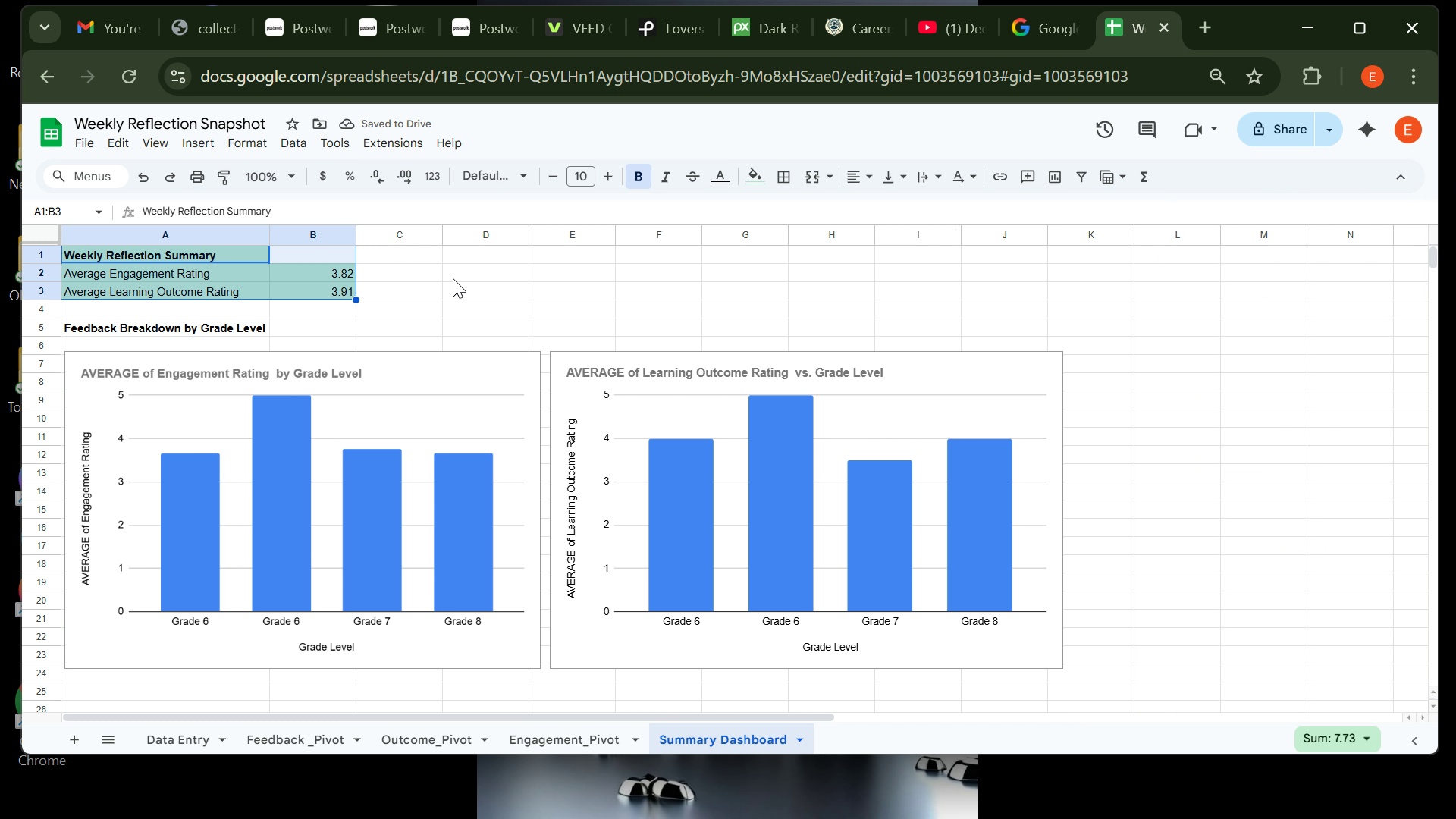 
key(Control+Z)
 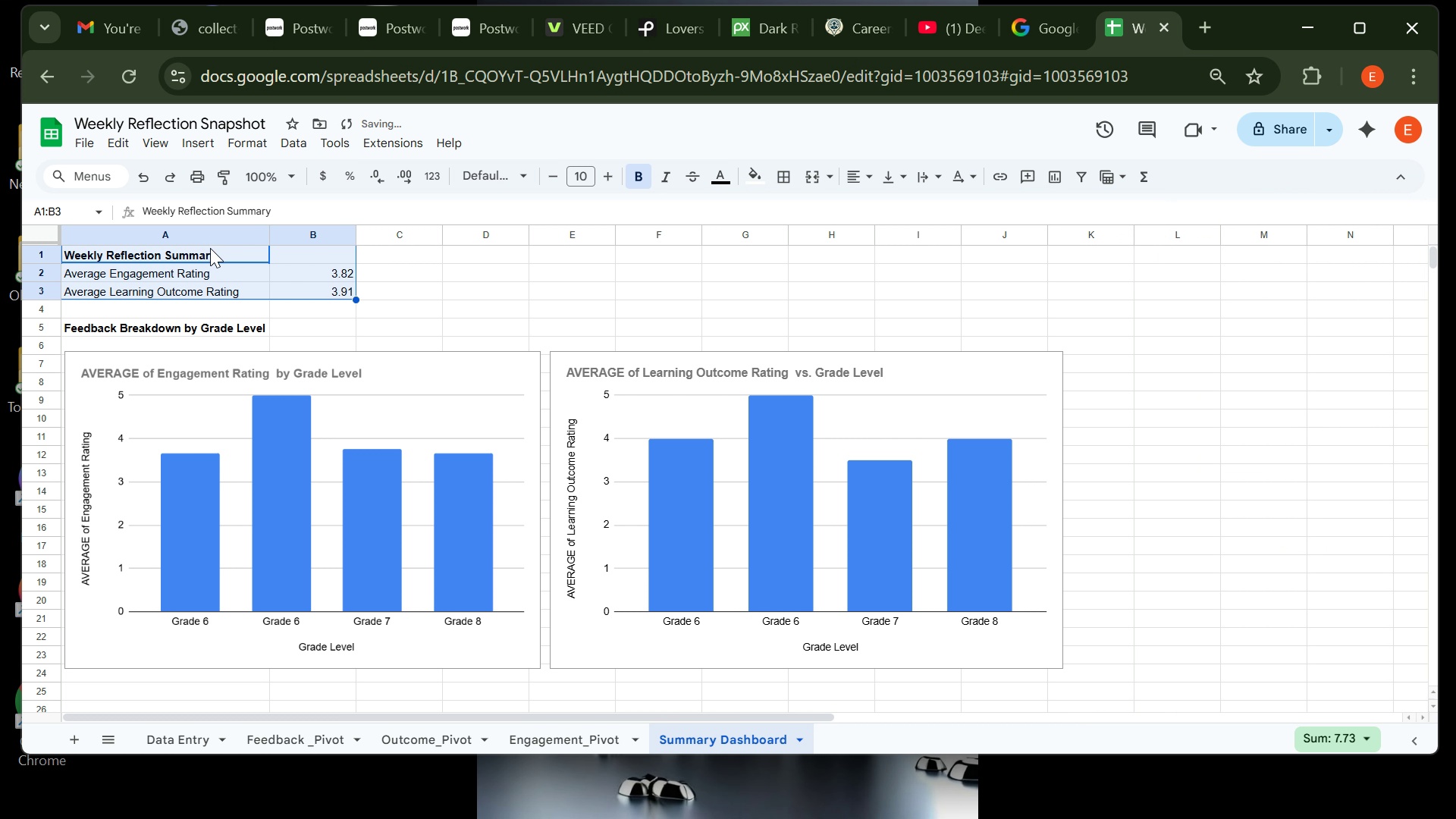 
left_click_drag(start_coordinate=[213, 253], to_coordinate=[320, 291])
 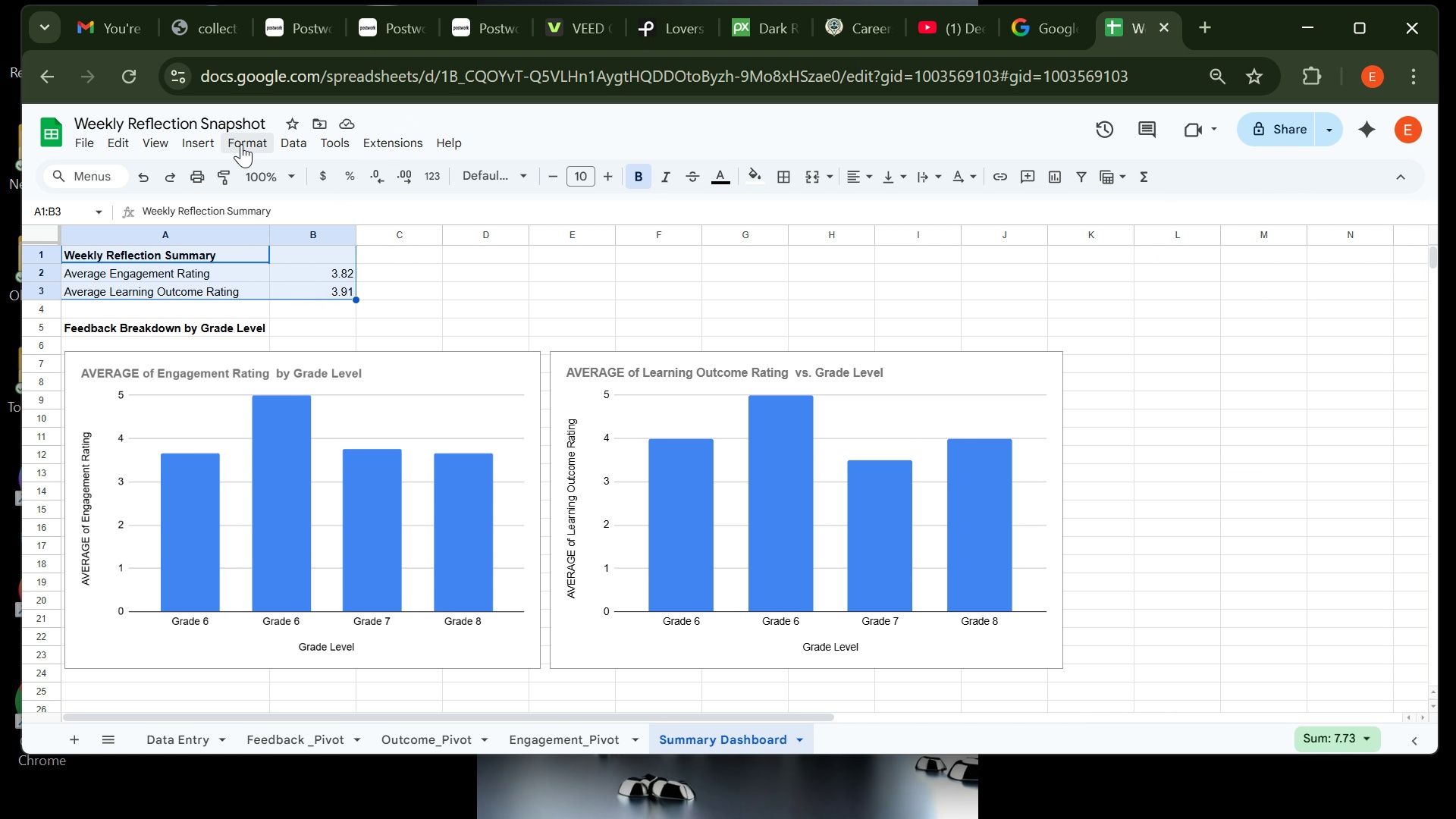 
left_click([241, 144])
 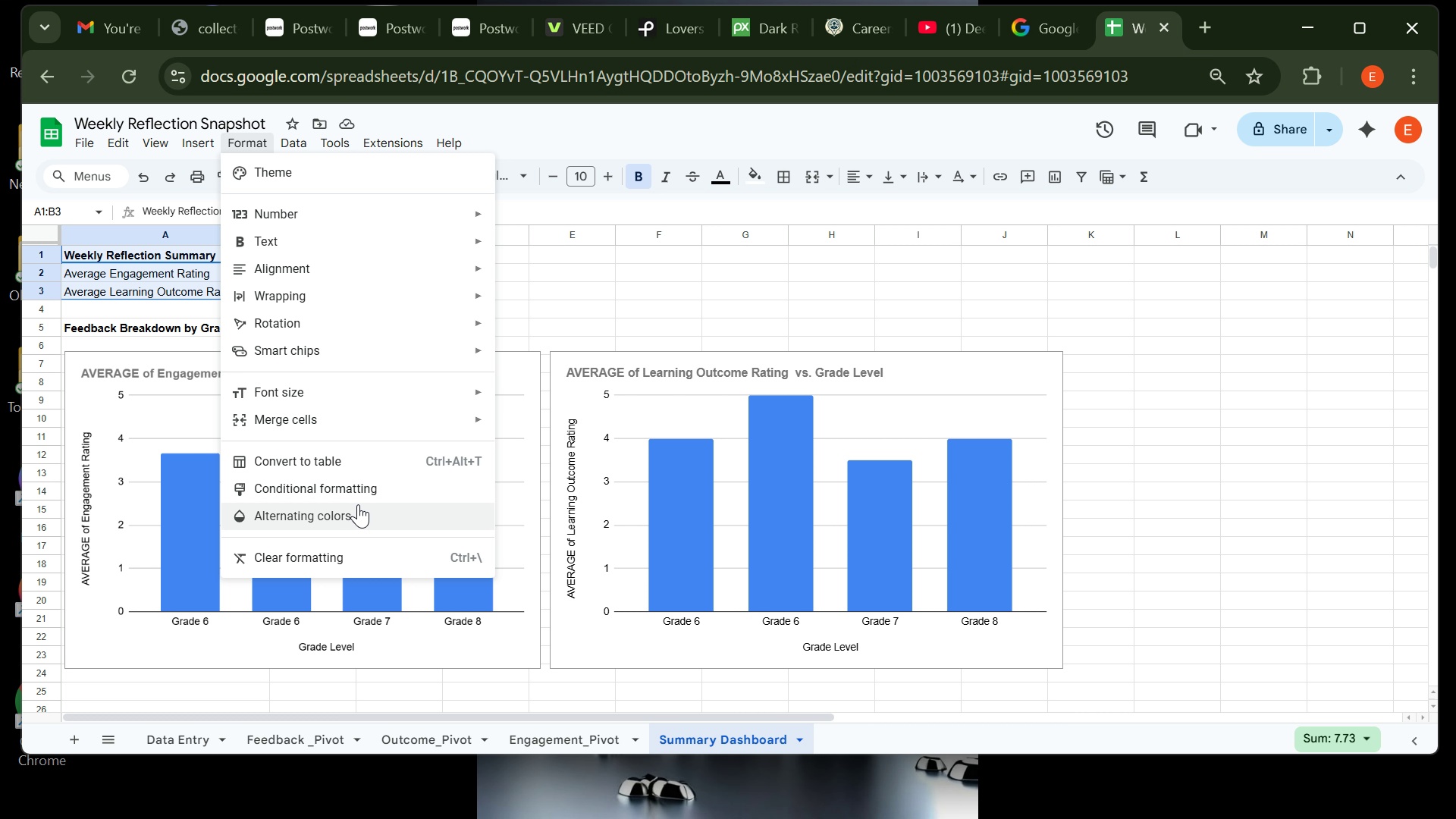 
left_click([358, 504])
 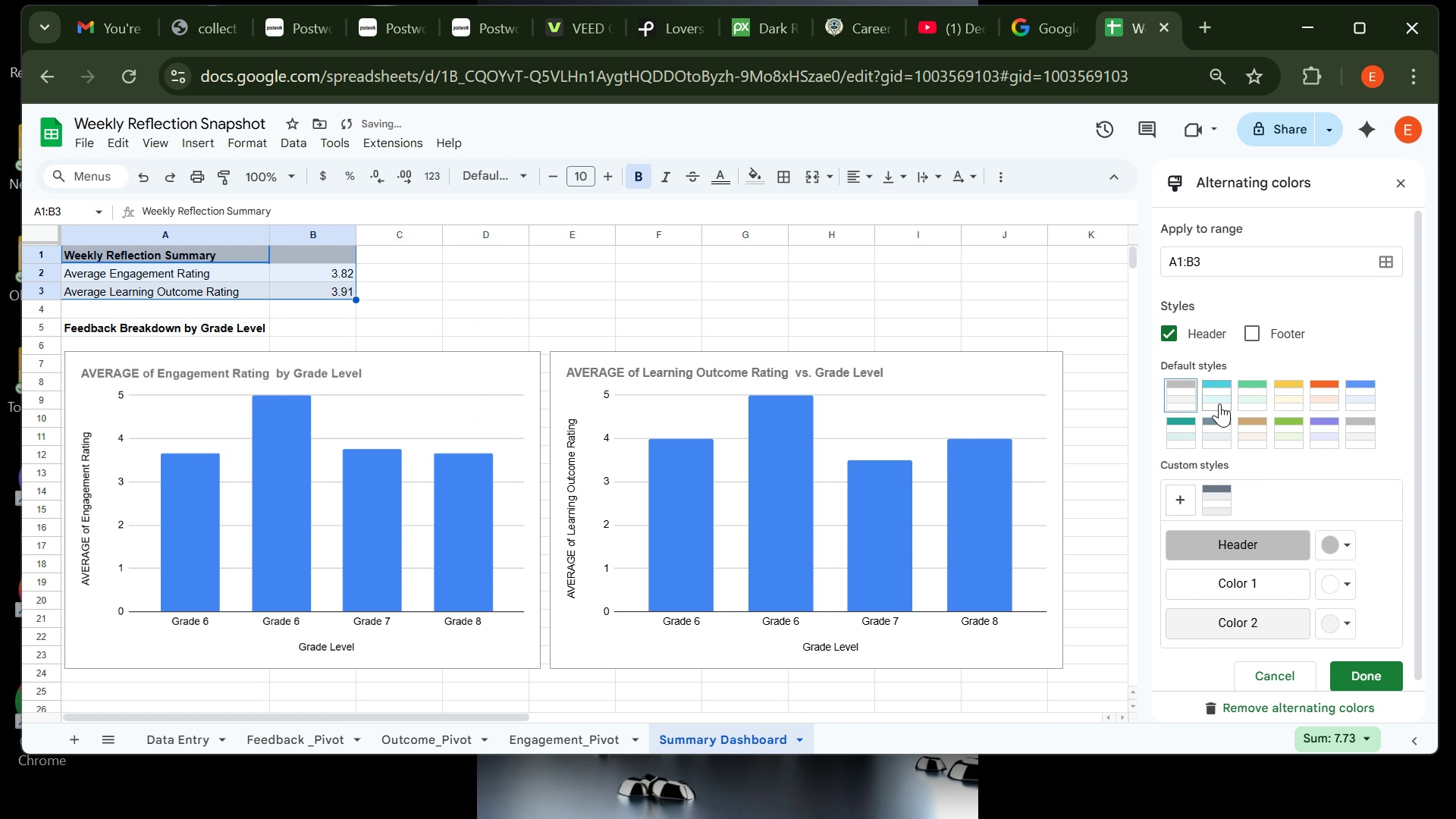 
left_click([1219, 403])
 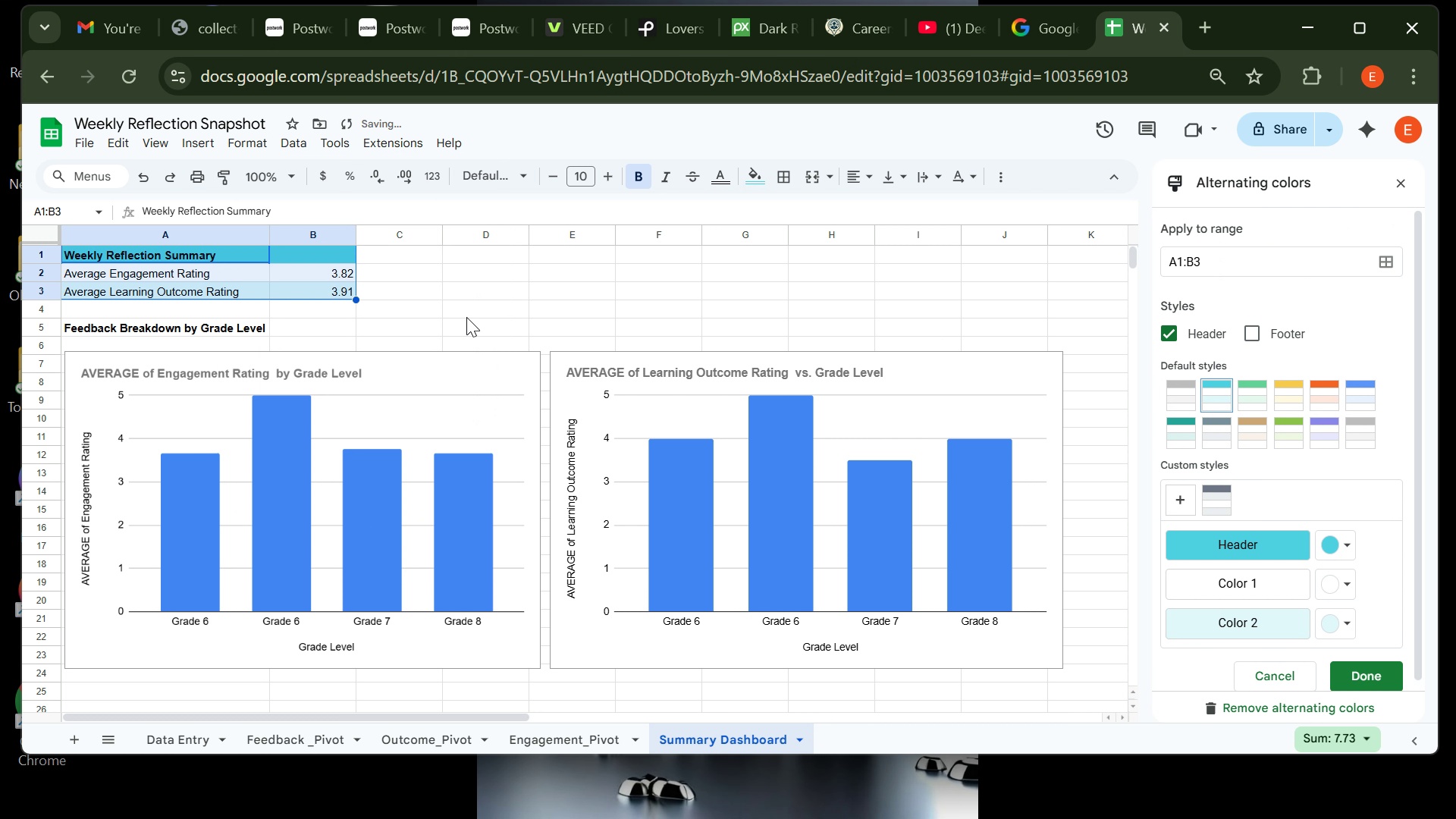 
left_click([466, 317])
 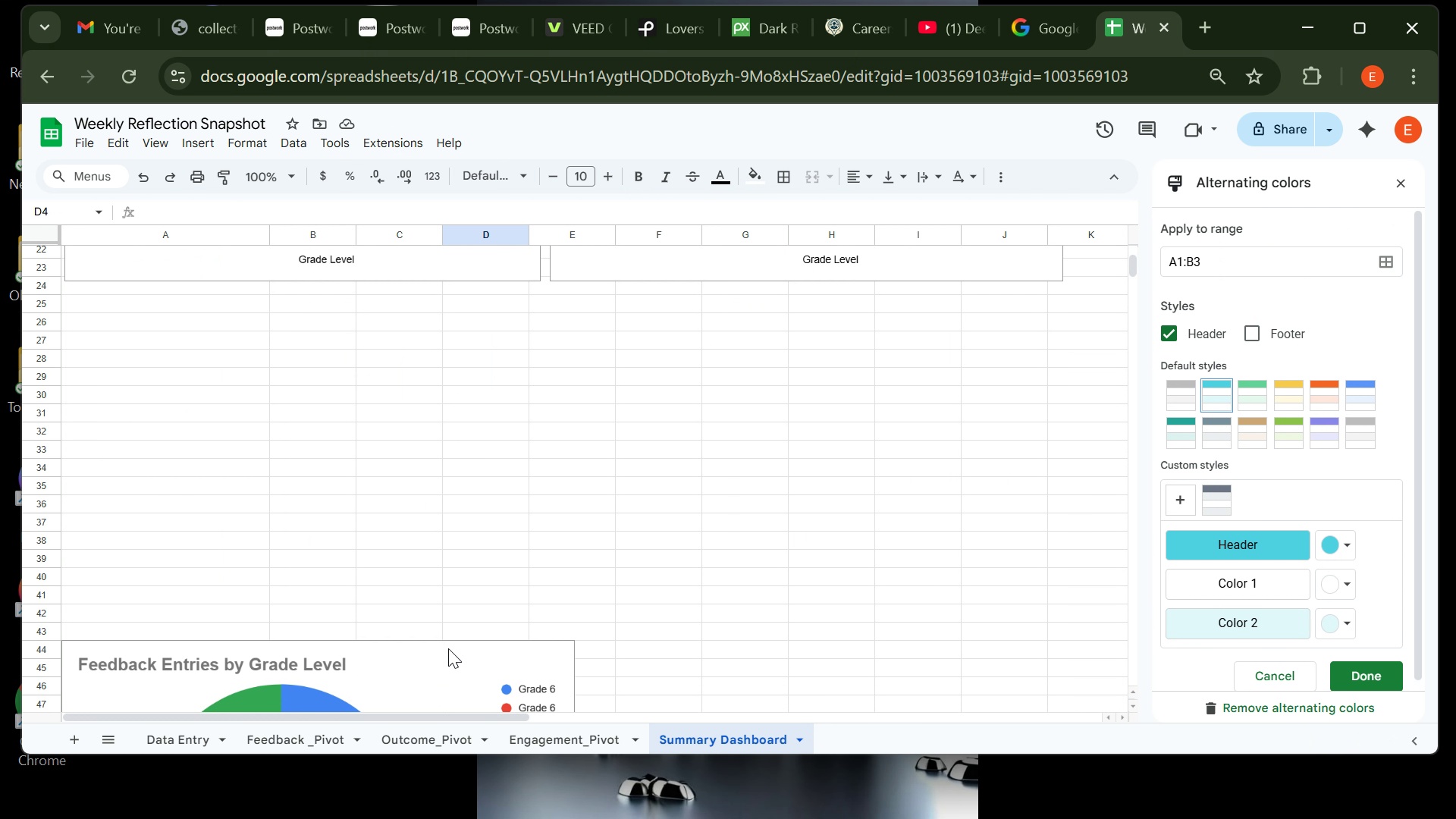 
wait(6.17)
 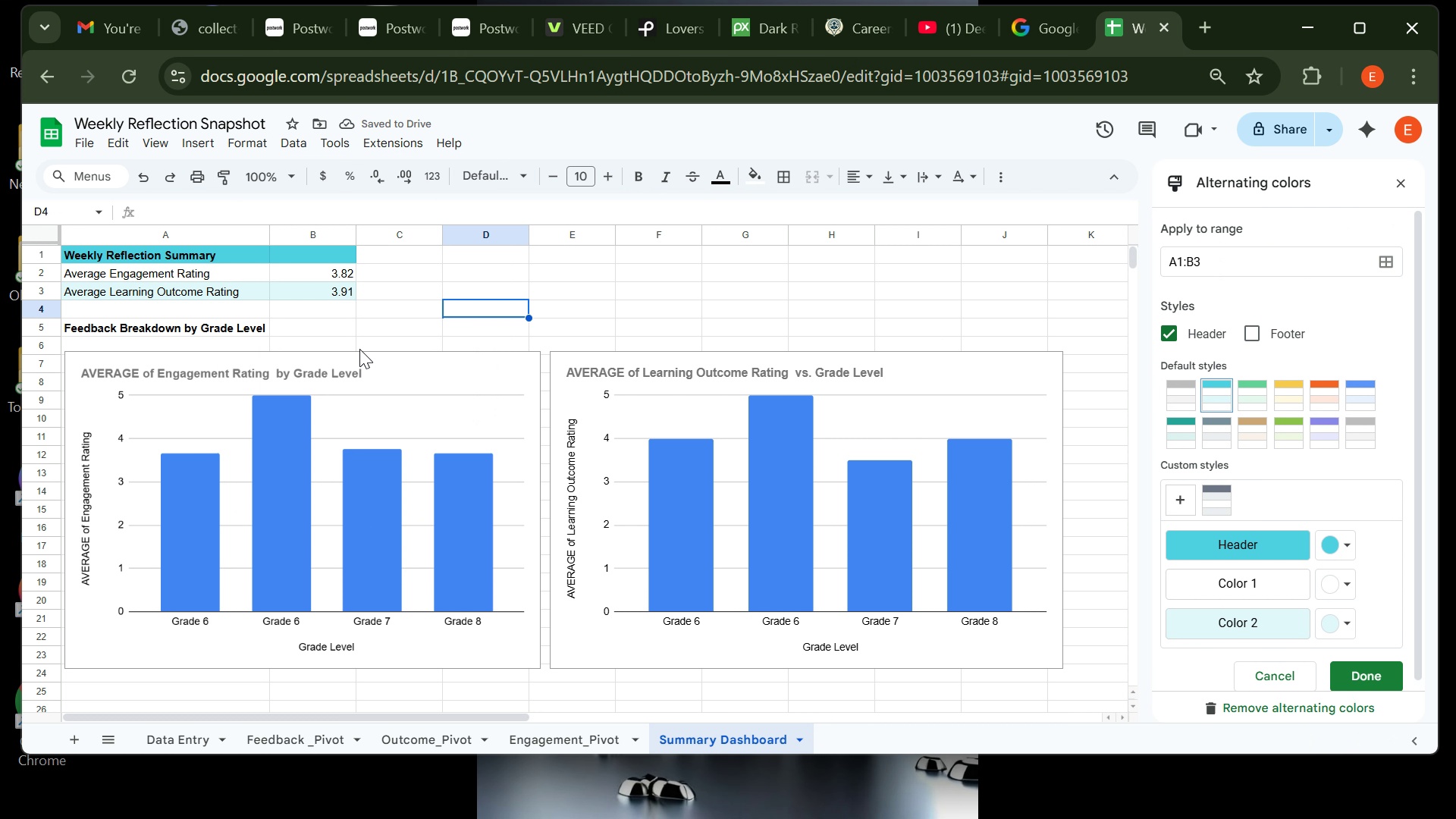 
left_click_drag(start_coordinate=[400, 673], to_coordinate=[488, 516])
 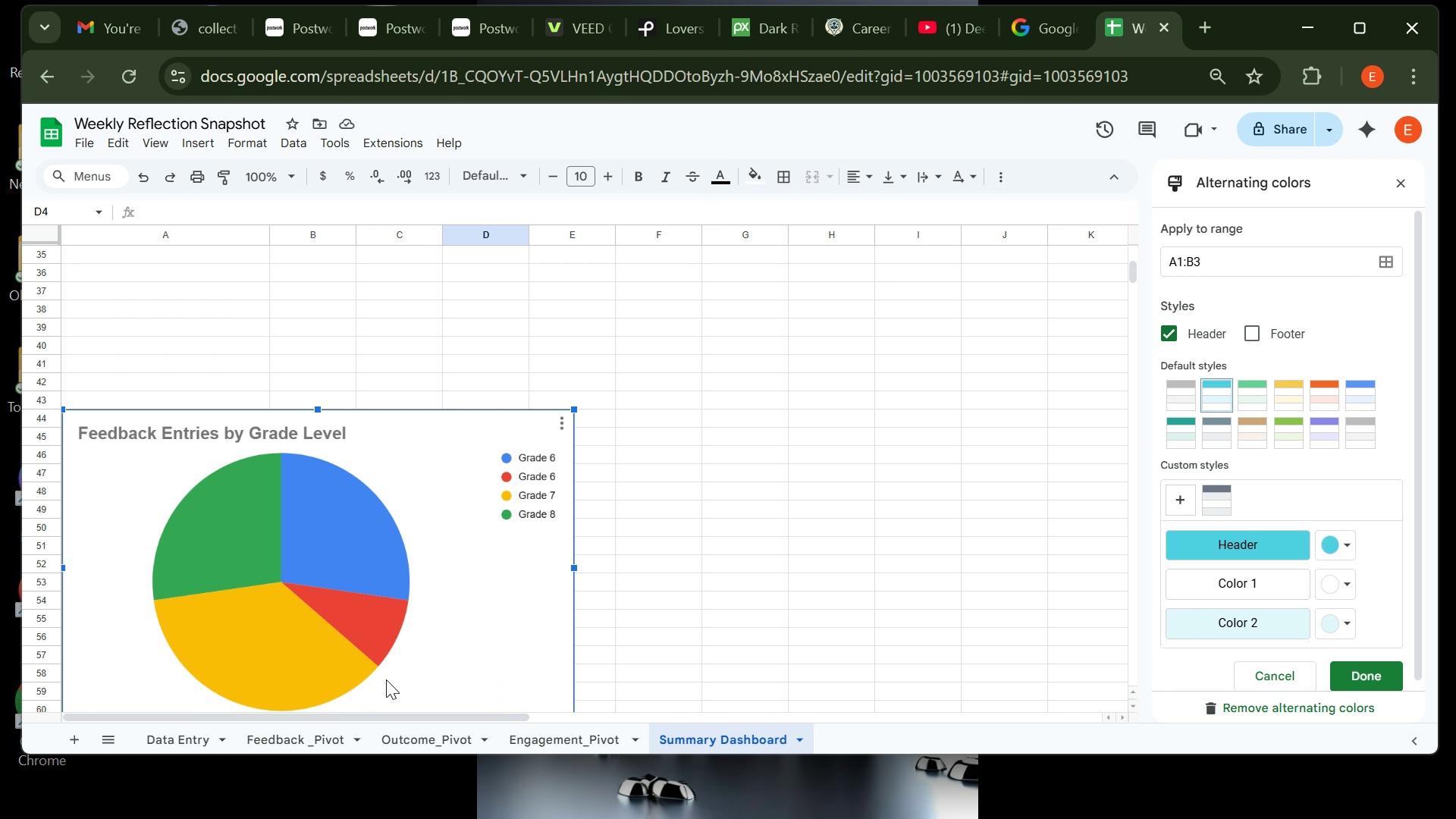 
left_click([386, 679])
 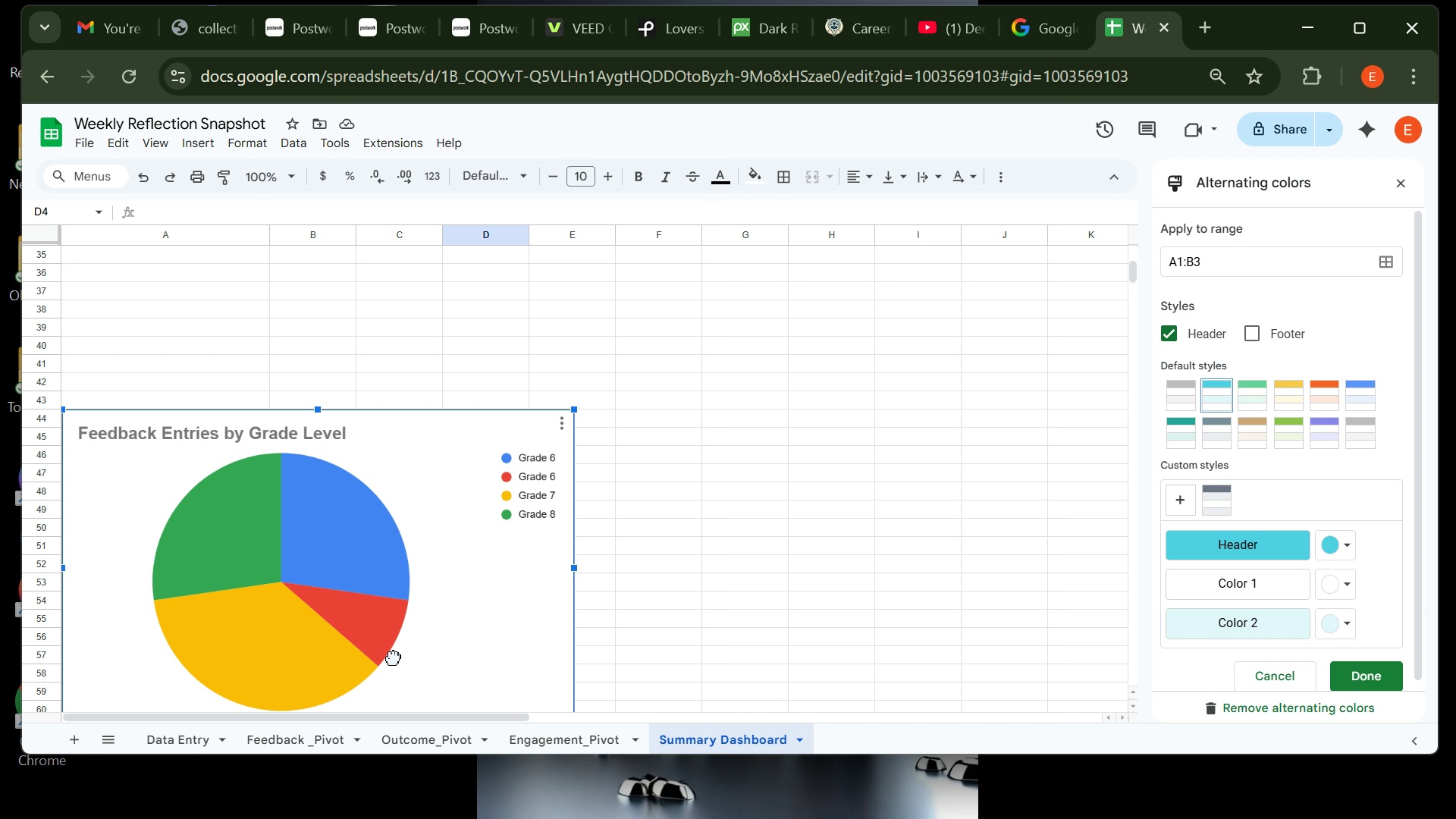 
left_click_drag(start_coordinate=[386, 679], to_coordinate=[621, 504])
 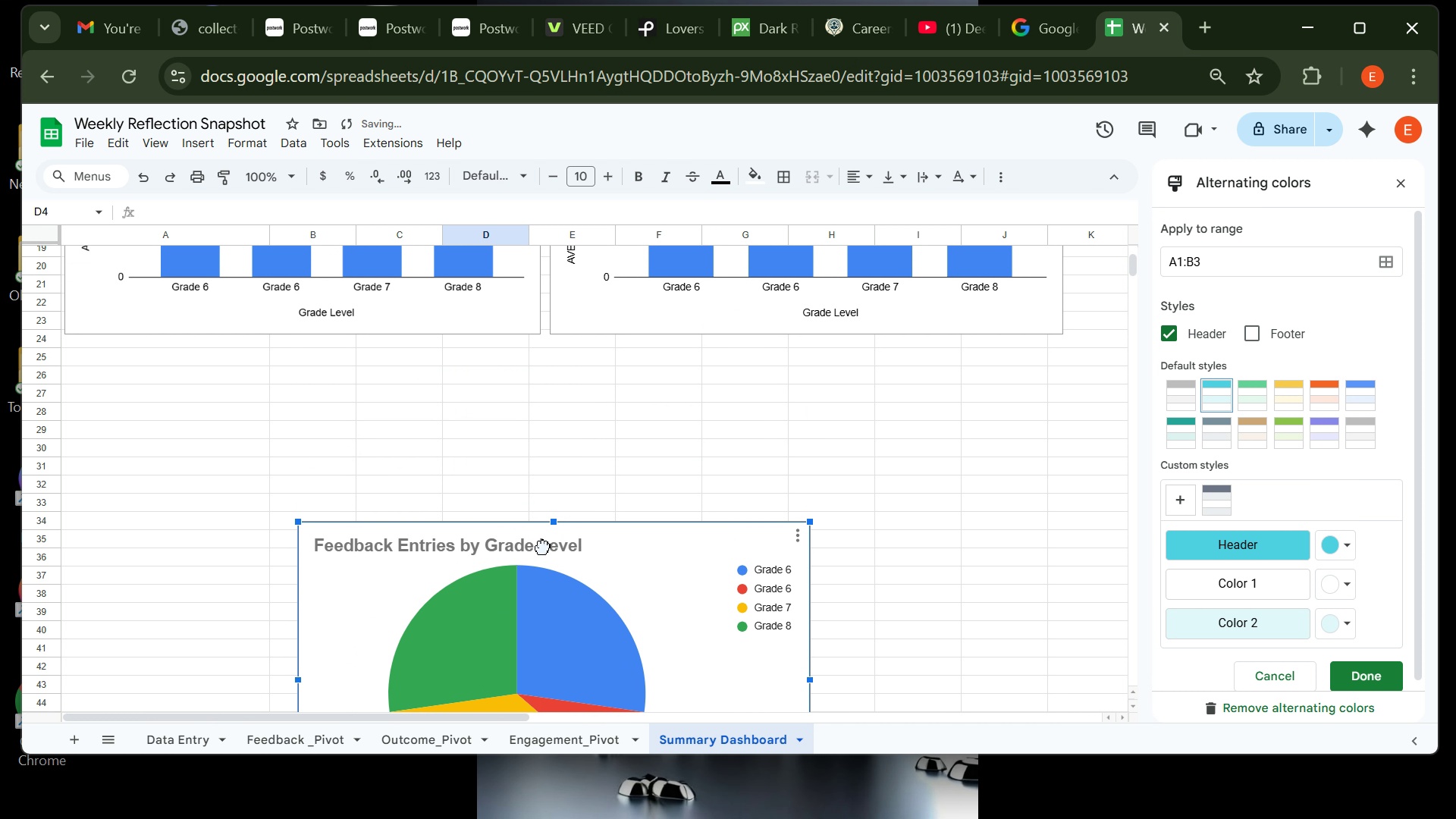 
left_click_drag(start_coordinate=[541, 563], to_coordinate=[561, 389])
 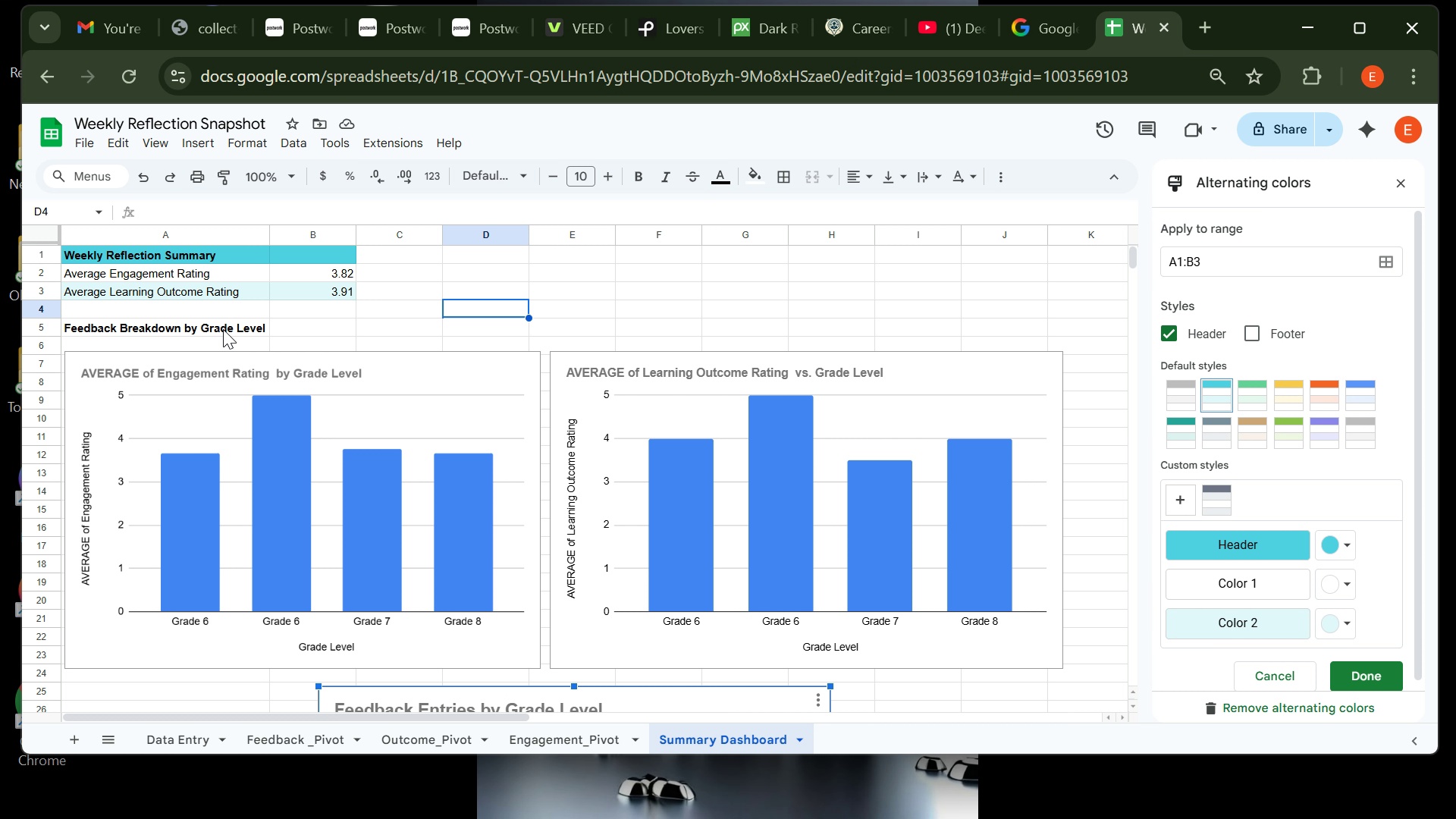 
wait(7.65)
 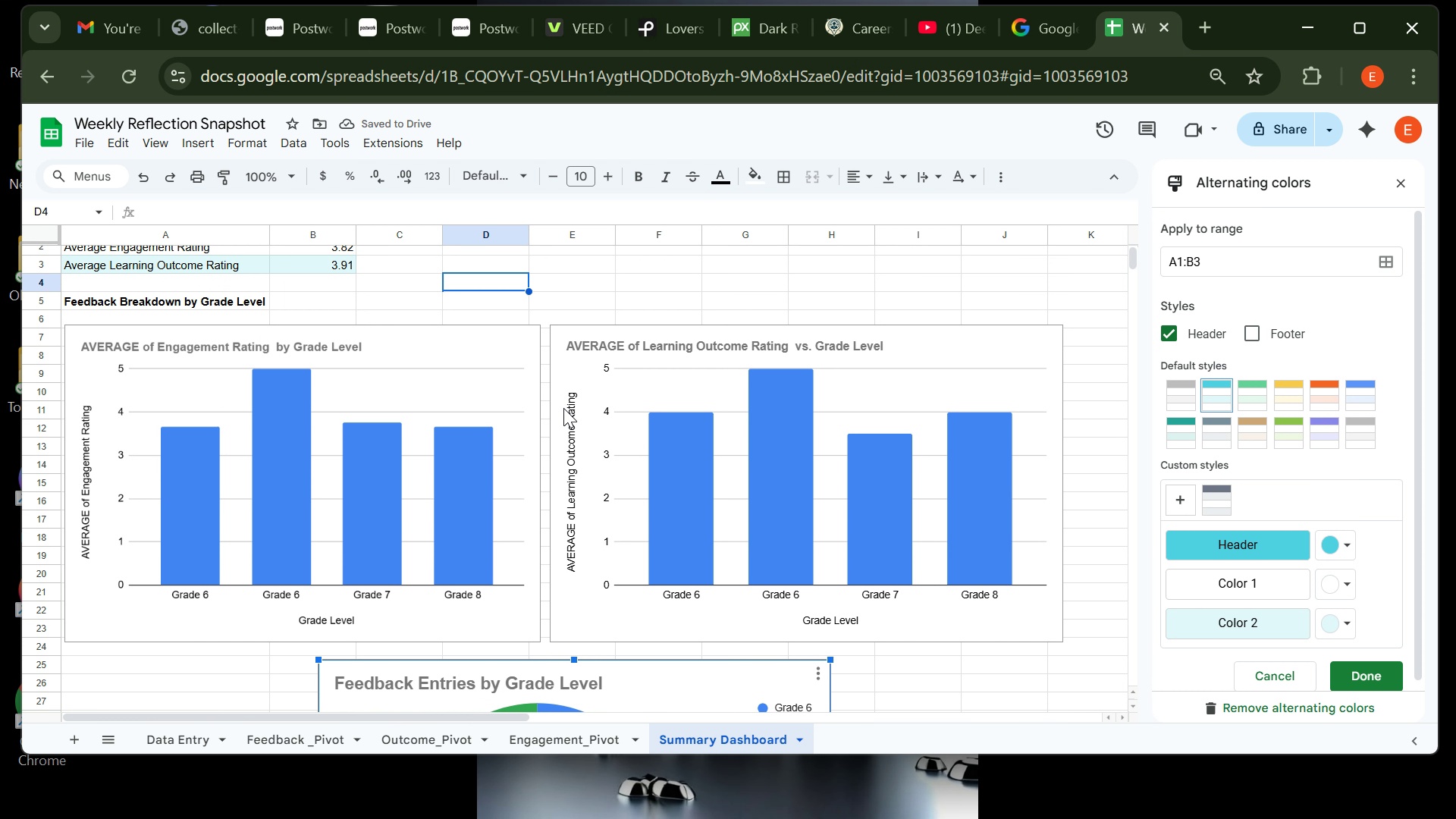 
left_click([181, 246])
 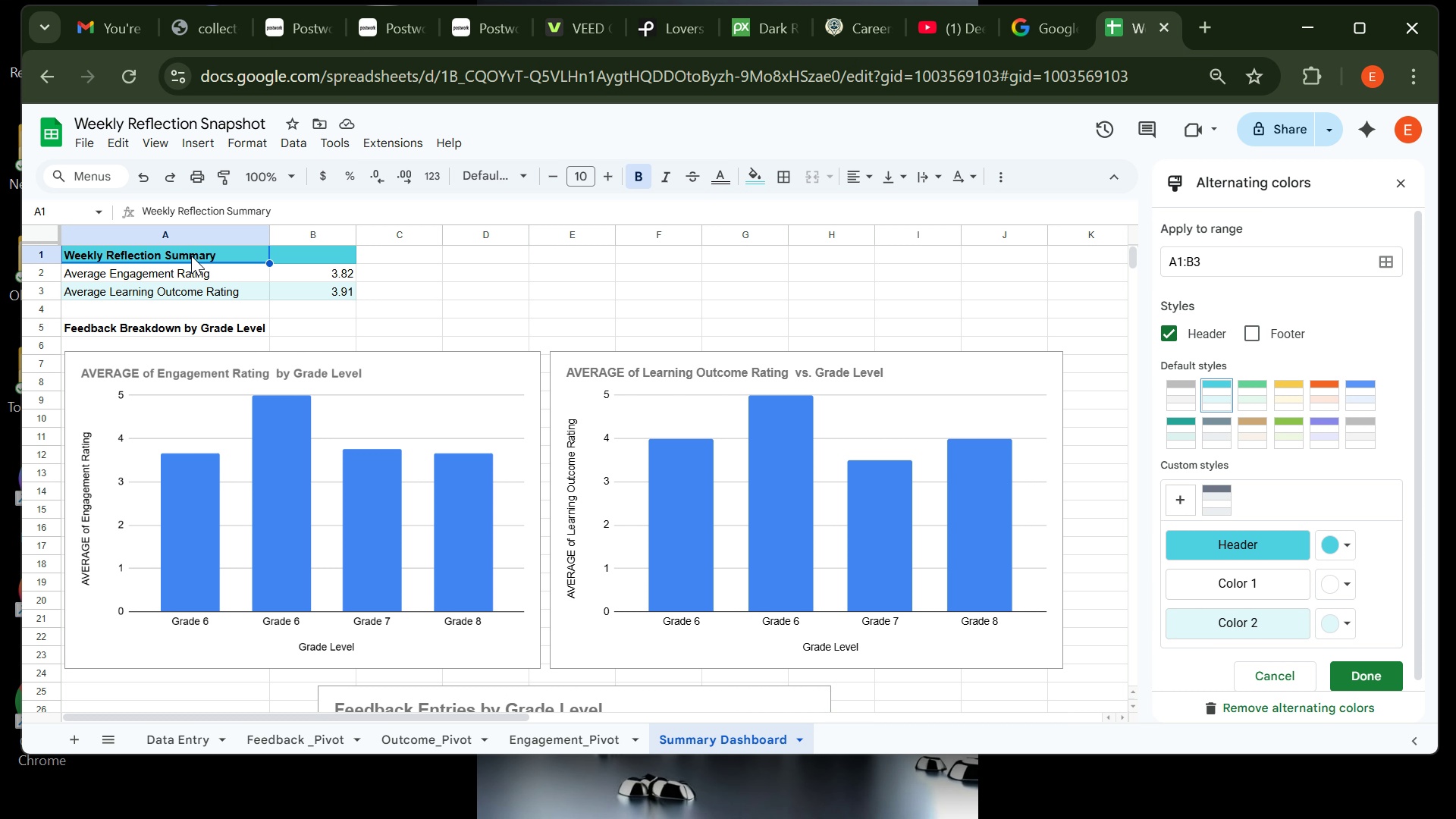 
left_click([191, 256])
 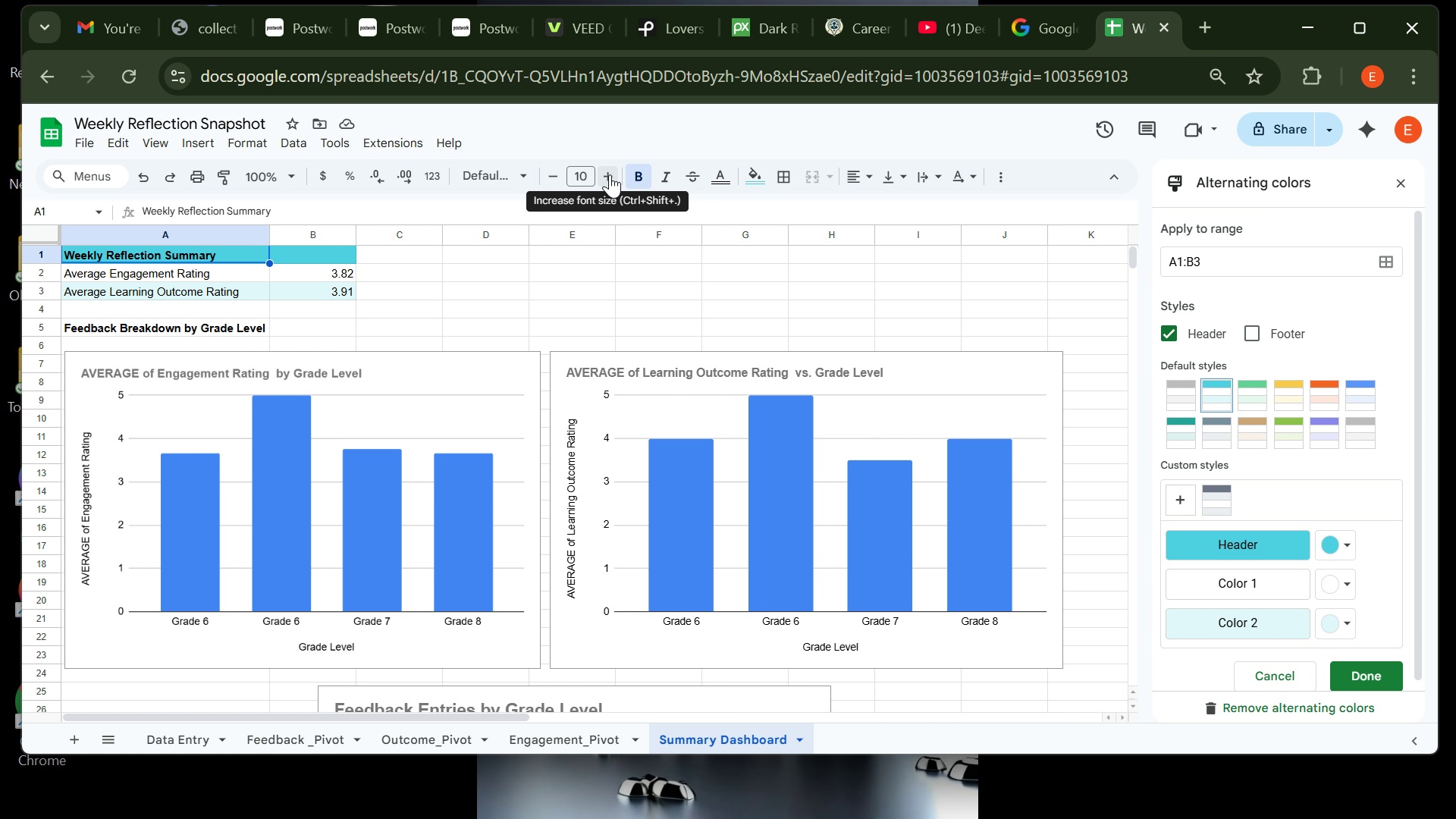 
double_click([610, 174])
 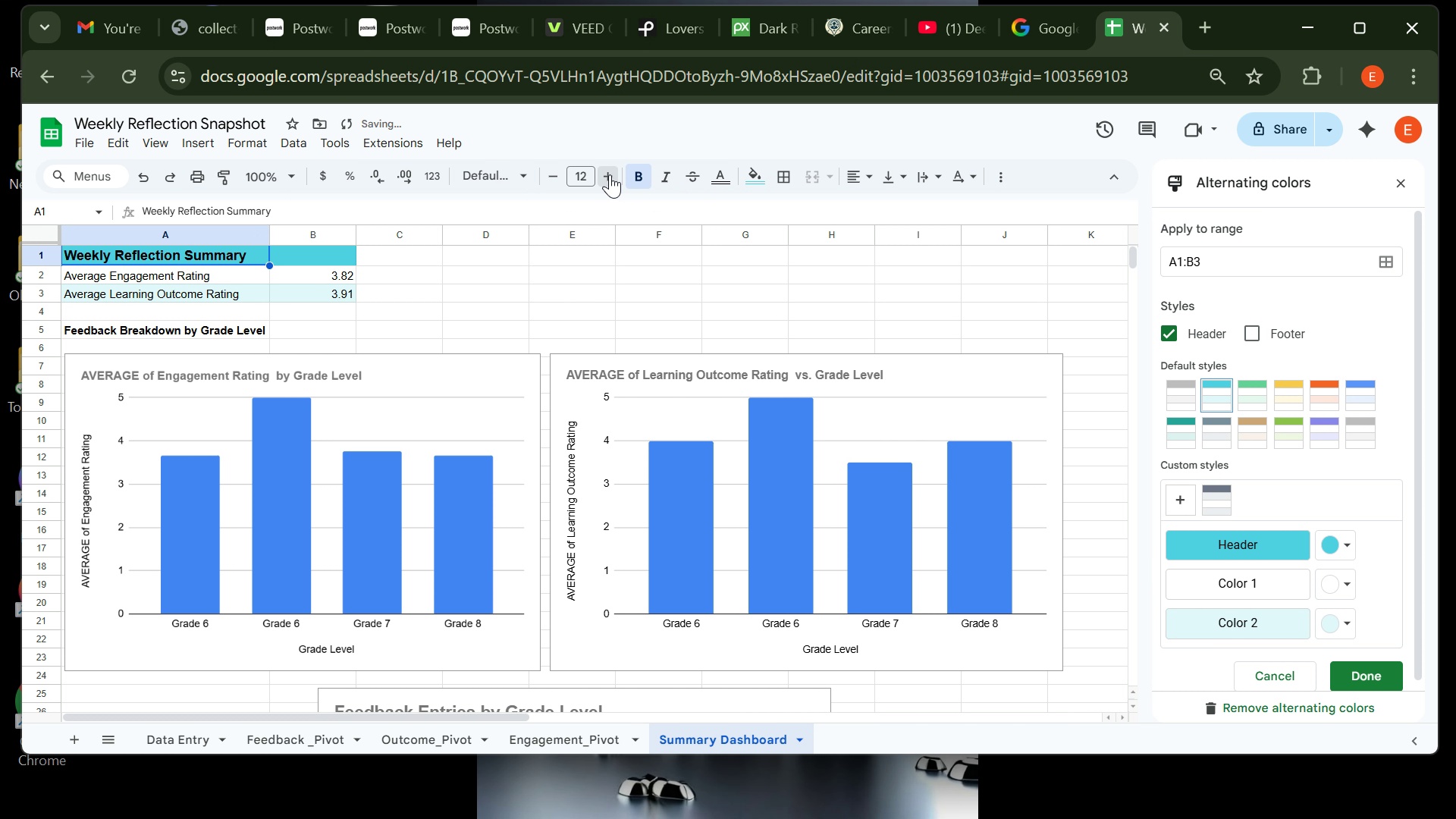 
triple_click([610, 174])
 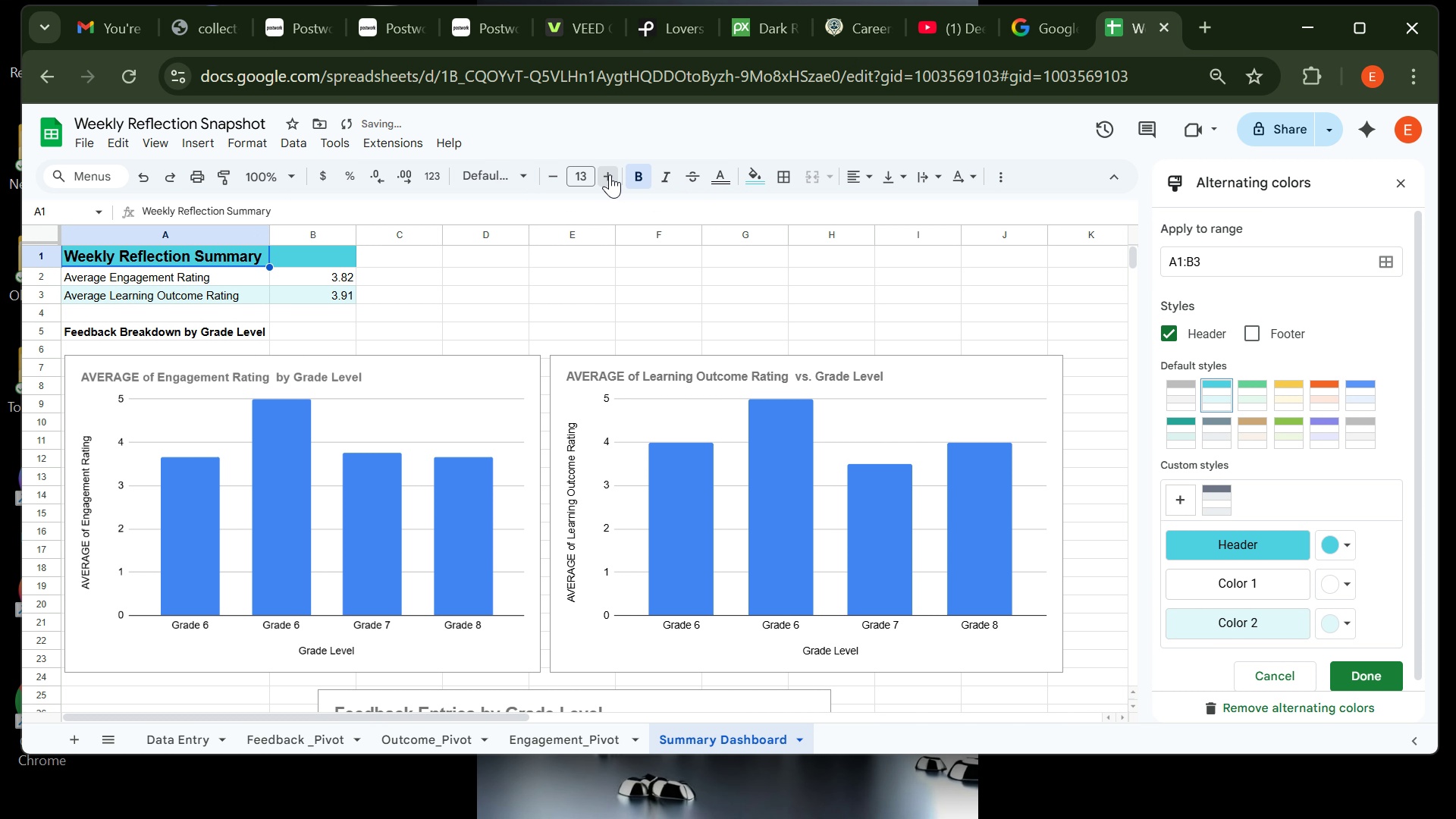 
triple_click([610, 174])
 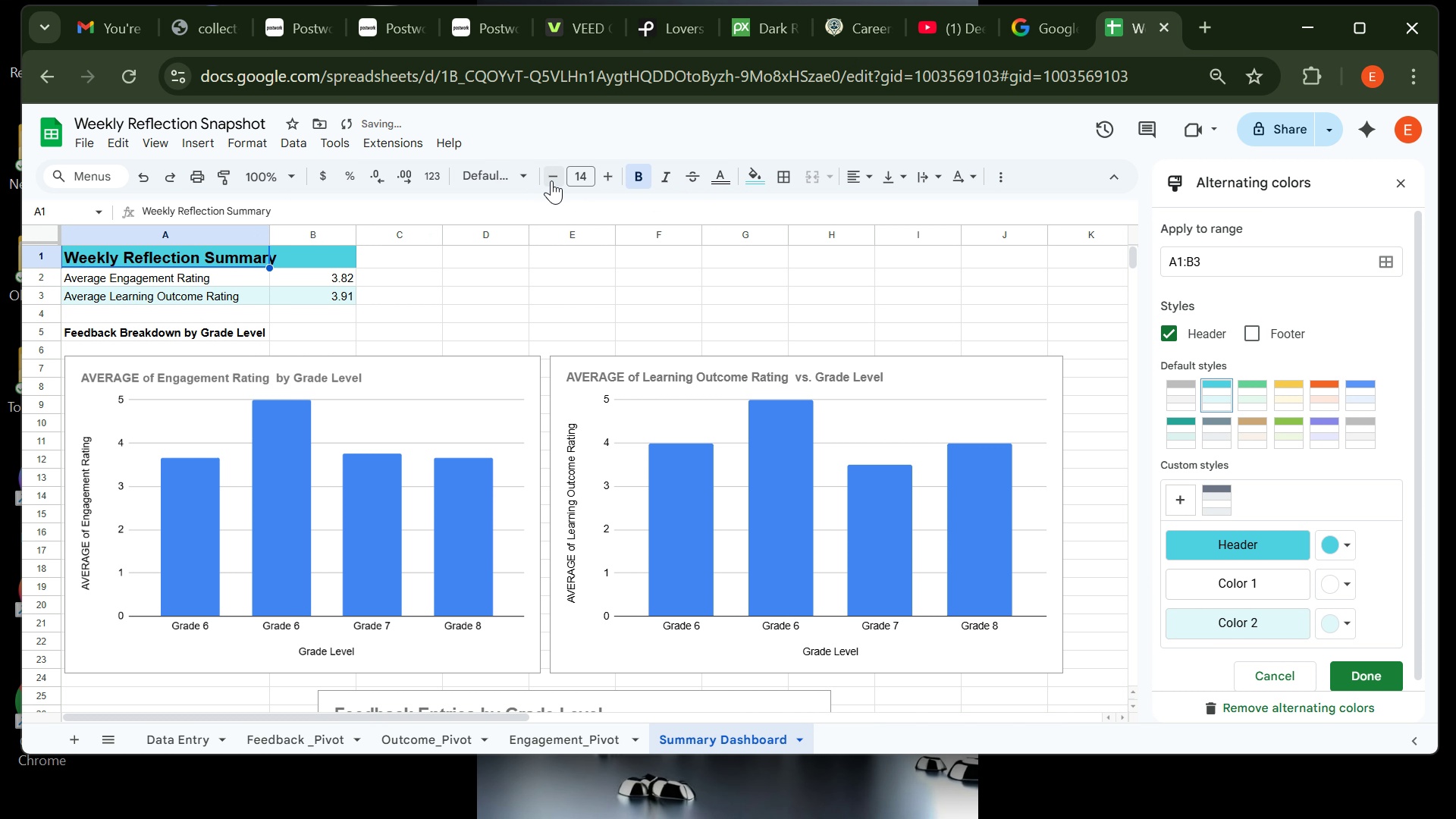 
left_click([551, 179])
 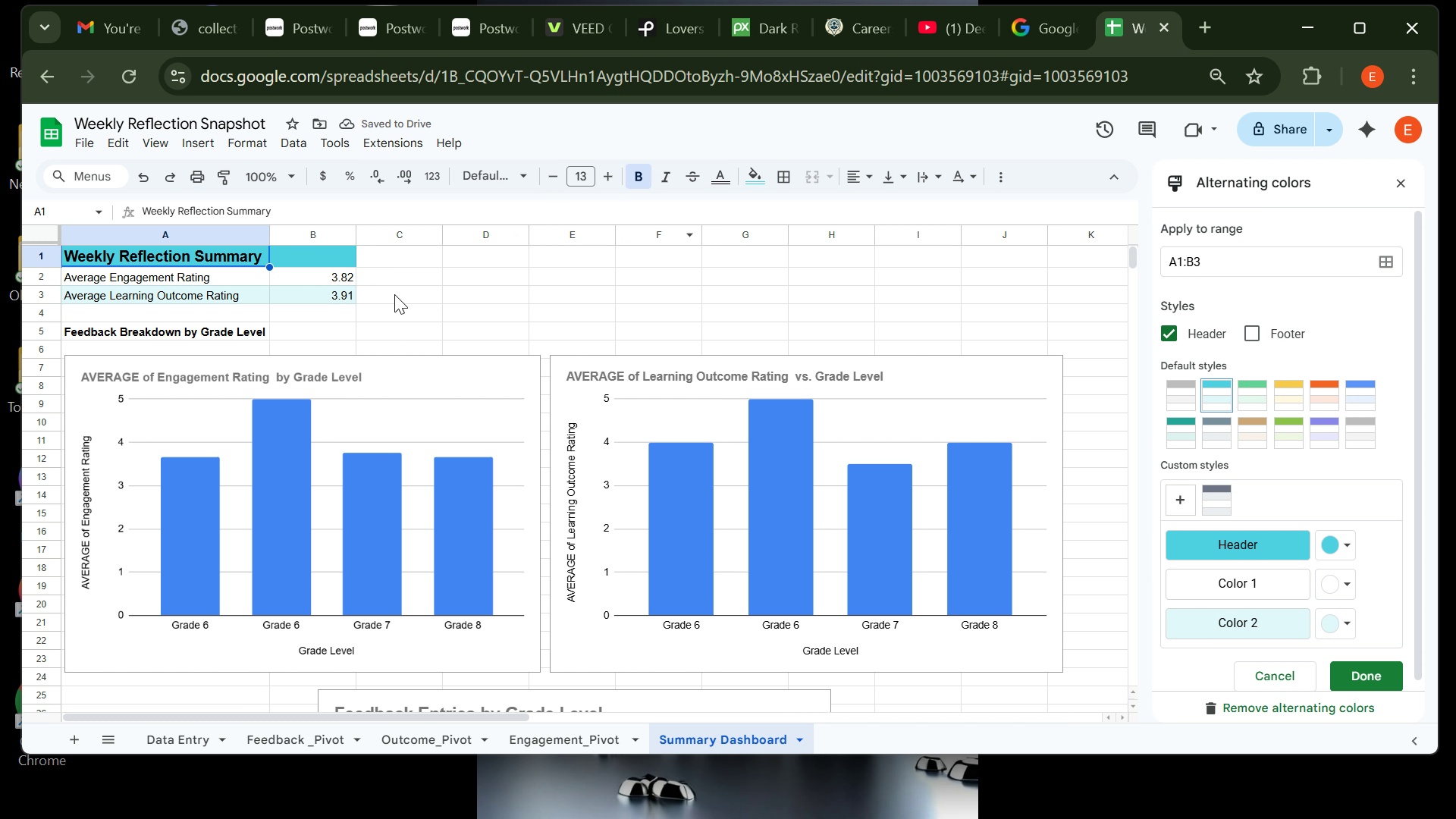 
left_click([453, 289])
 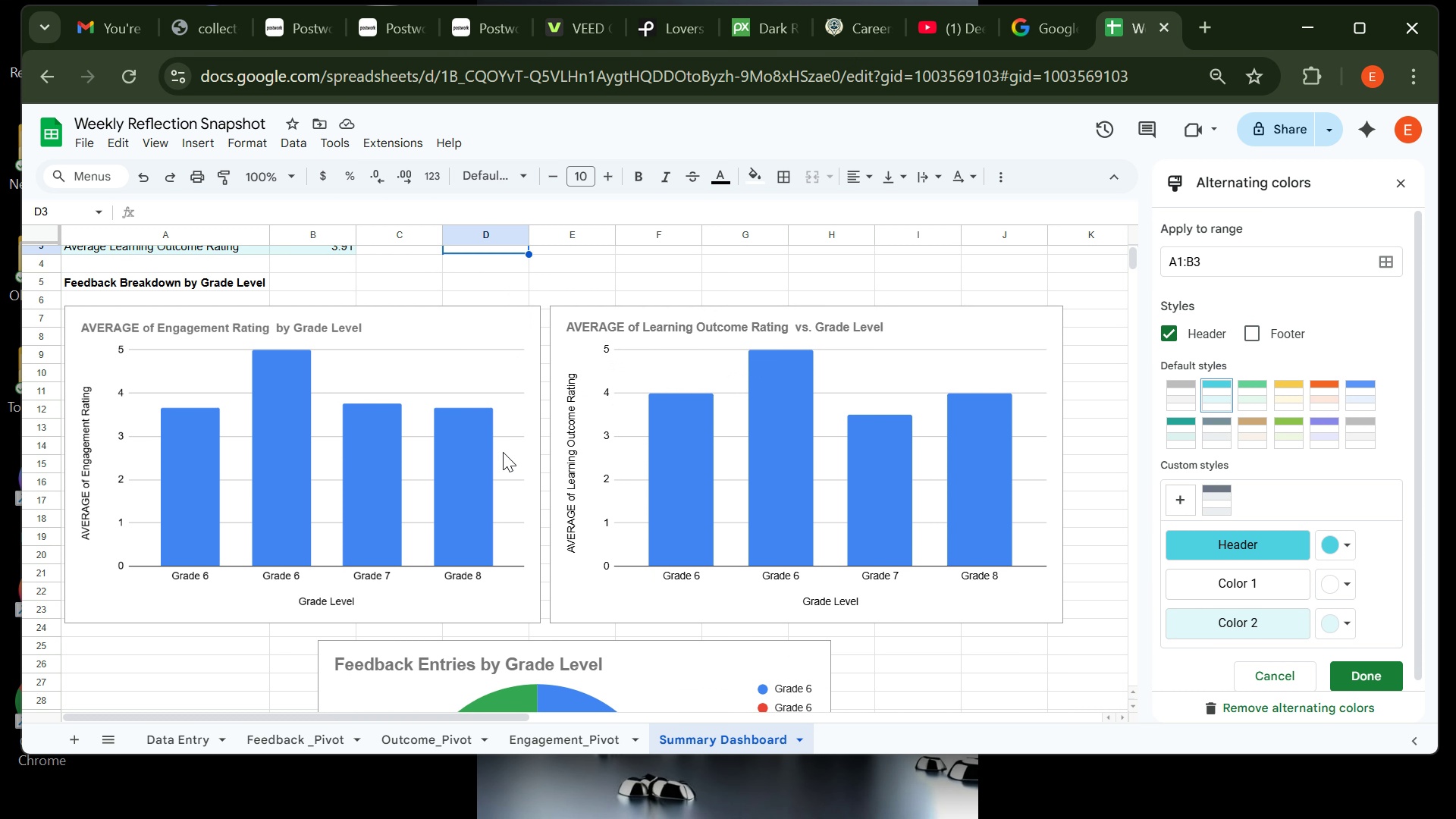 
wait(33.39)
 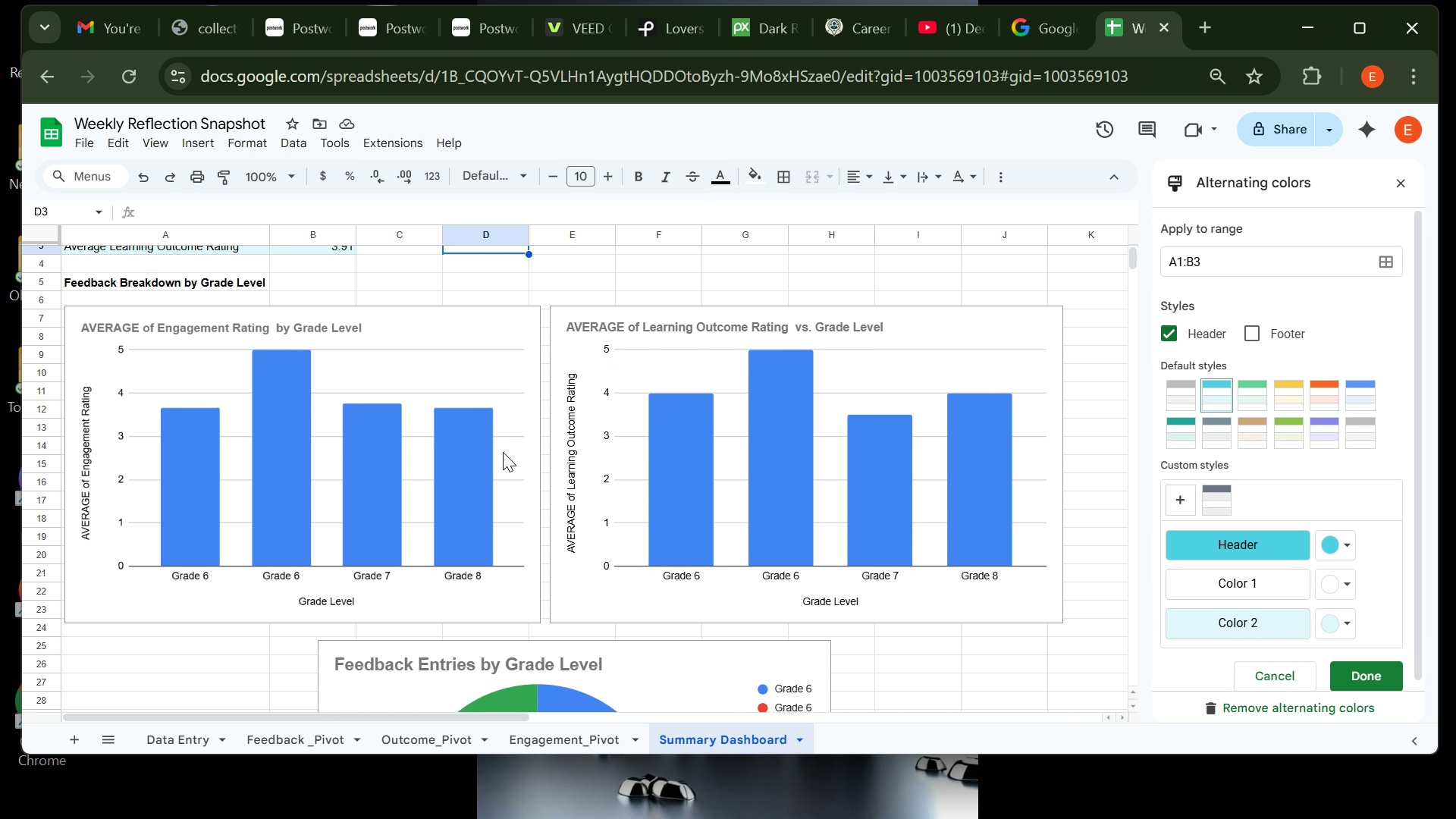 
left_click([216, 331])
 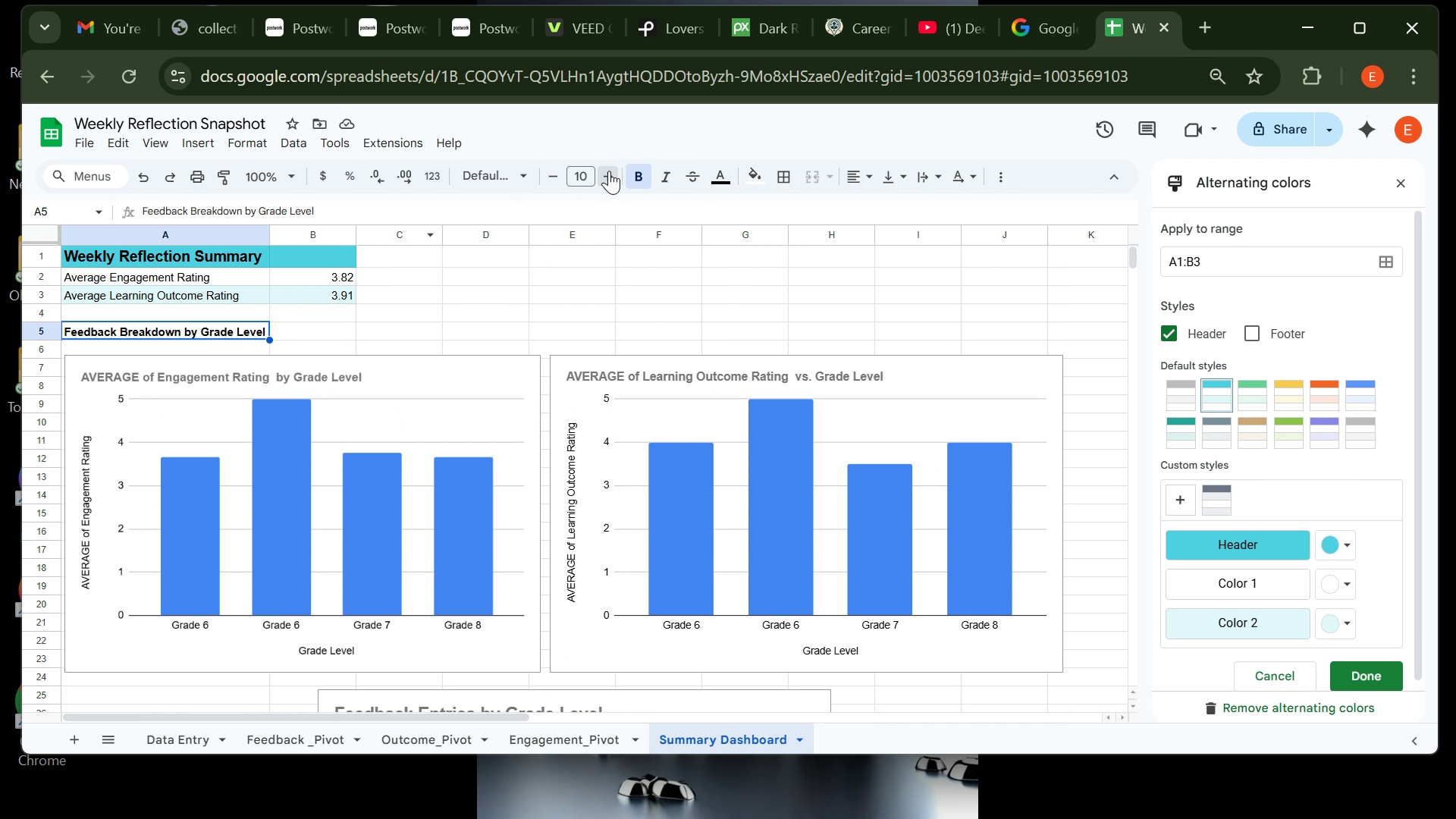 
double_click([609, 171])
 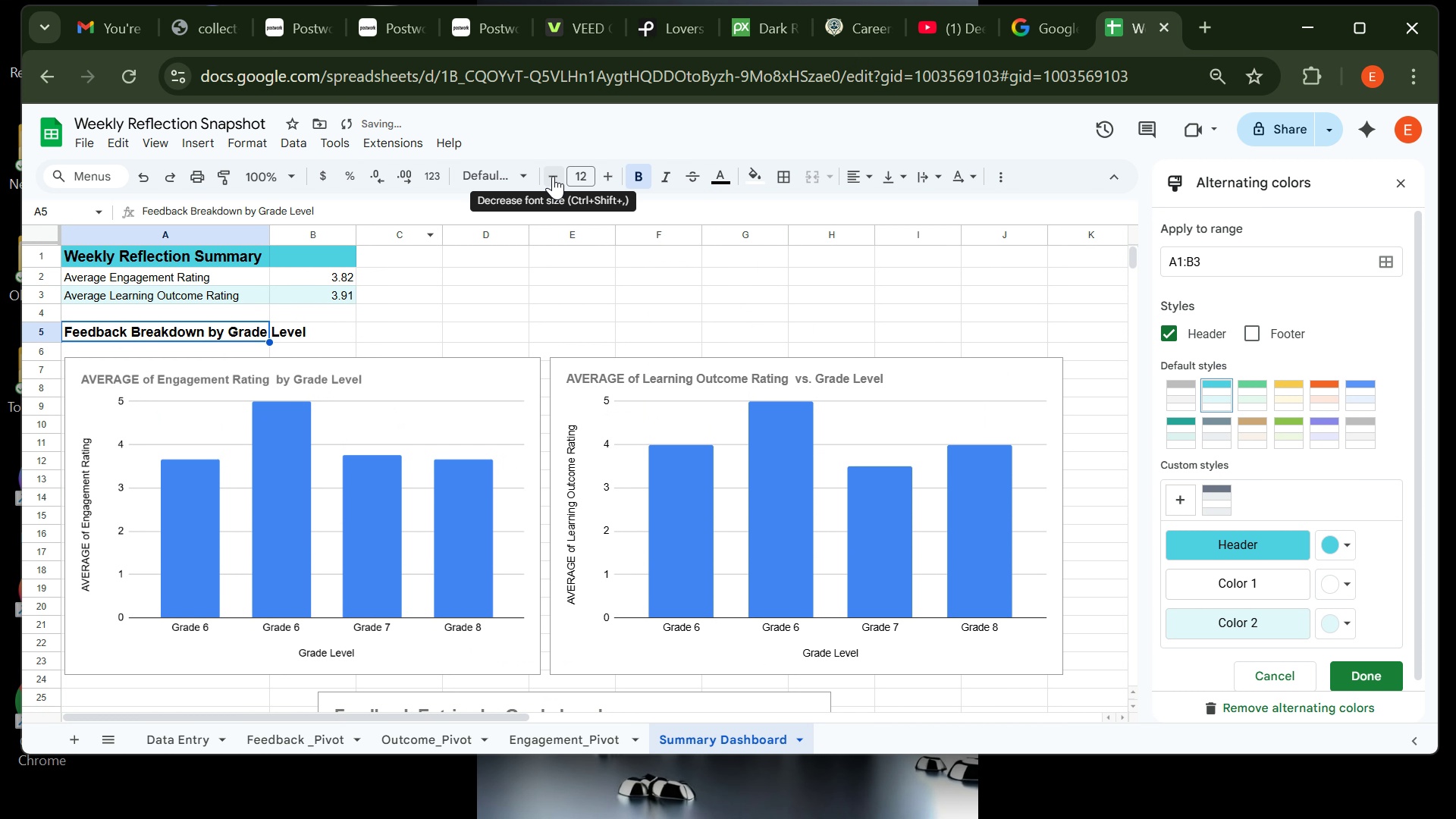 
left_click([553, 176])
 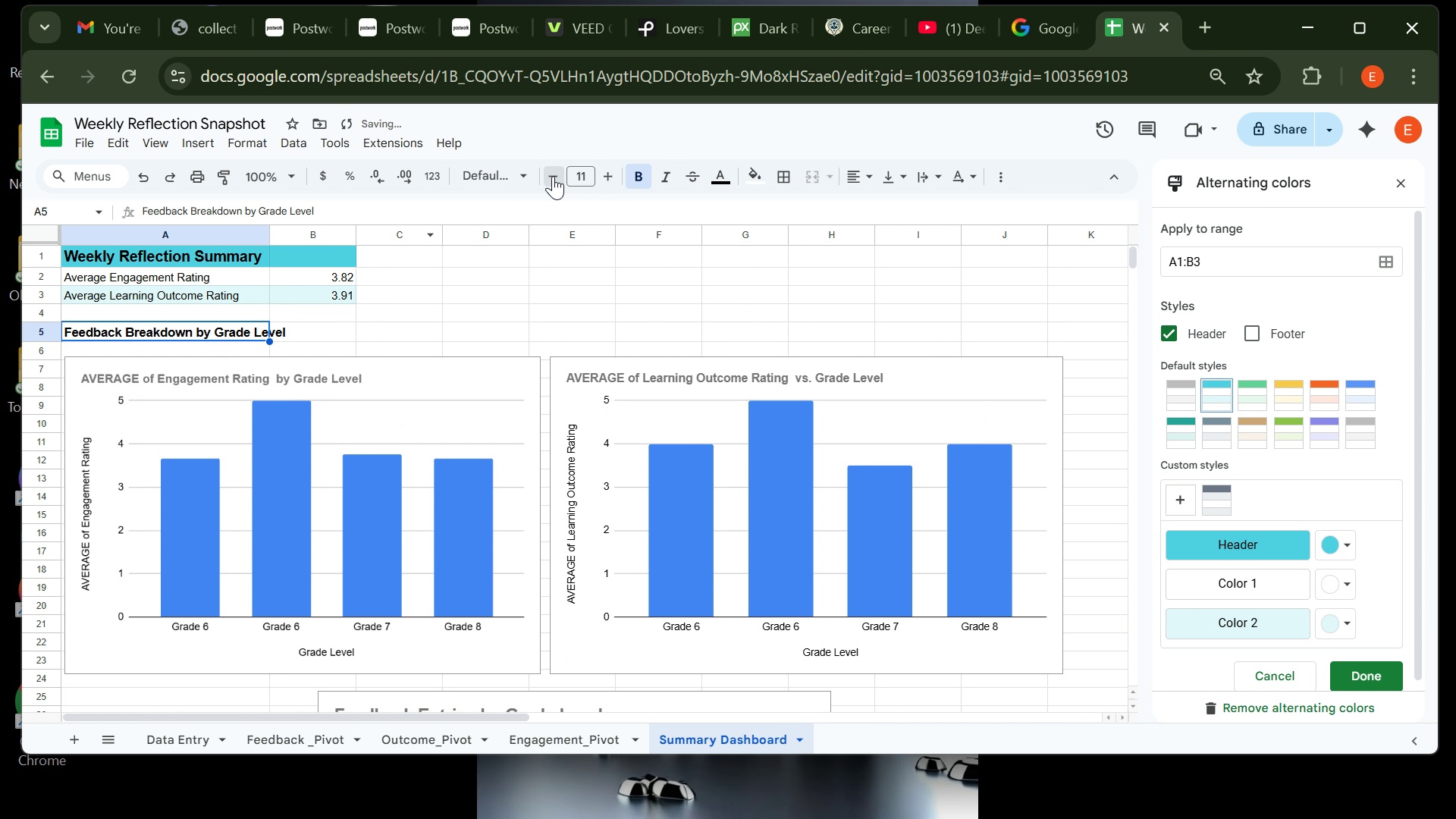 
left_click([553, 176])
 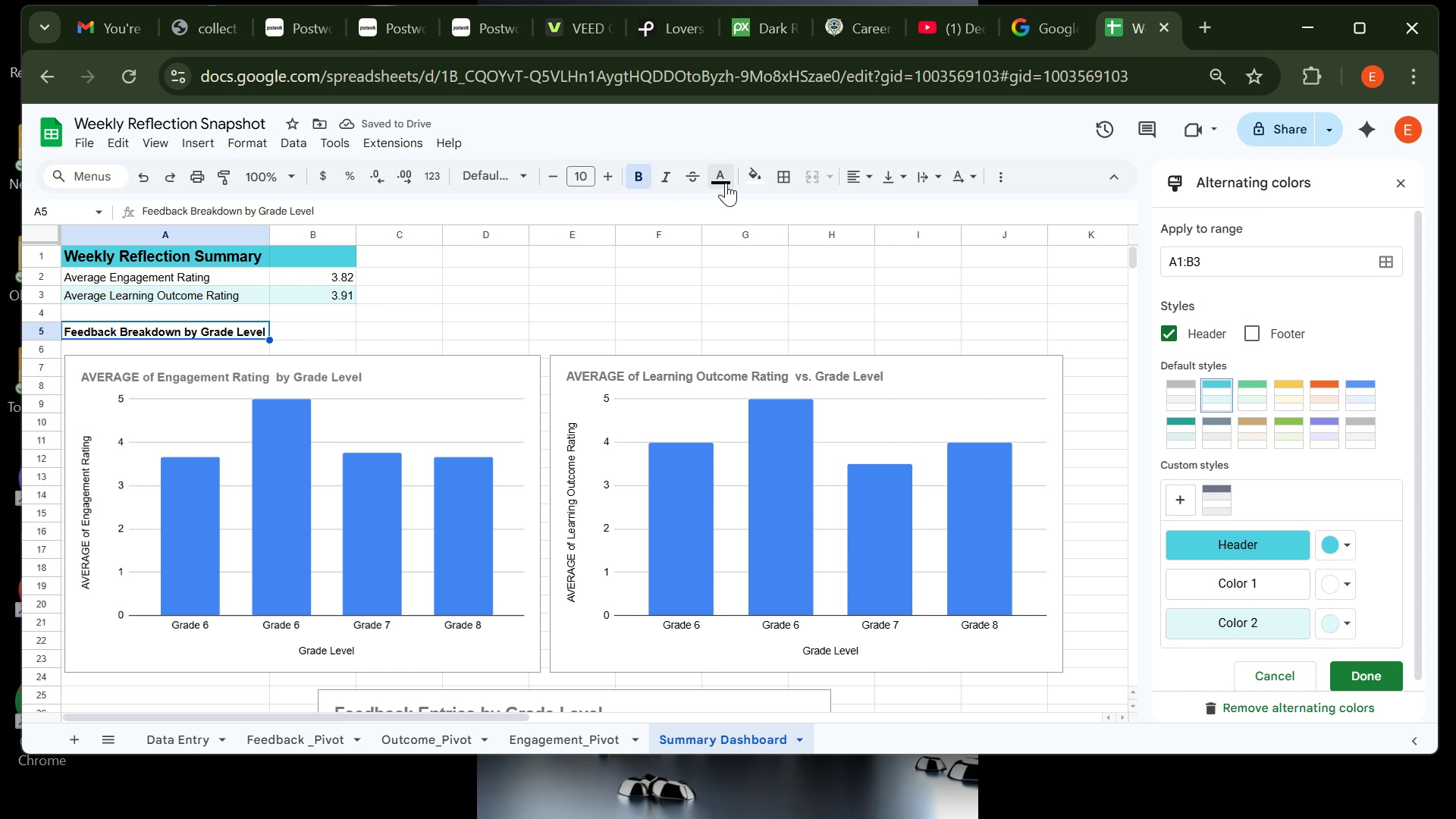 
left_click([757, 177])
 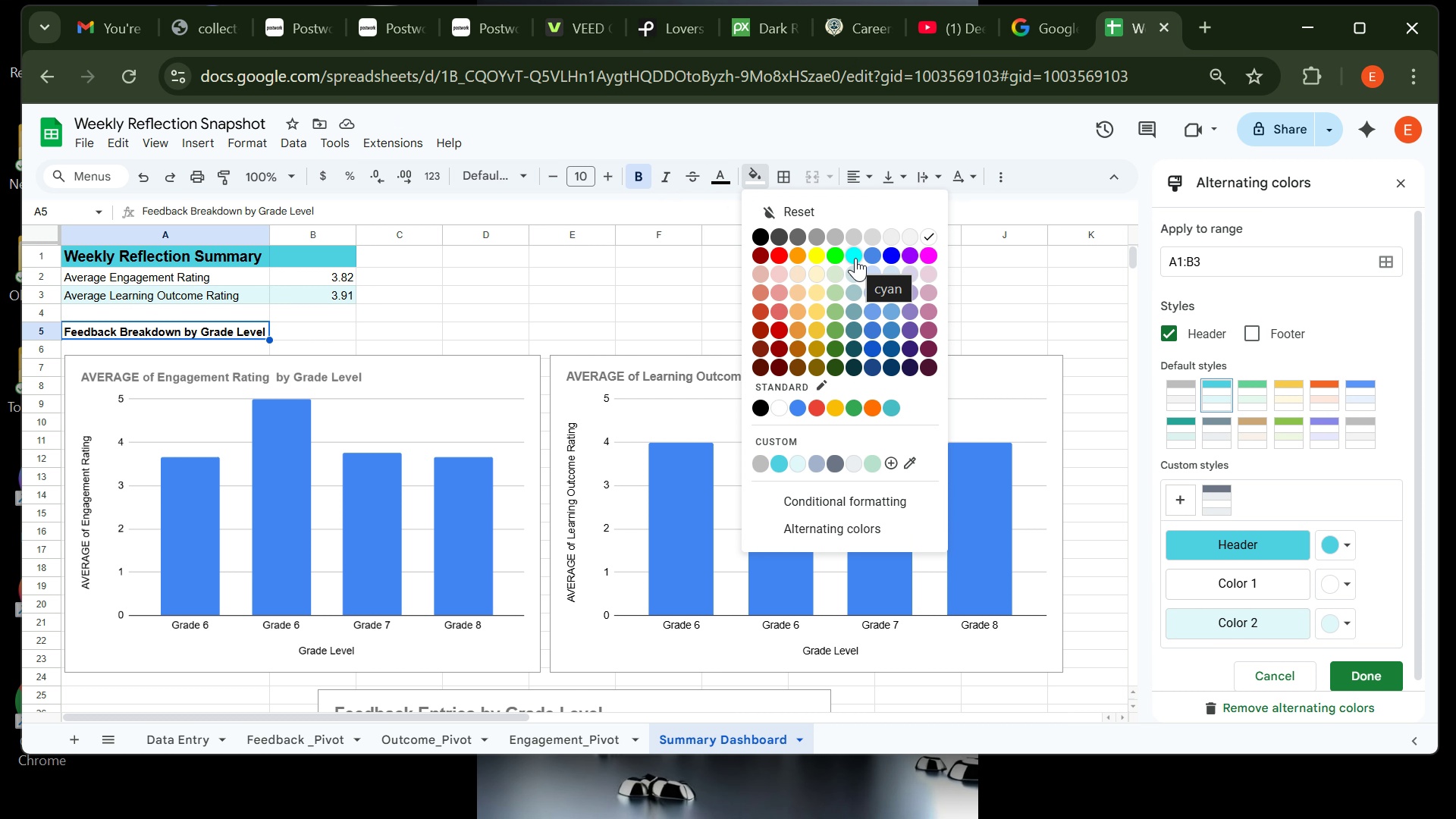 
left_click([855, 258])
 